 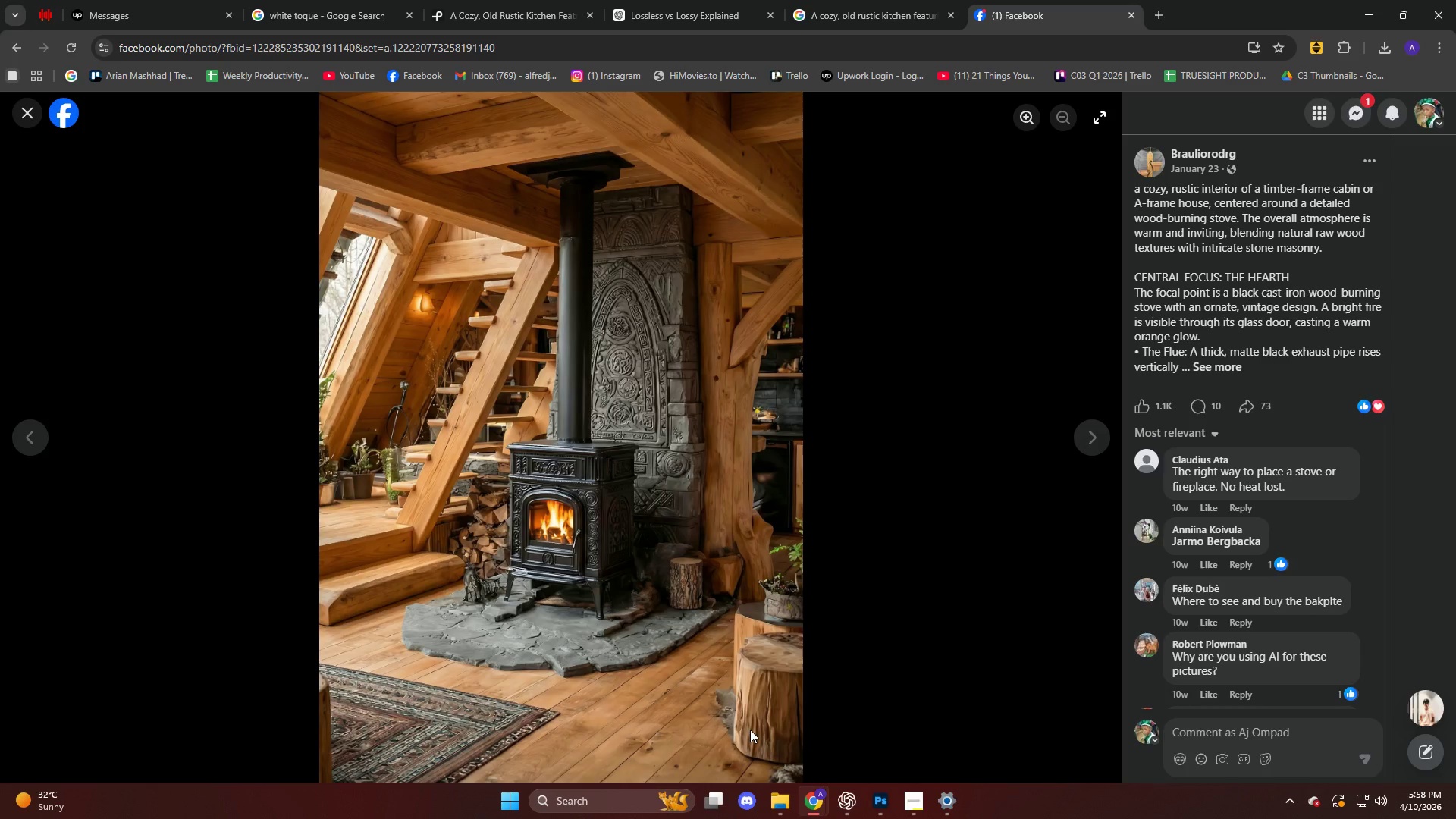 
left_click([499, 12])
 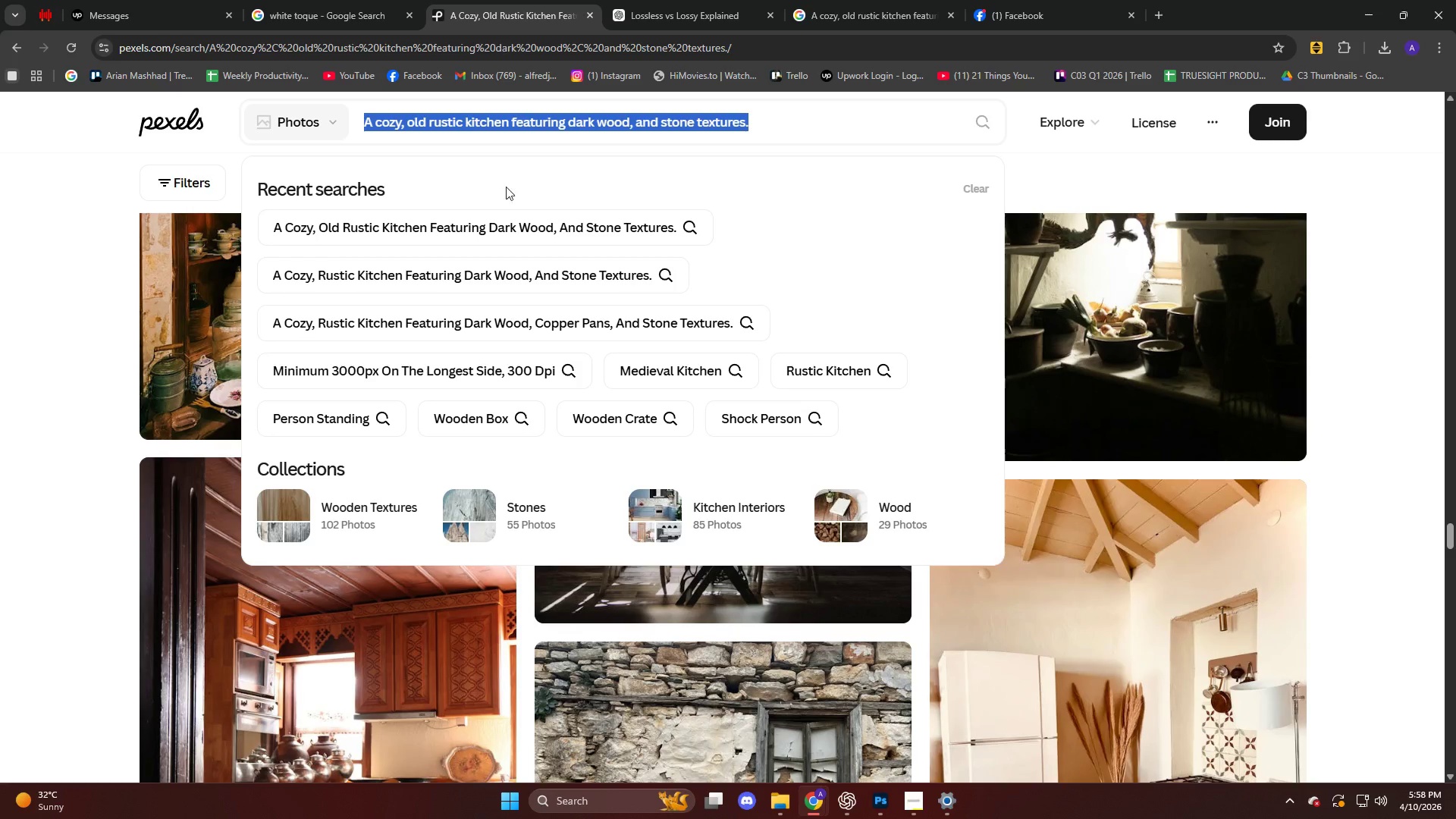 
left_click([0, 356])
 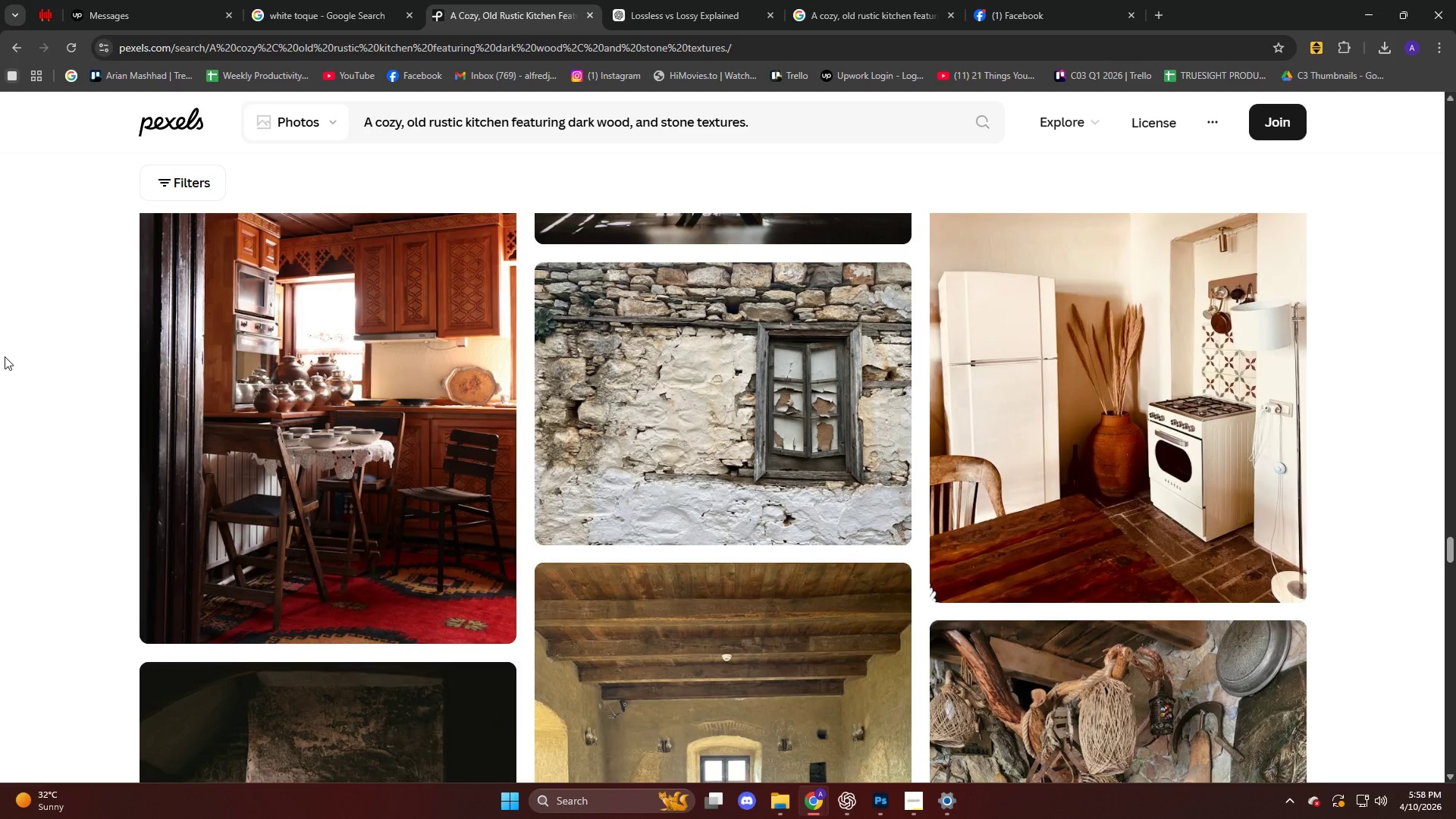 
scroll: coordinate [11, 355], scroll_direction: down, amount: 23.0
 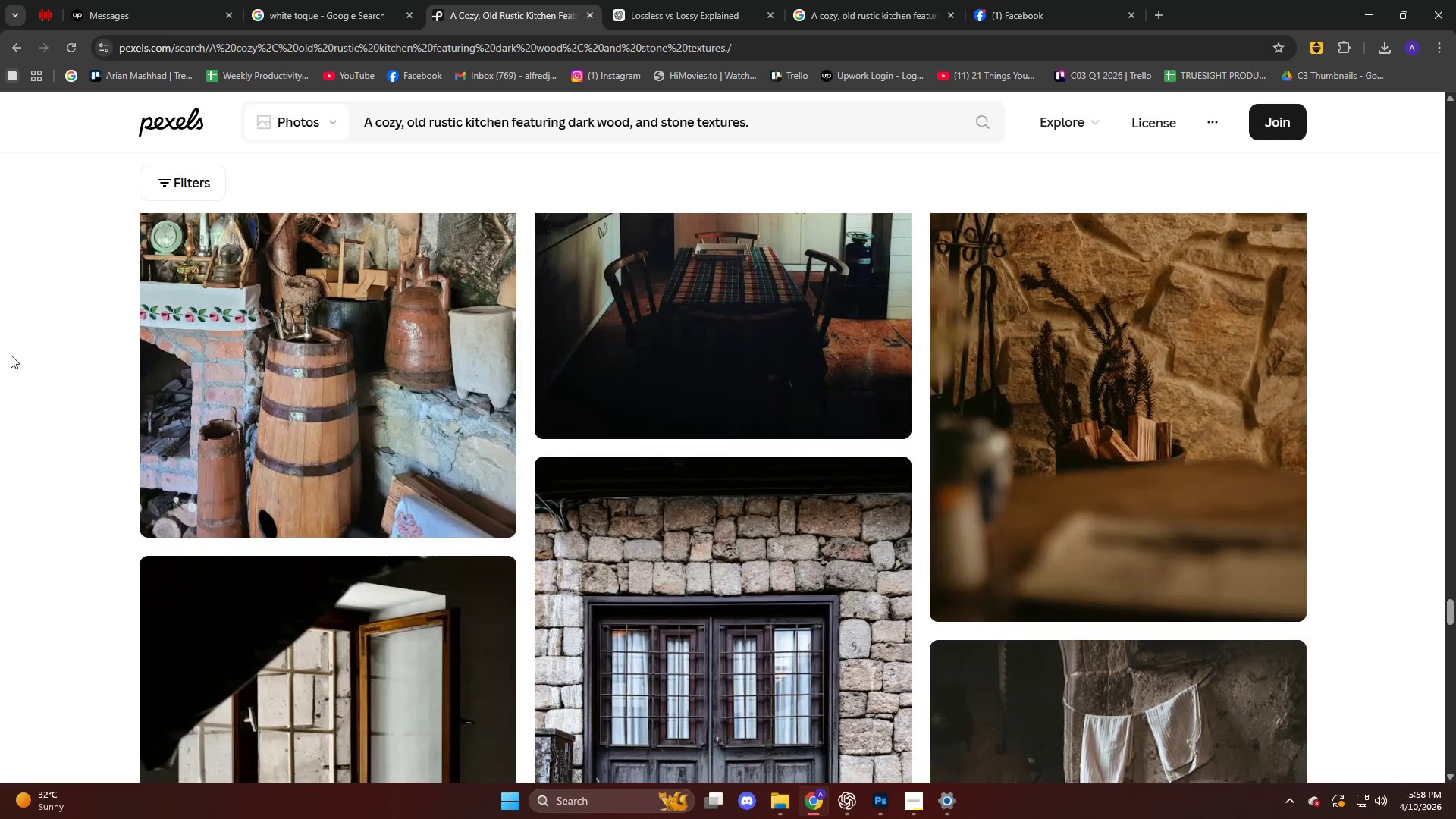 
scroll: coordinate [10, 356], scroll_direction: down, amount: 28.0
 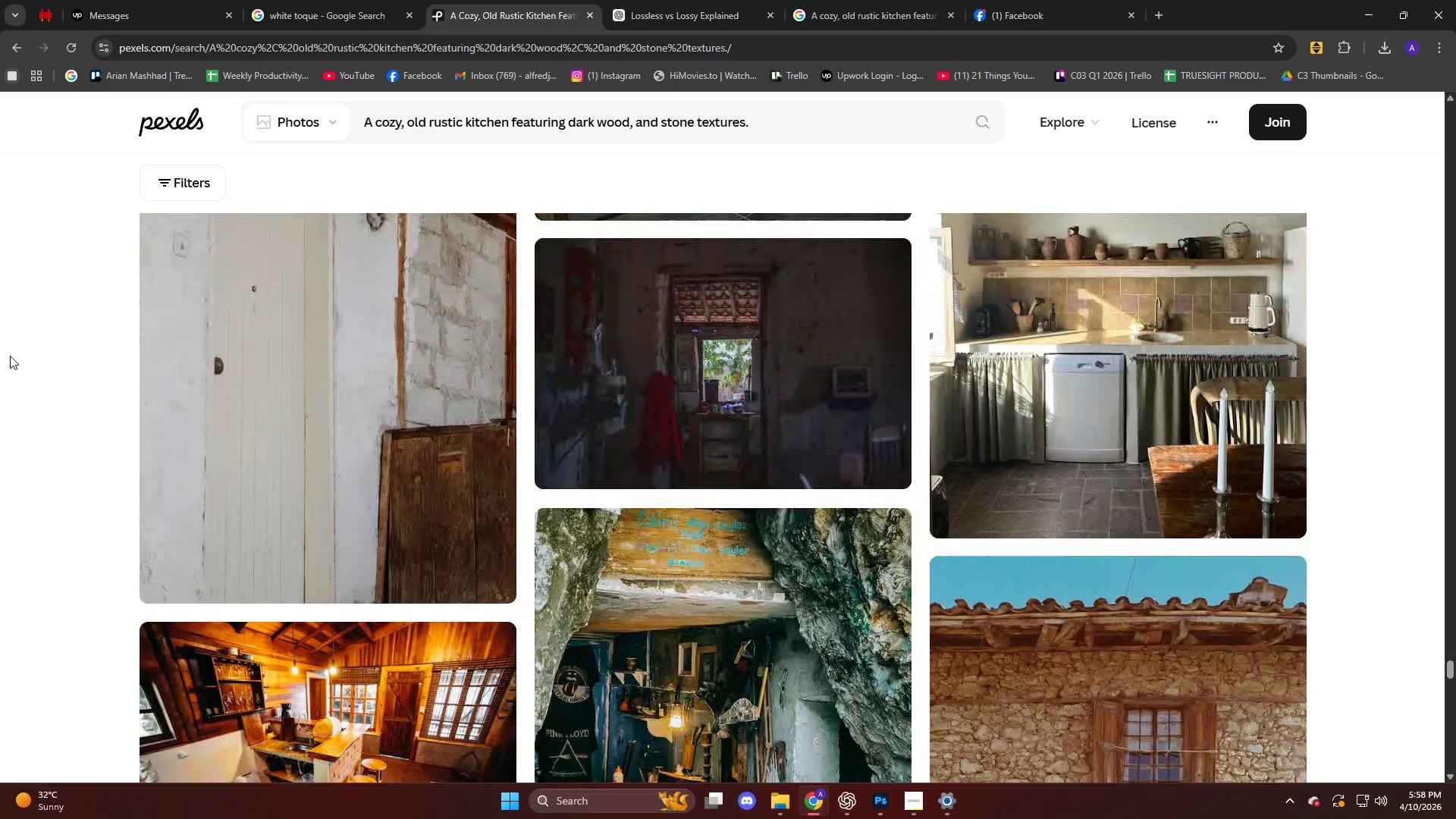 
scroll: coordinate [10, 356], scroll_direction: down, amount: 6.0
 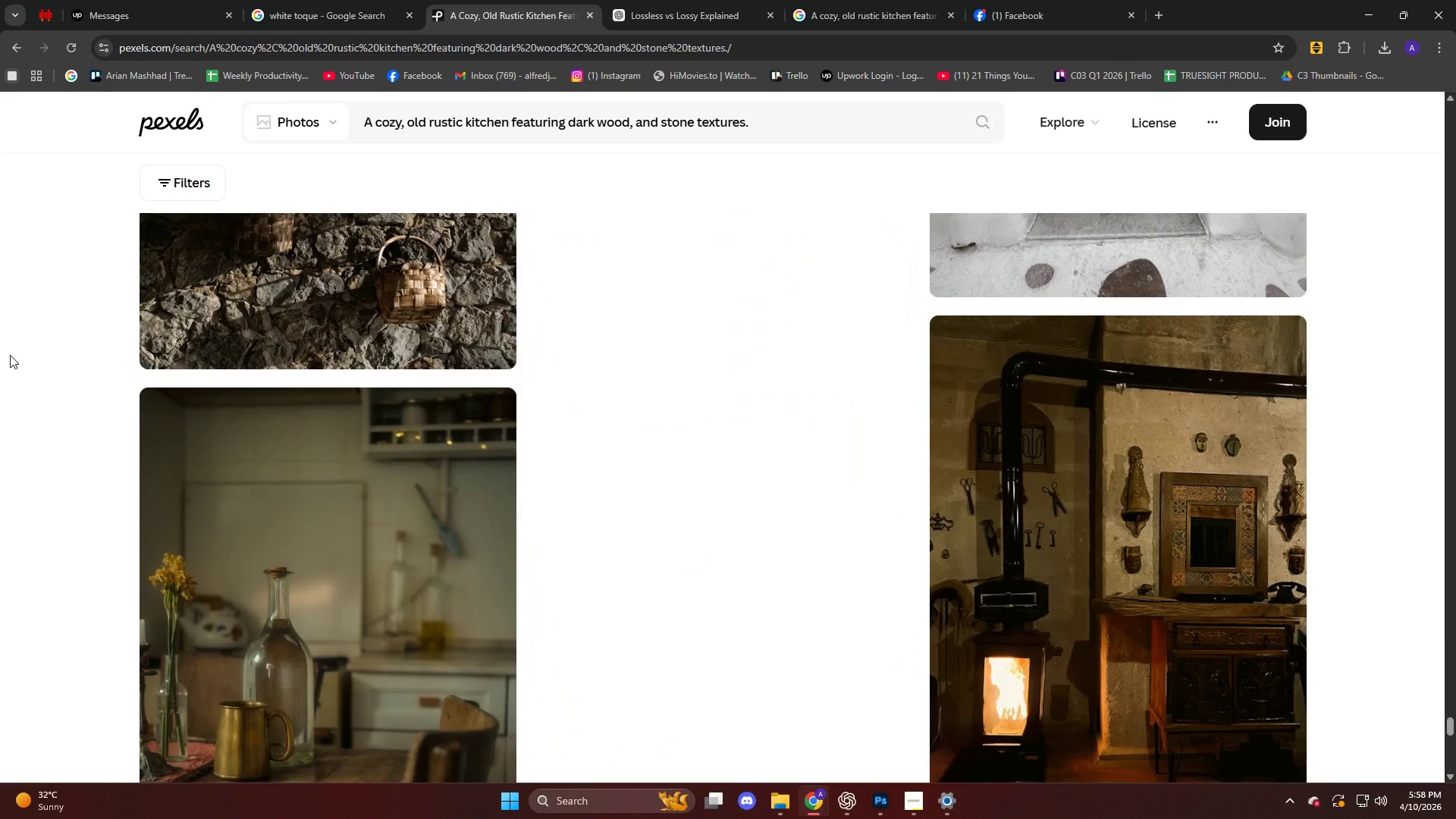 
left_click_drag(start_coordinate=[831, 118], to_coordinate=[507, 141])
 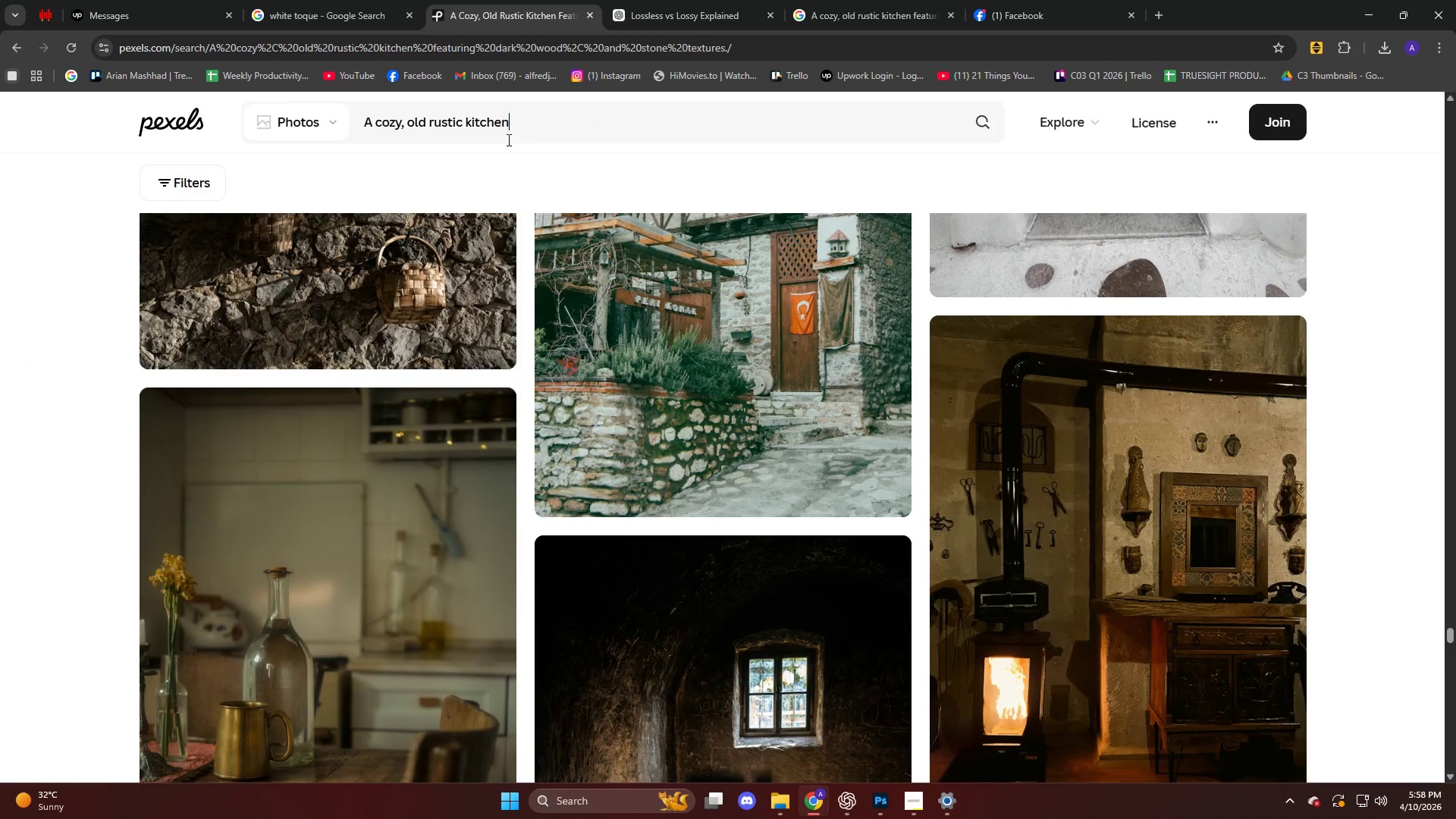 
key(Backspace)
 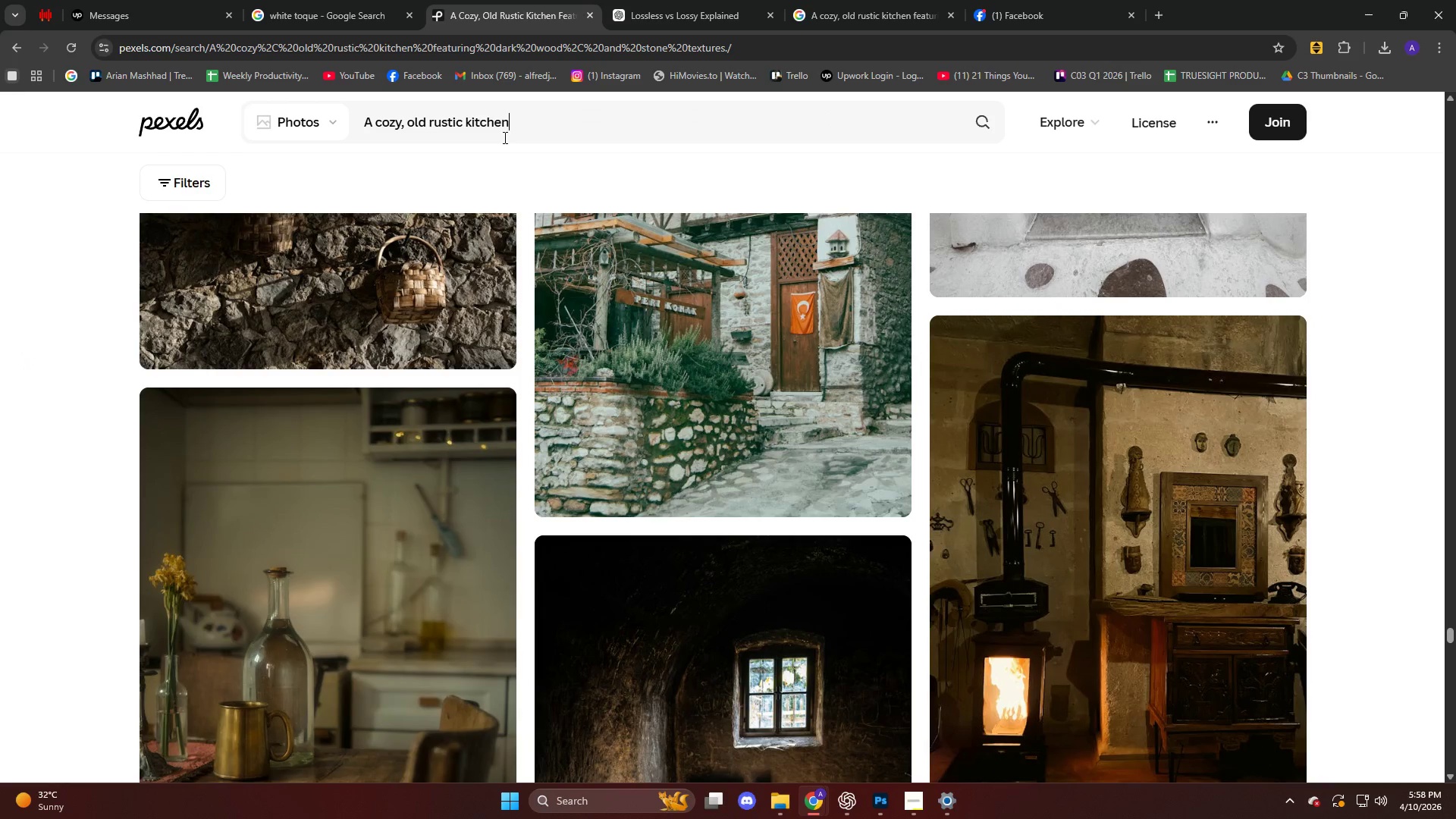 
key(NumpadEnter)
 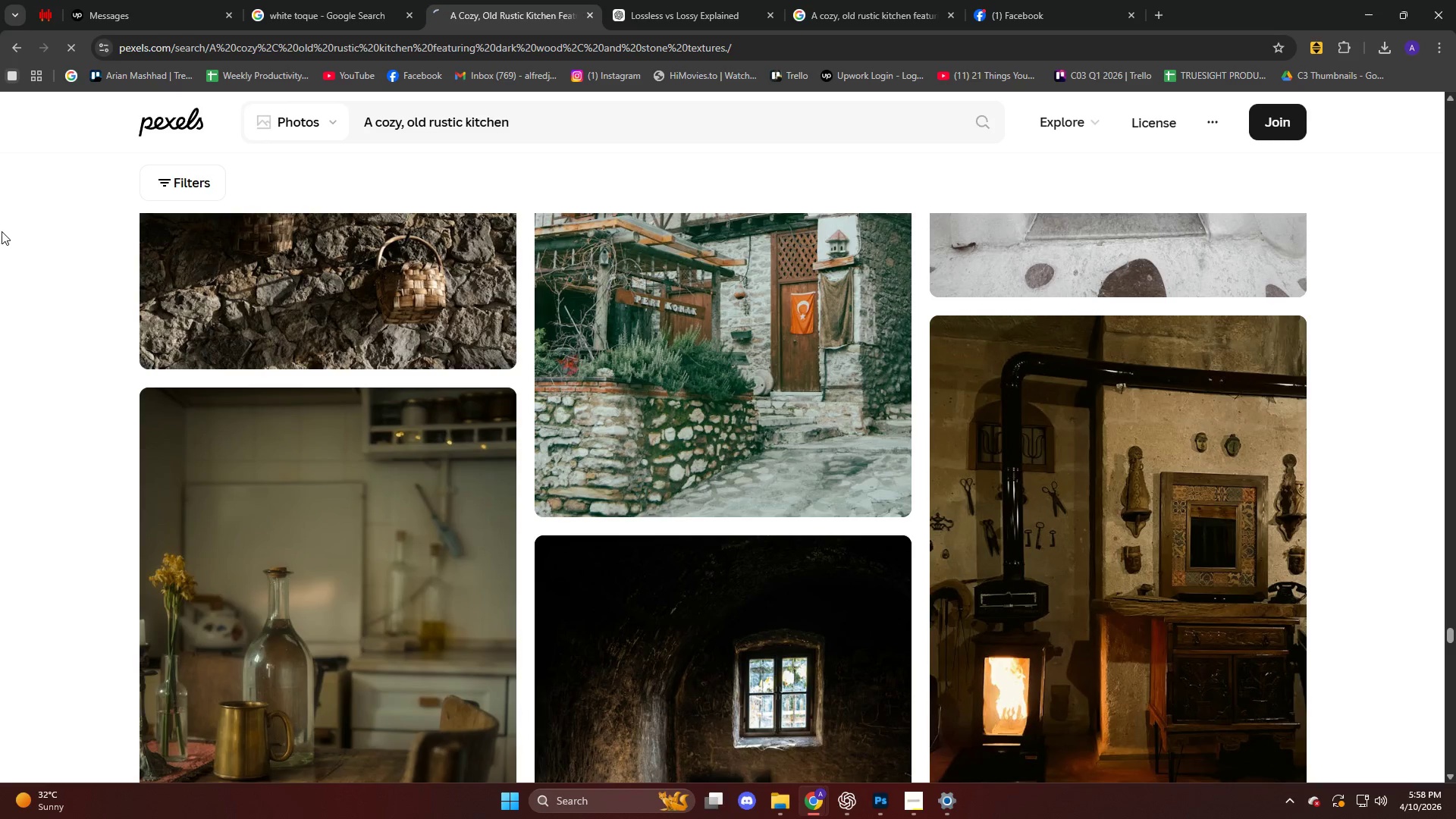 
scroll: coordinate [50, 274], scroll_direction: down, amount: 34.0
 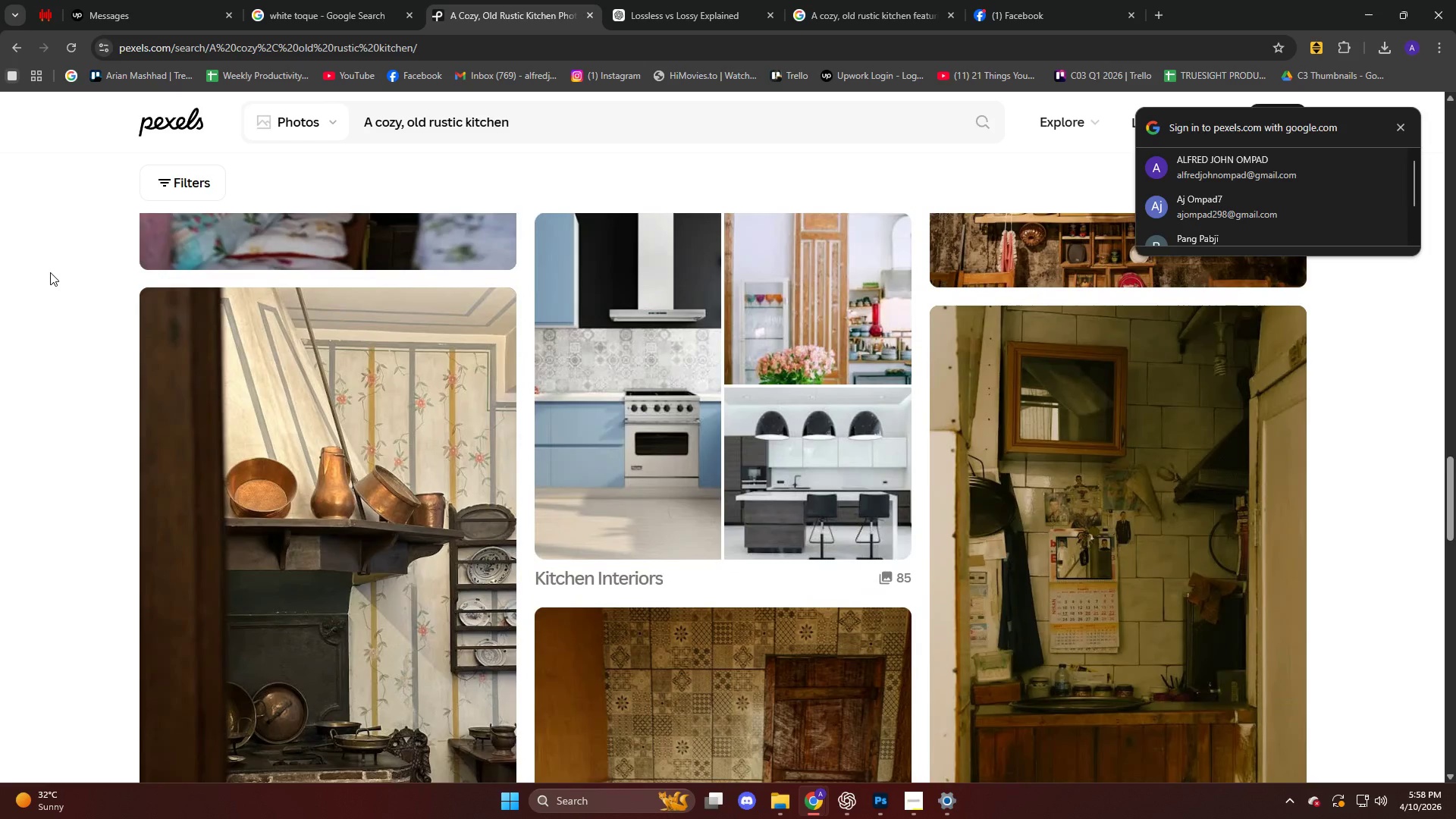 
scroll: coordinate [50, 272], scroll_direction: down, amount: 10.0
 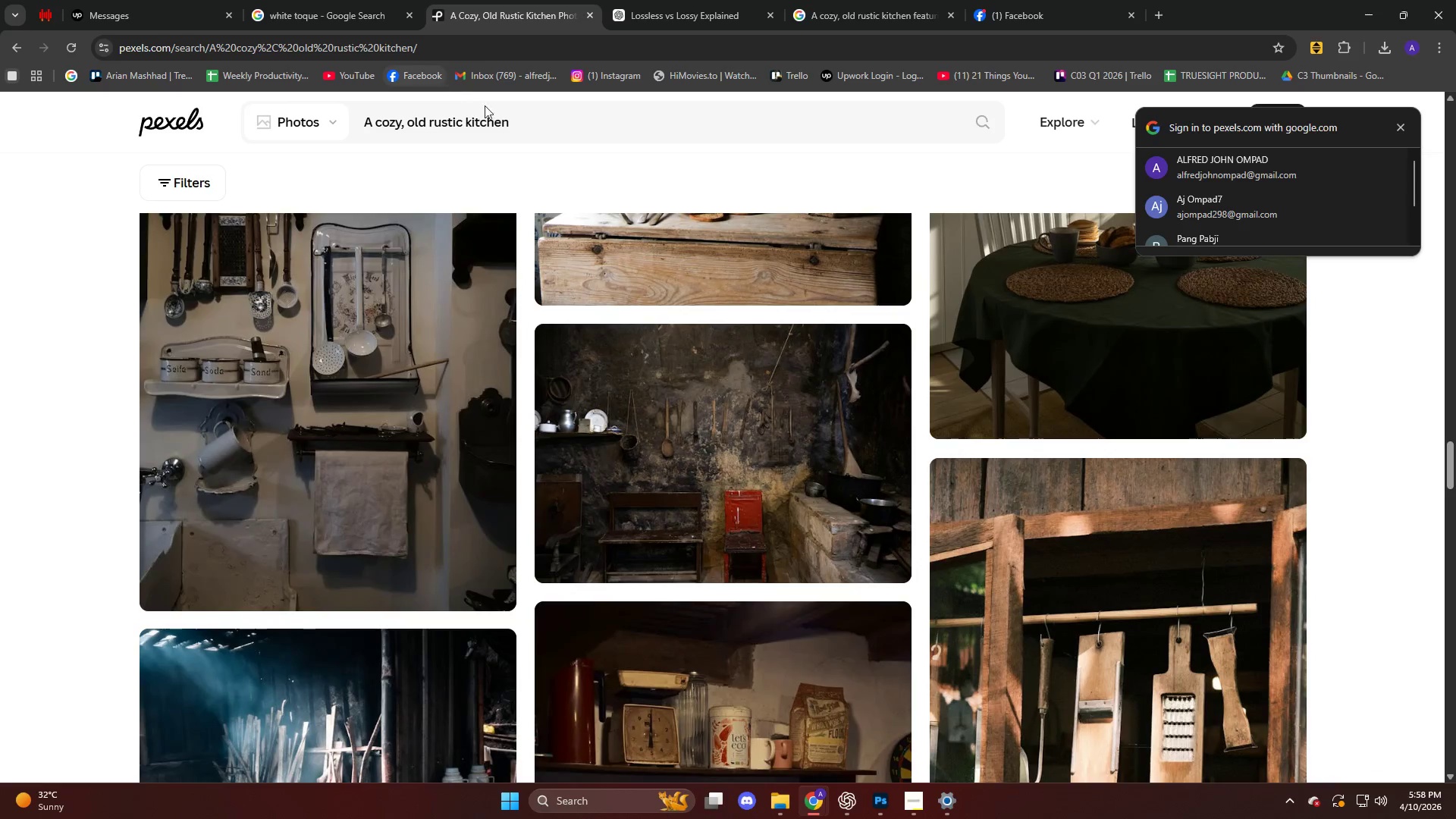 
left_click_drag(start_coordinate=[463, 122], to_coordinate=[435, 122])
 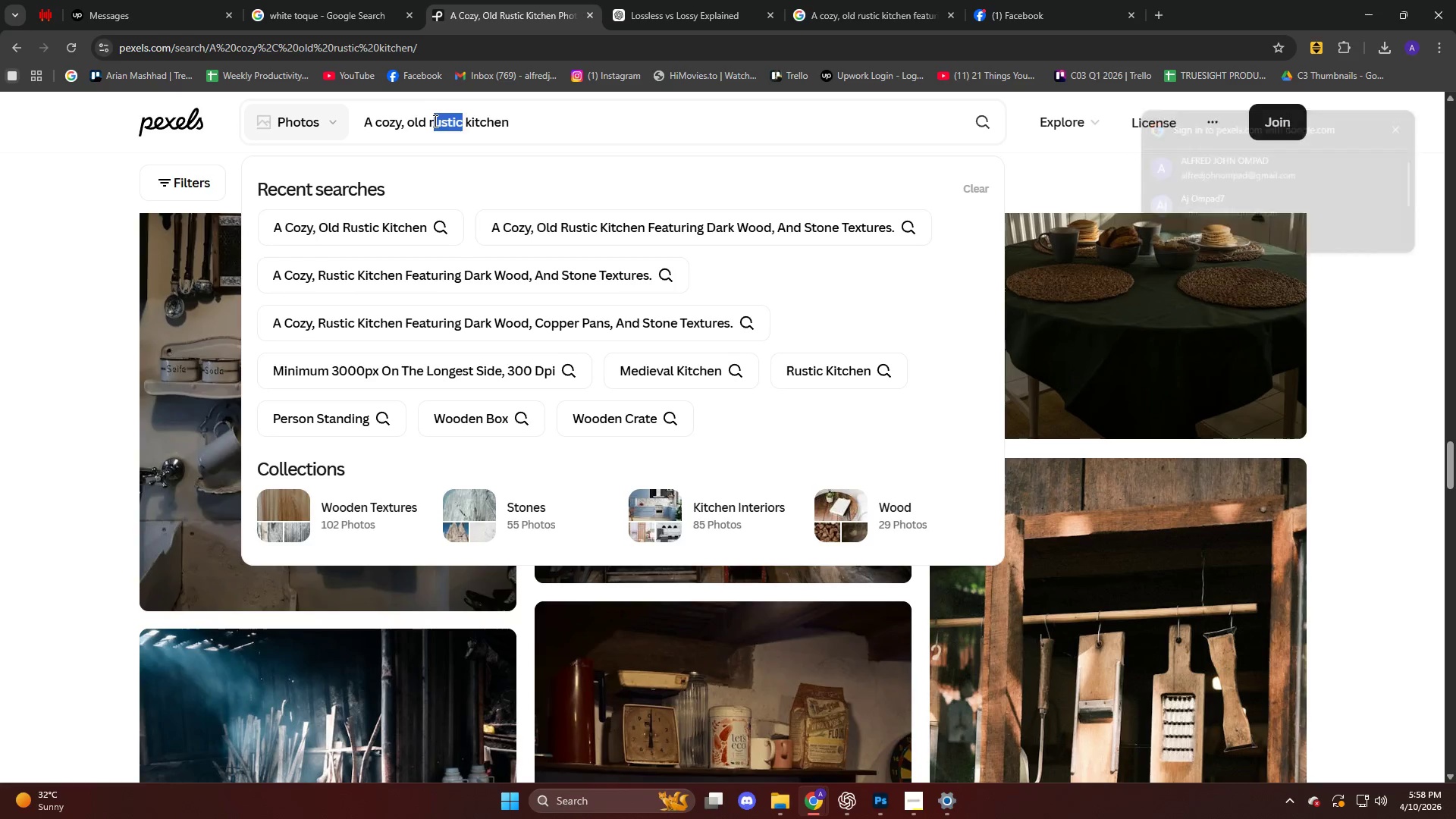 
key(Backspace)
 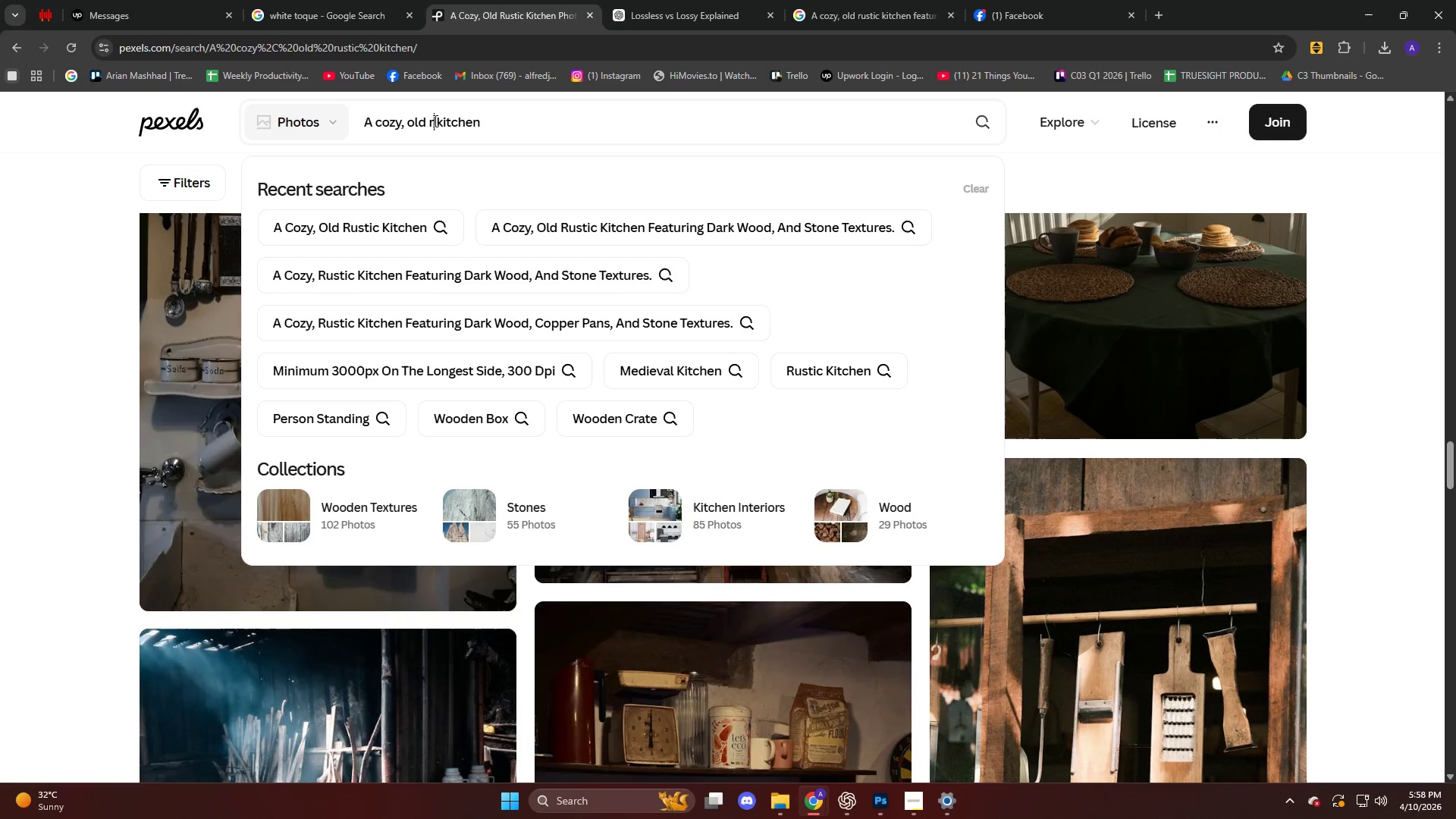 
key(Backspace)
 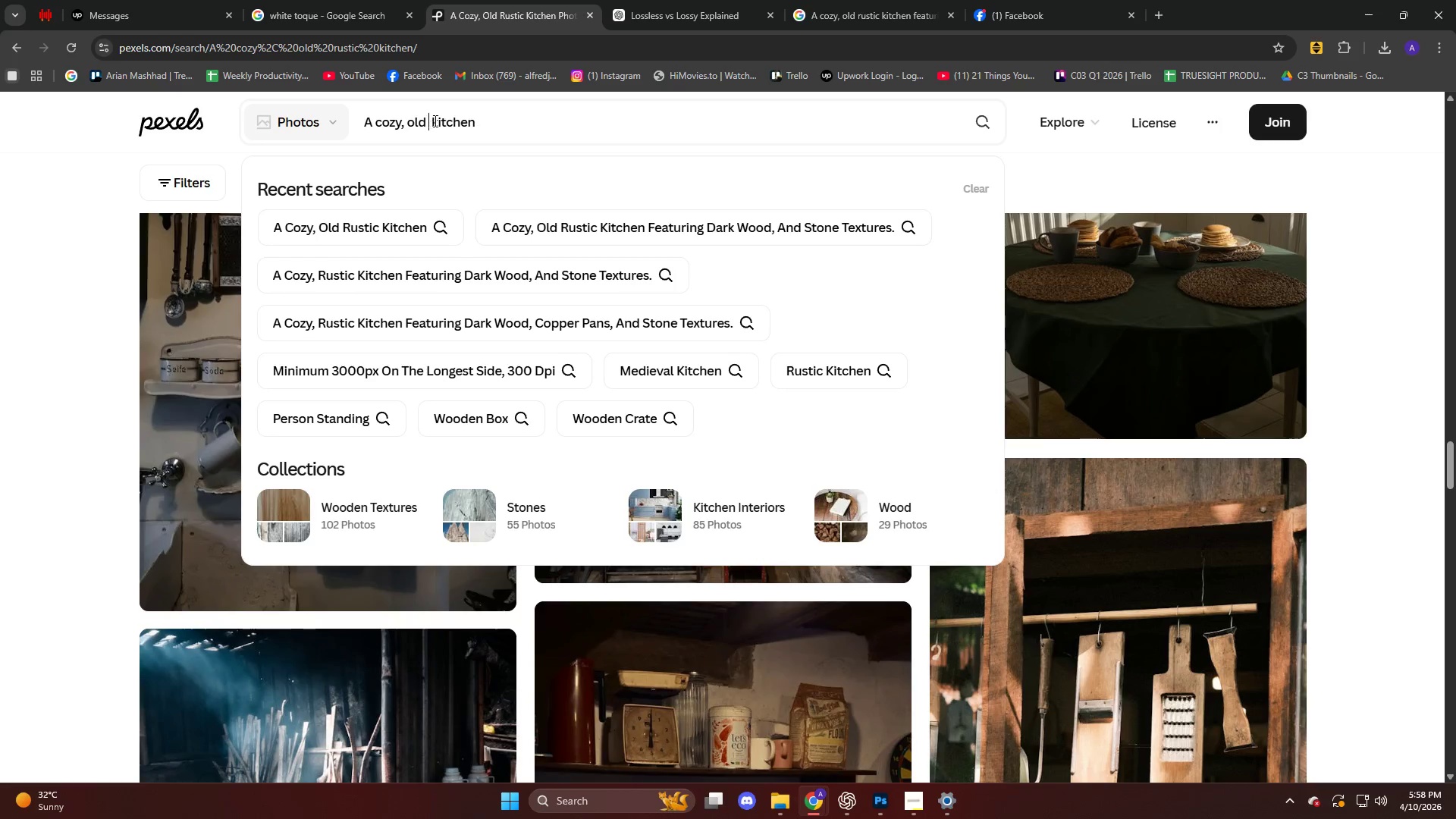 
key(NumpadEnter)
 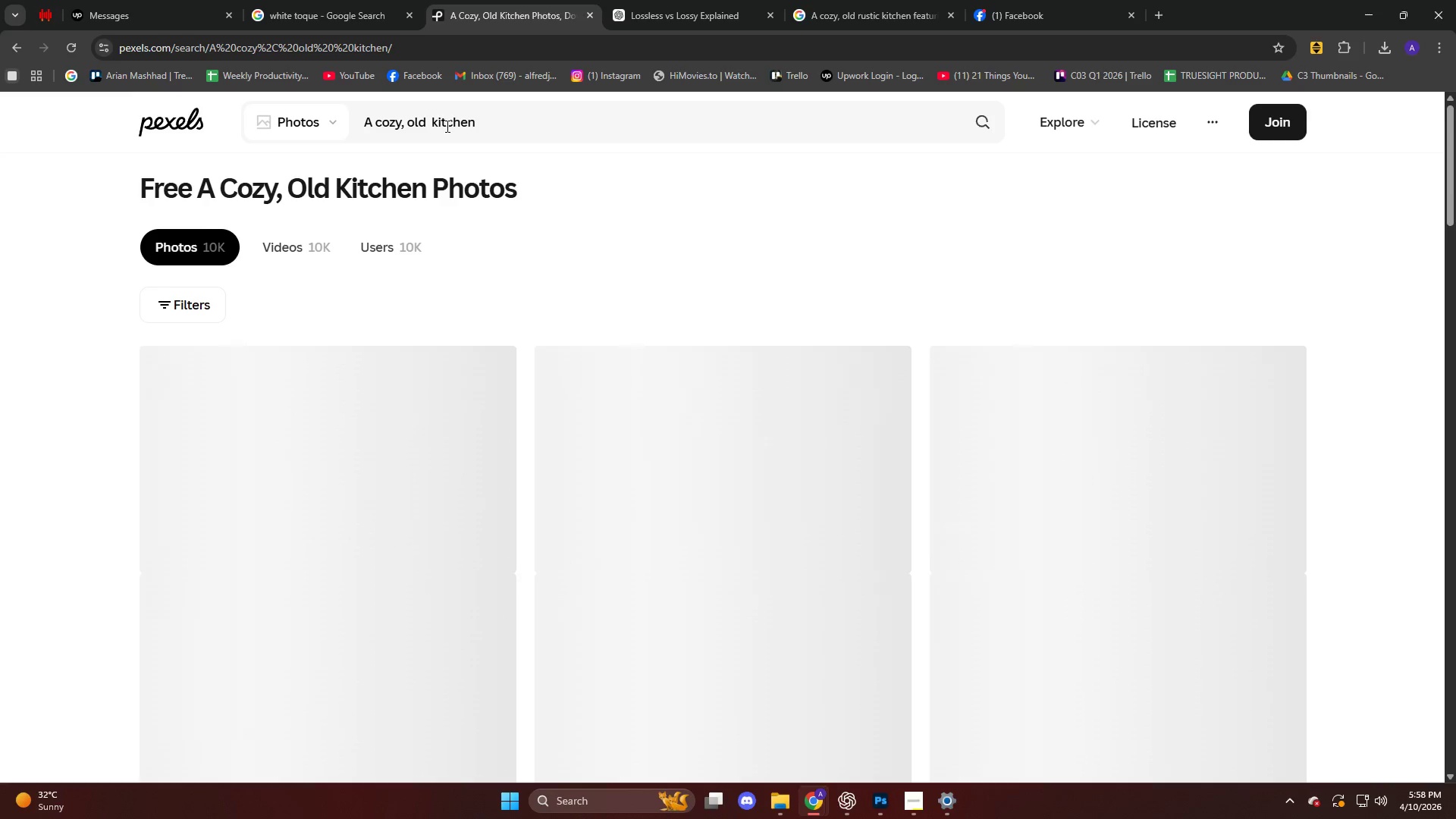 
left_click([428, 122])
 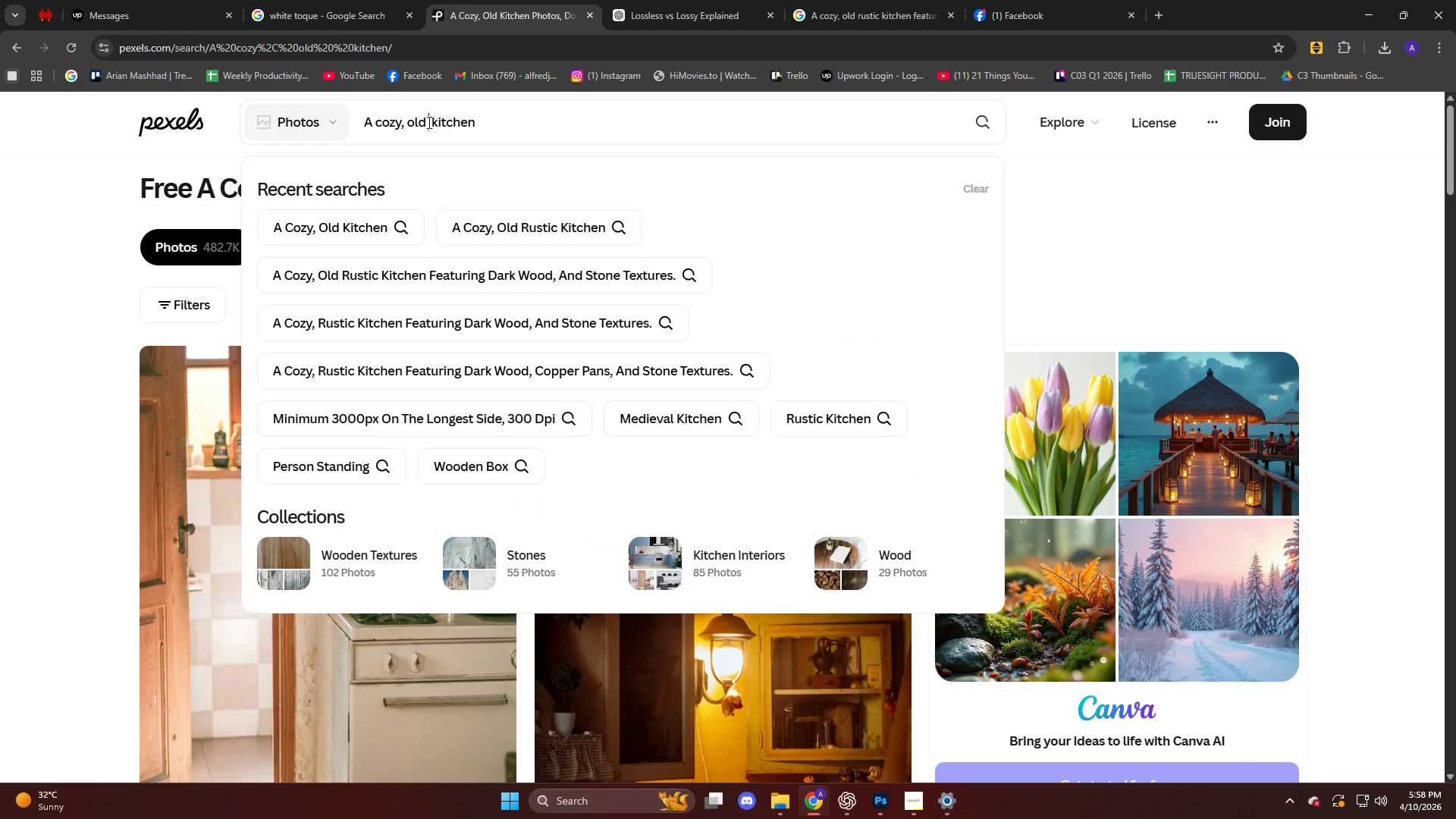 
key(Backspace)
 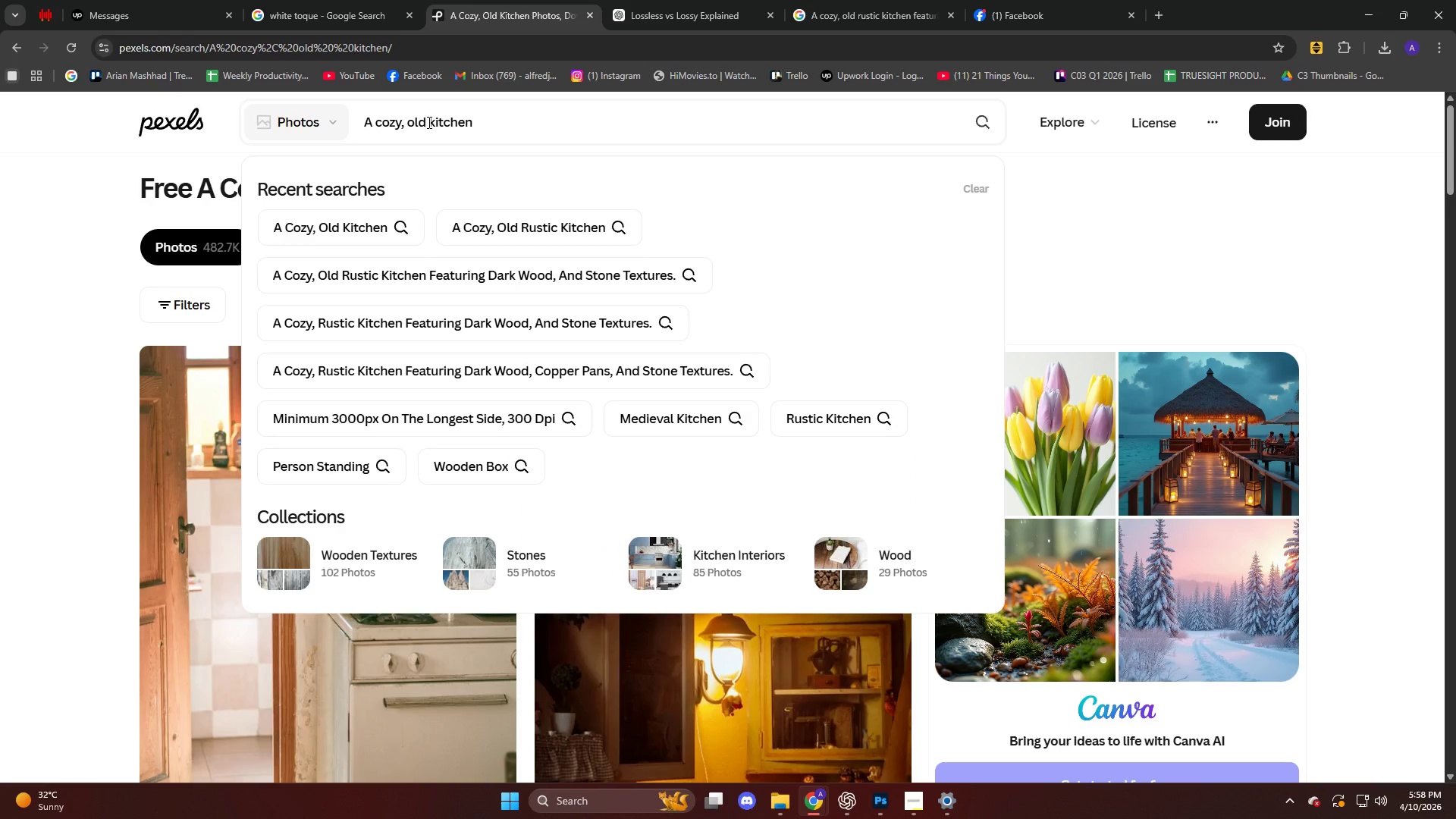 
key(NumpadEnter)
 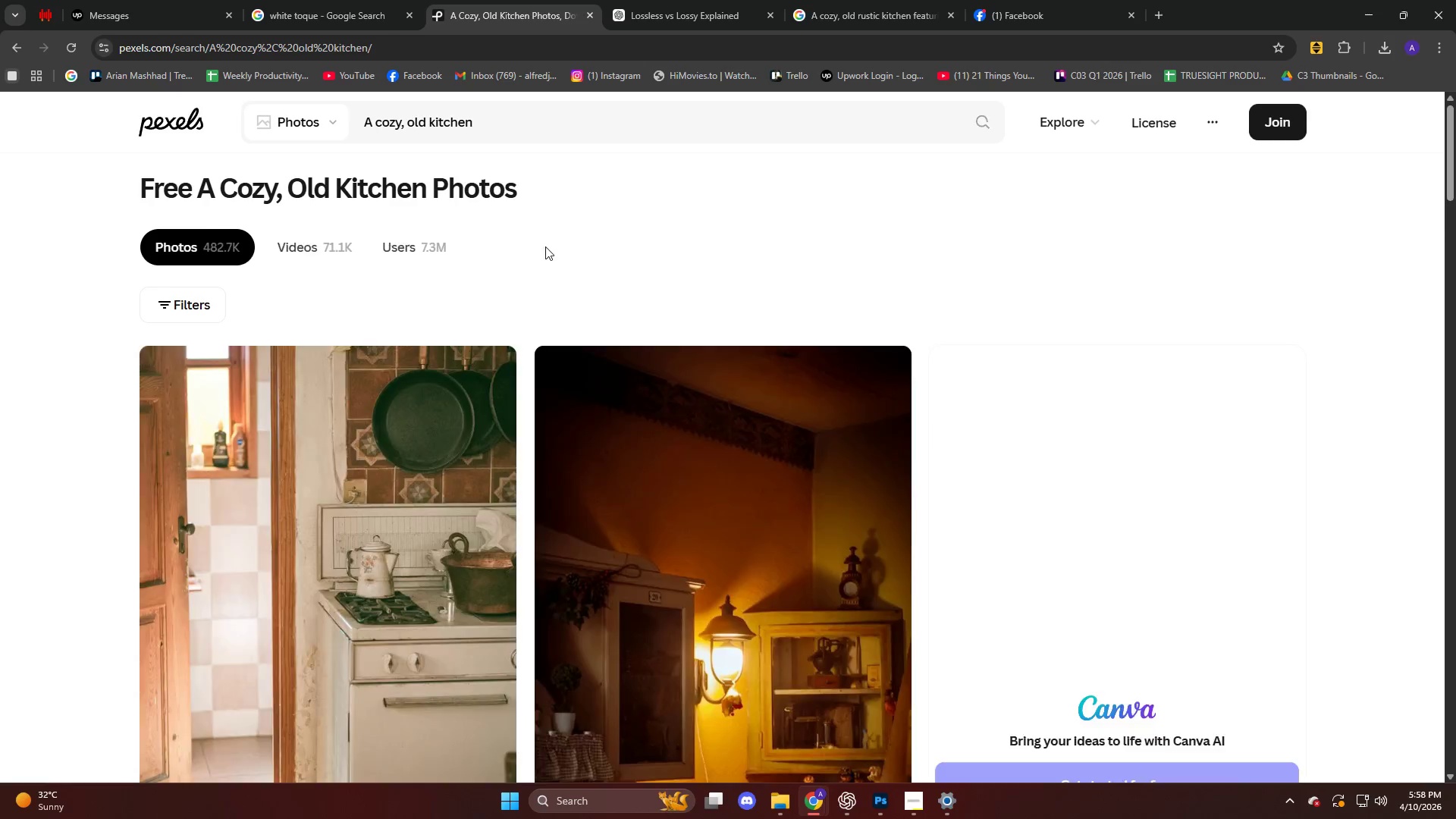 
scroll: coordinate [0, 413], scroll_direction: down, amount: 37.0
 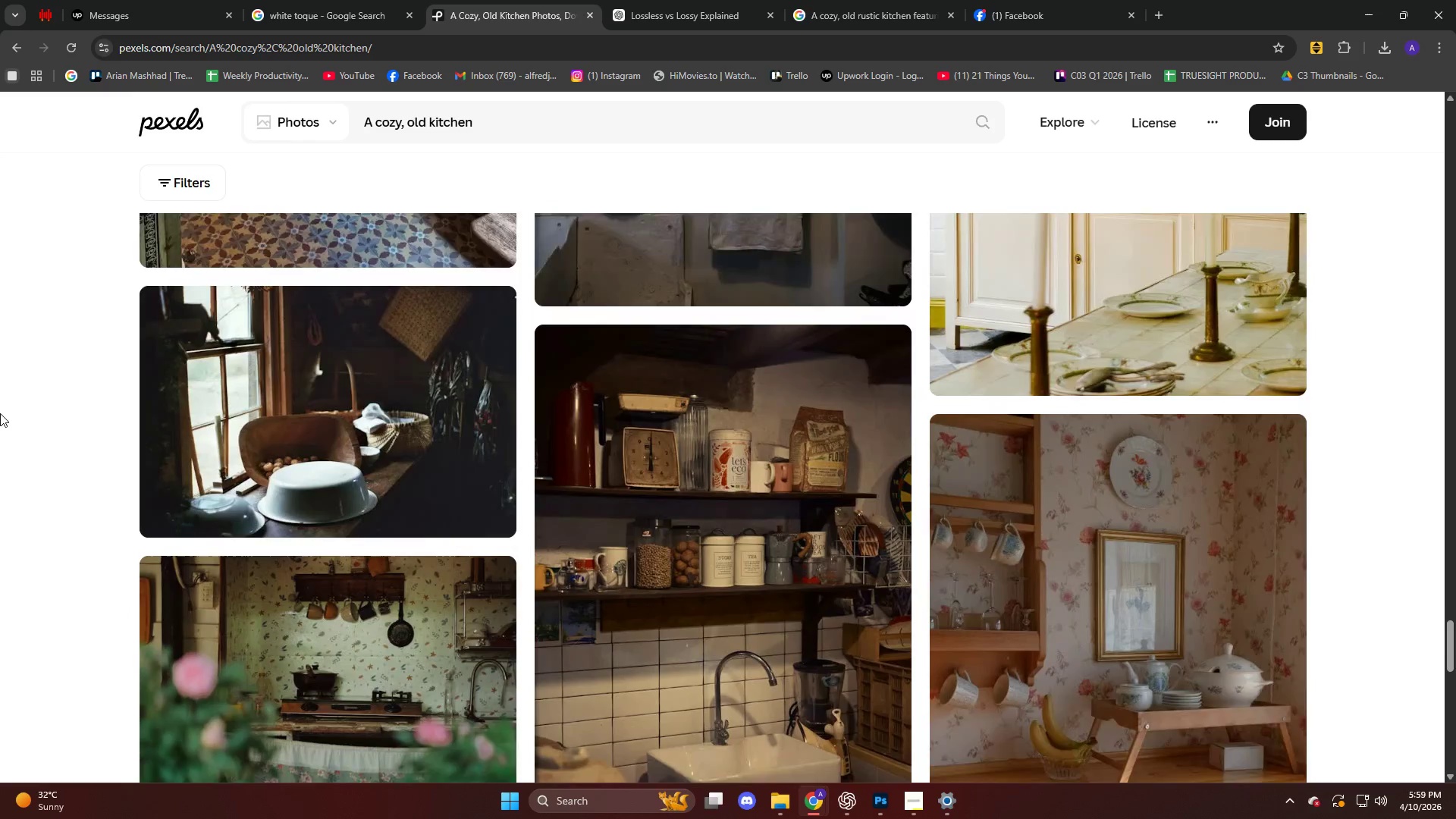 
scroll: coordinate [1, 414], scroll_direction: down, amount: 10.0
 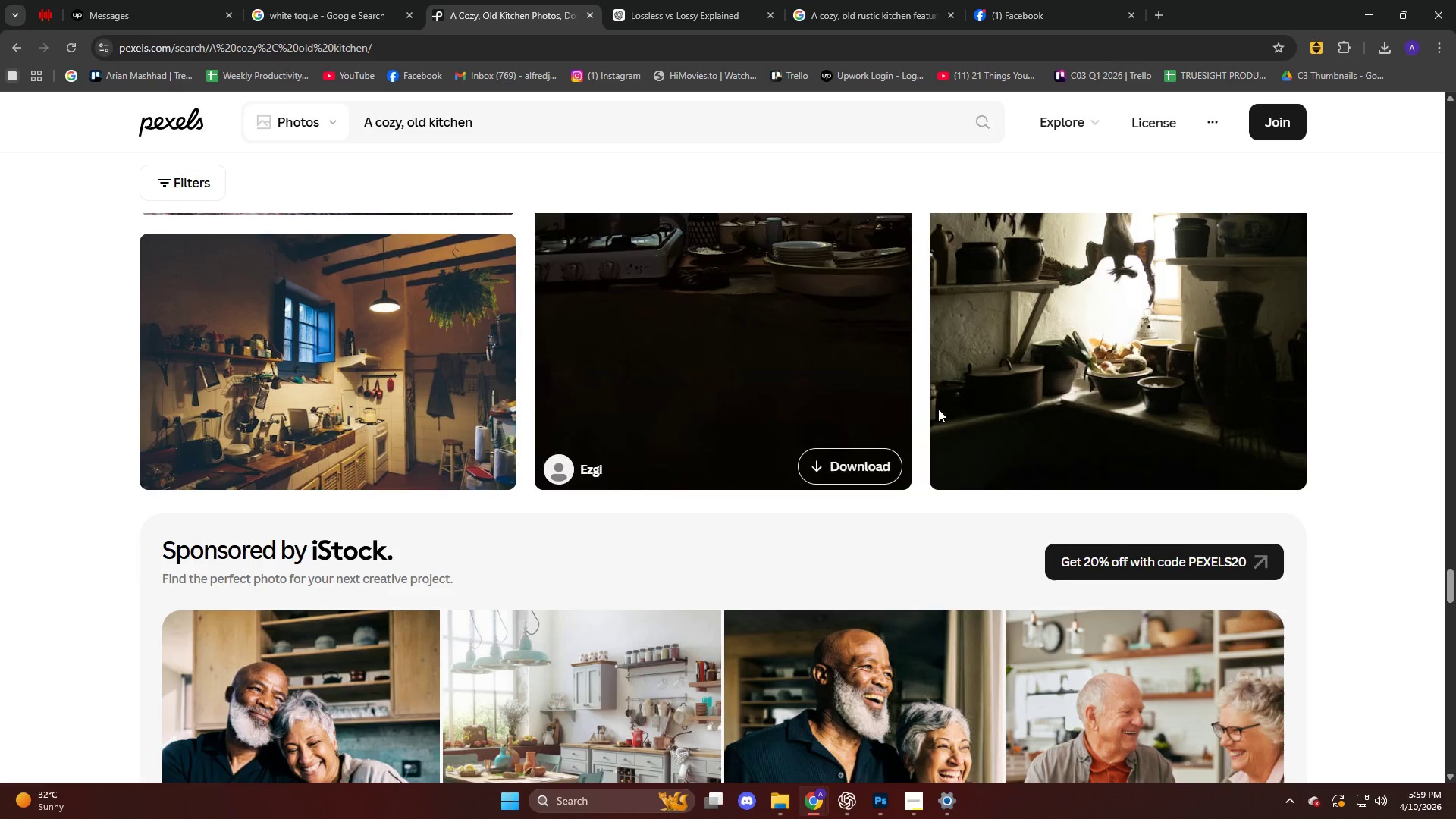 
left_click([1070, 372])
 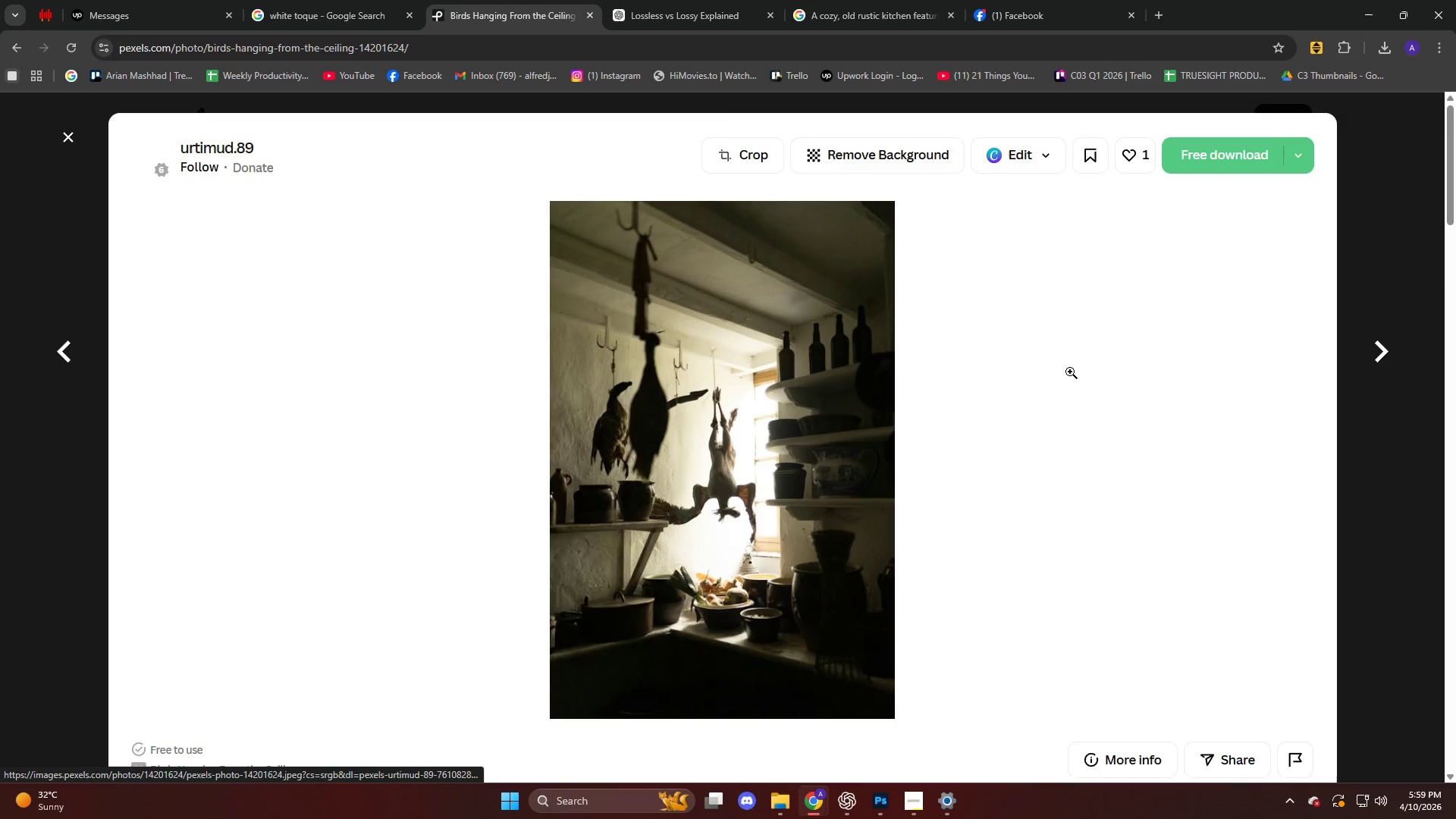 
scroll: coordinate [704, 389], scroll_direction: down, amount: 24.0
 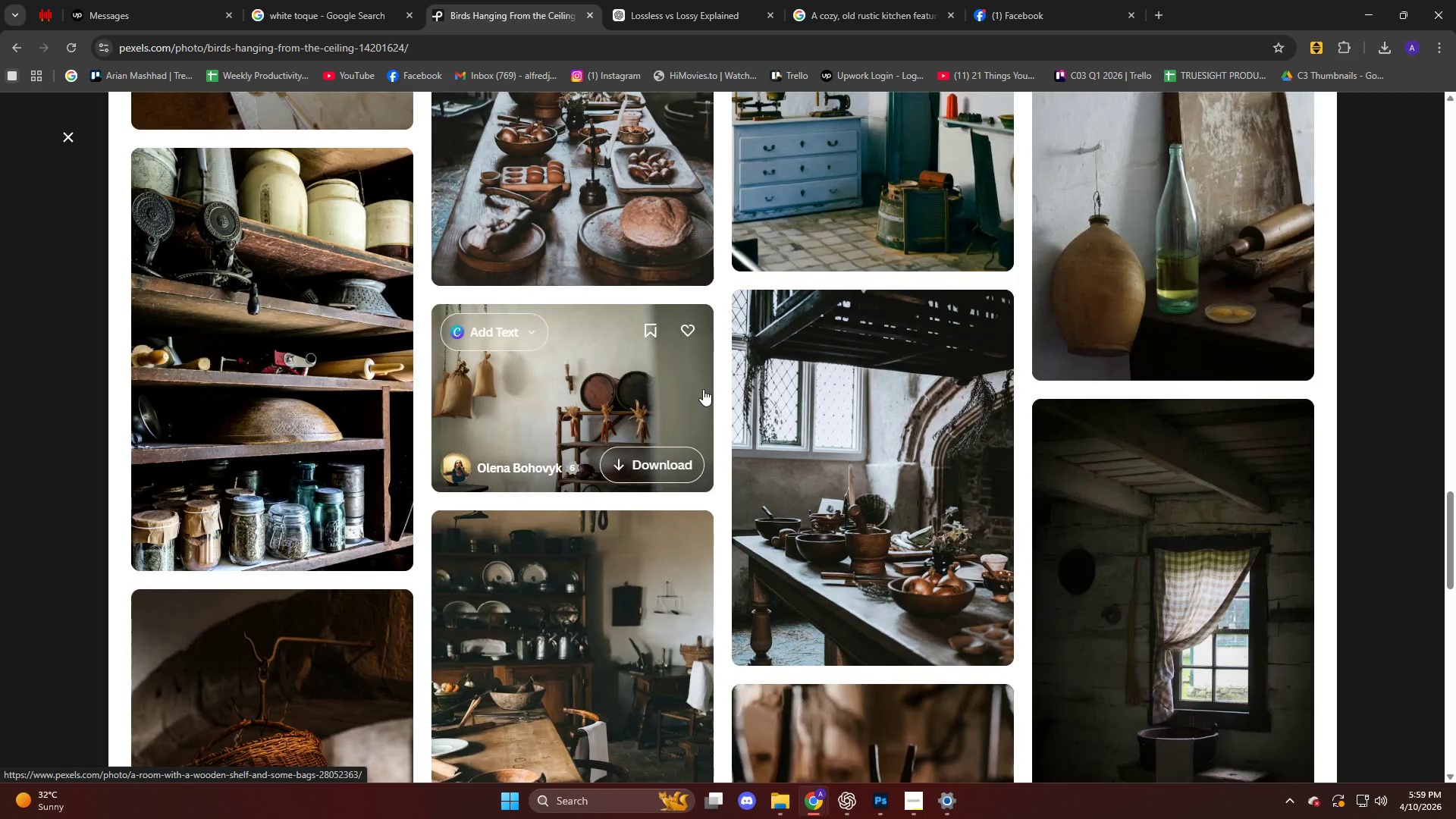 
scroll: coordinate [701, 398], scroll_direction: down, amount: 24.0
 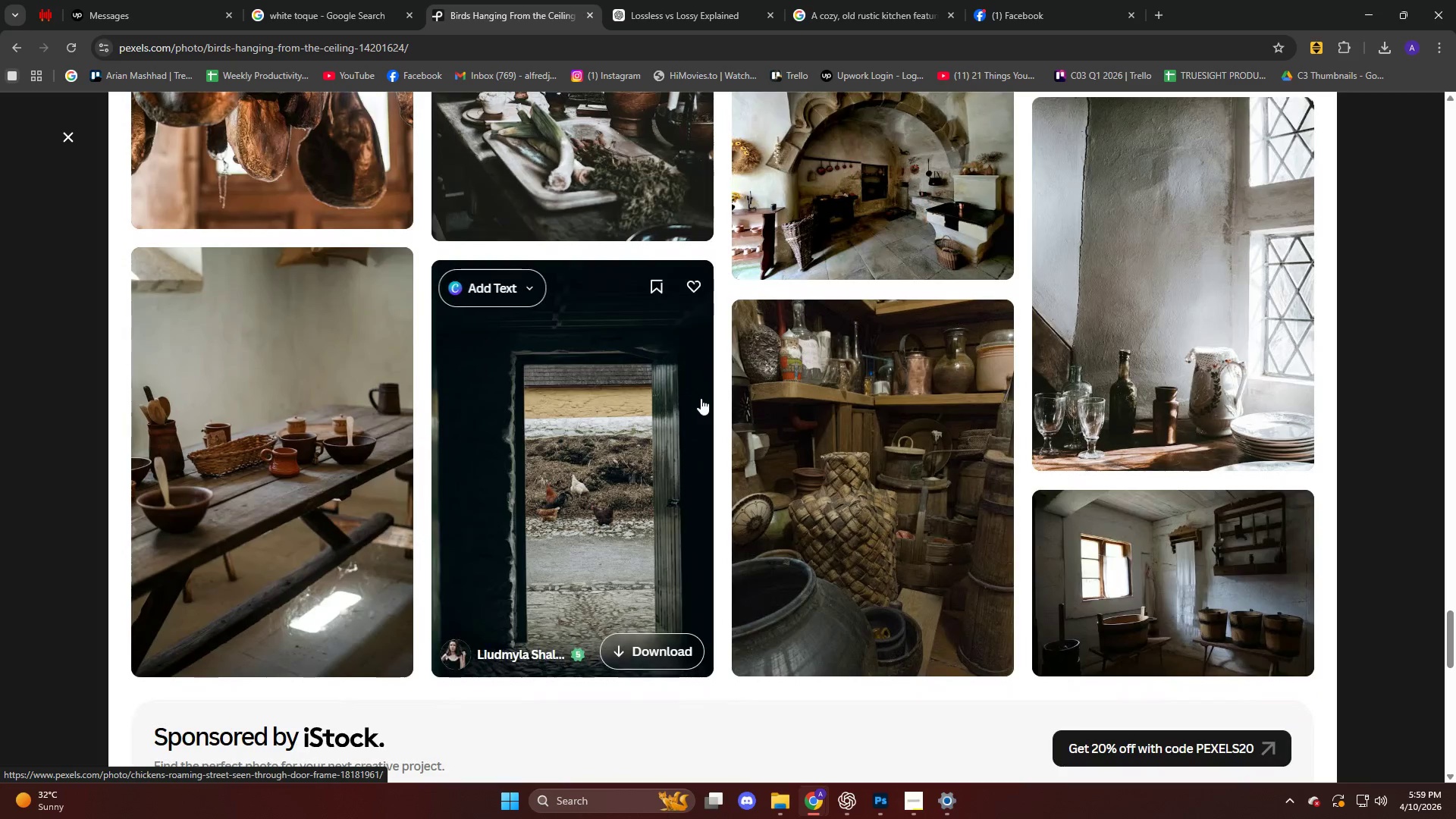 
scroll: coordinate [771, 414], scroll_direction: down, amount: 9.0
 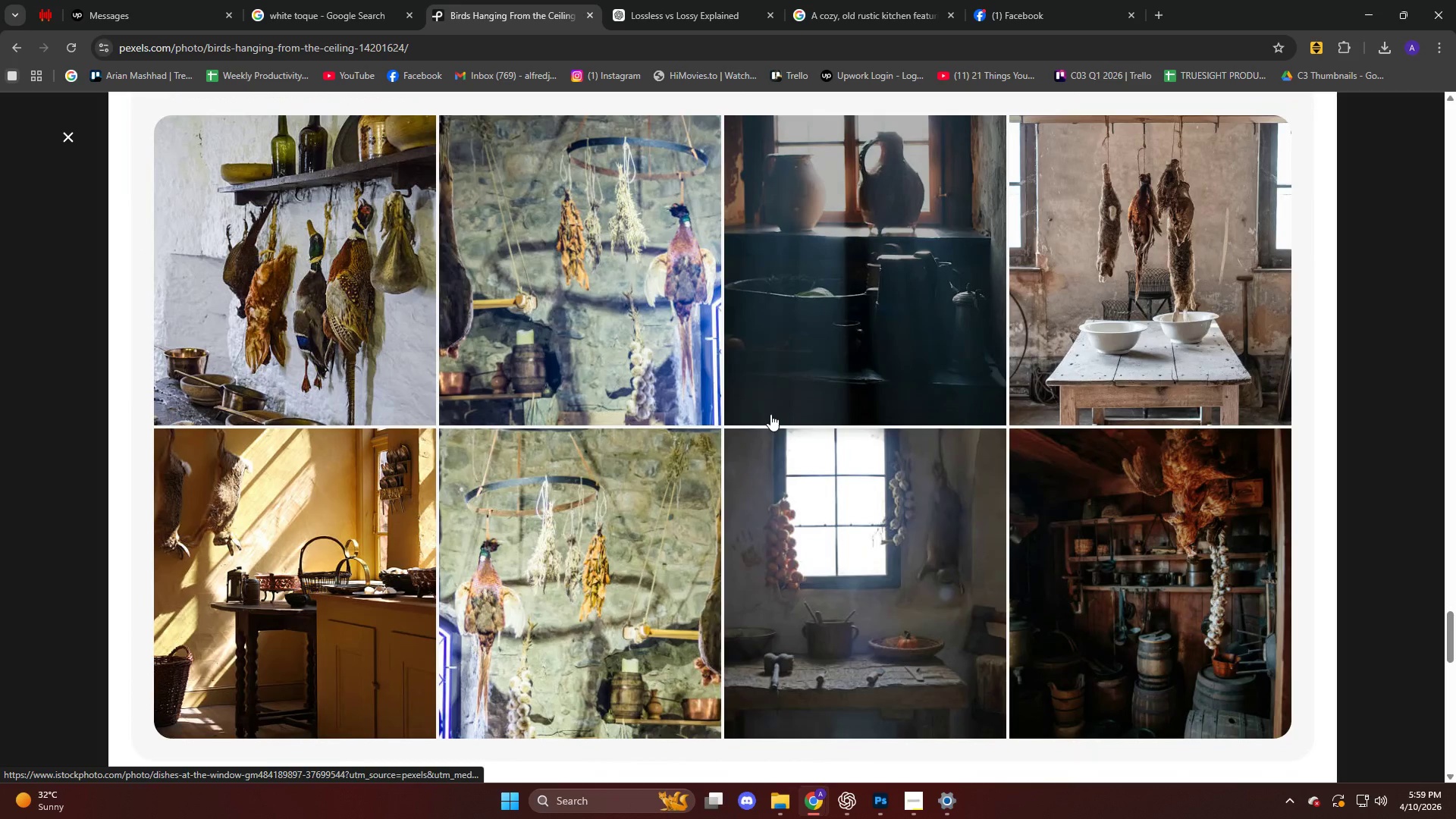 
scroll: coordinate [770, 414], scroll_direction: up, amount: 1.0
 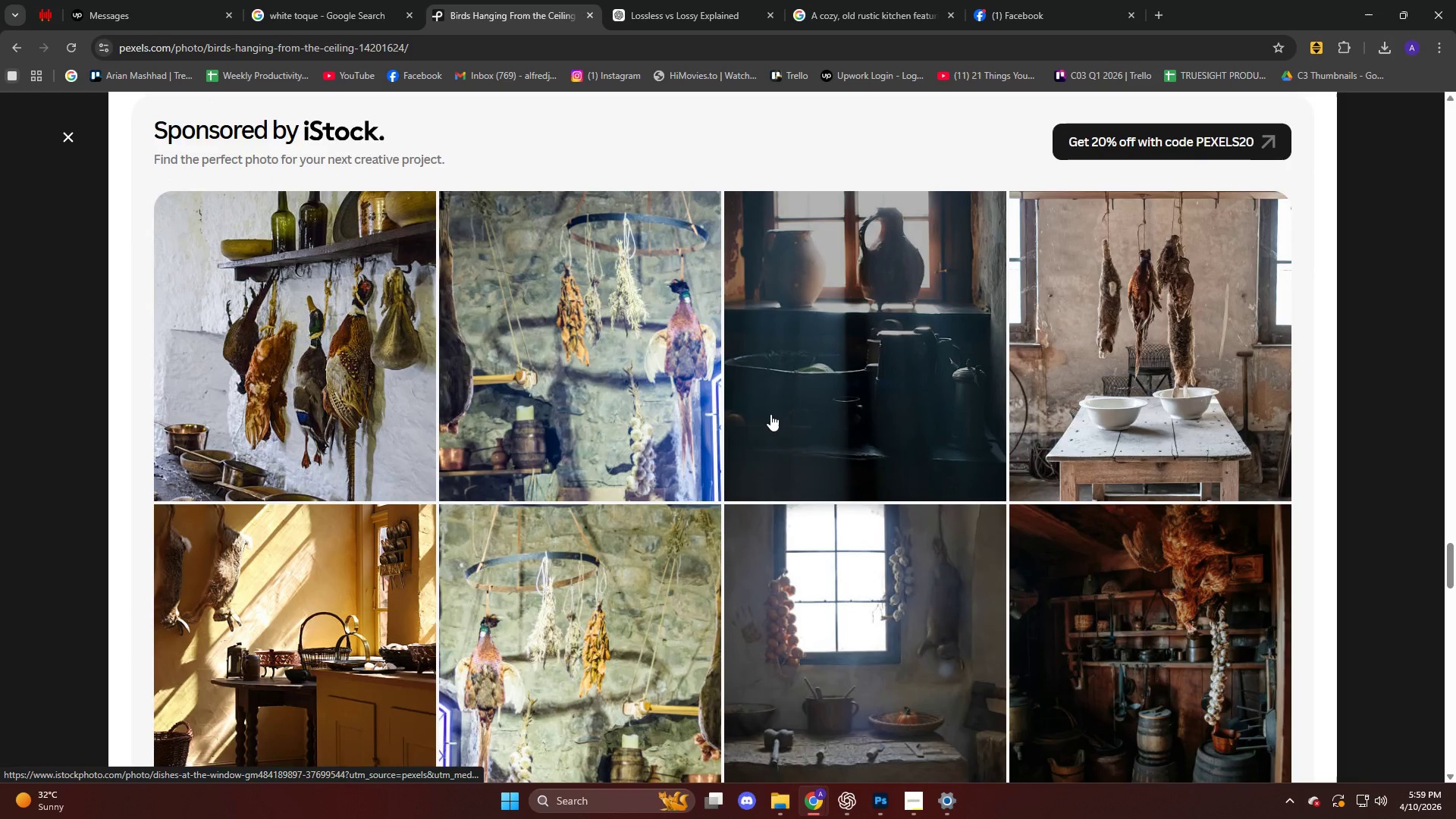 
scroll: coordinate [767, 416], scroll_direction: down, amount: 19.0
 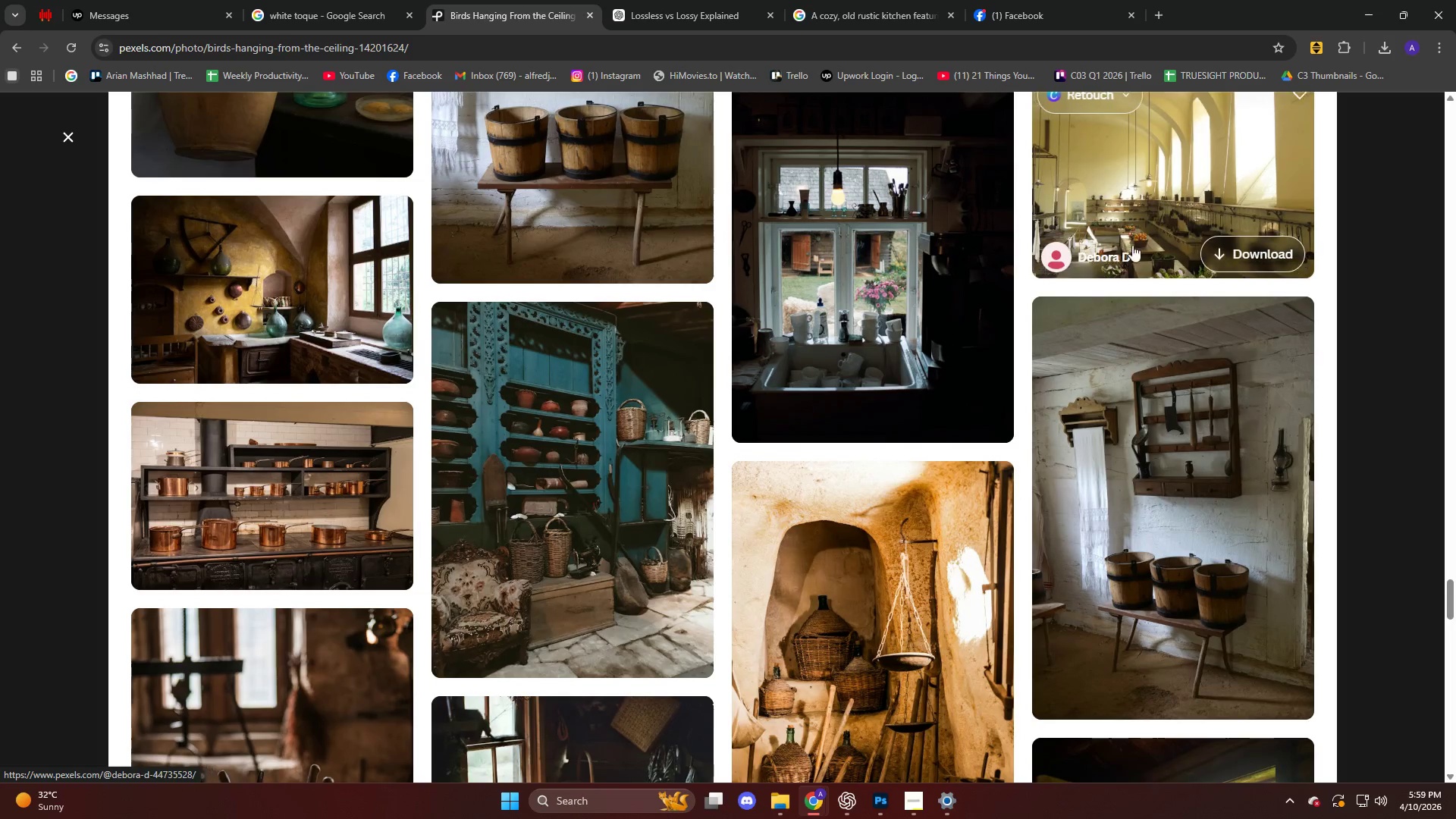 
left_click([1130, 200])
 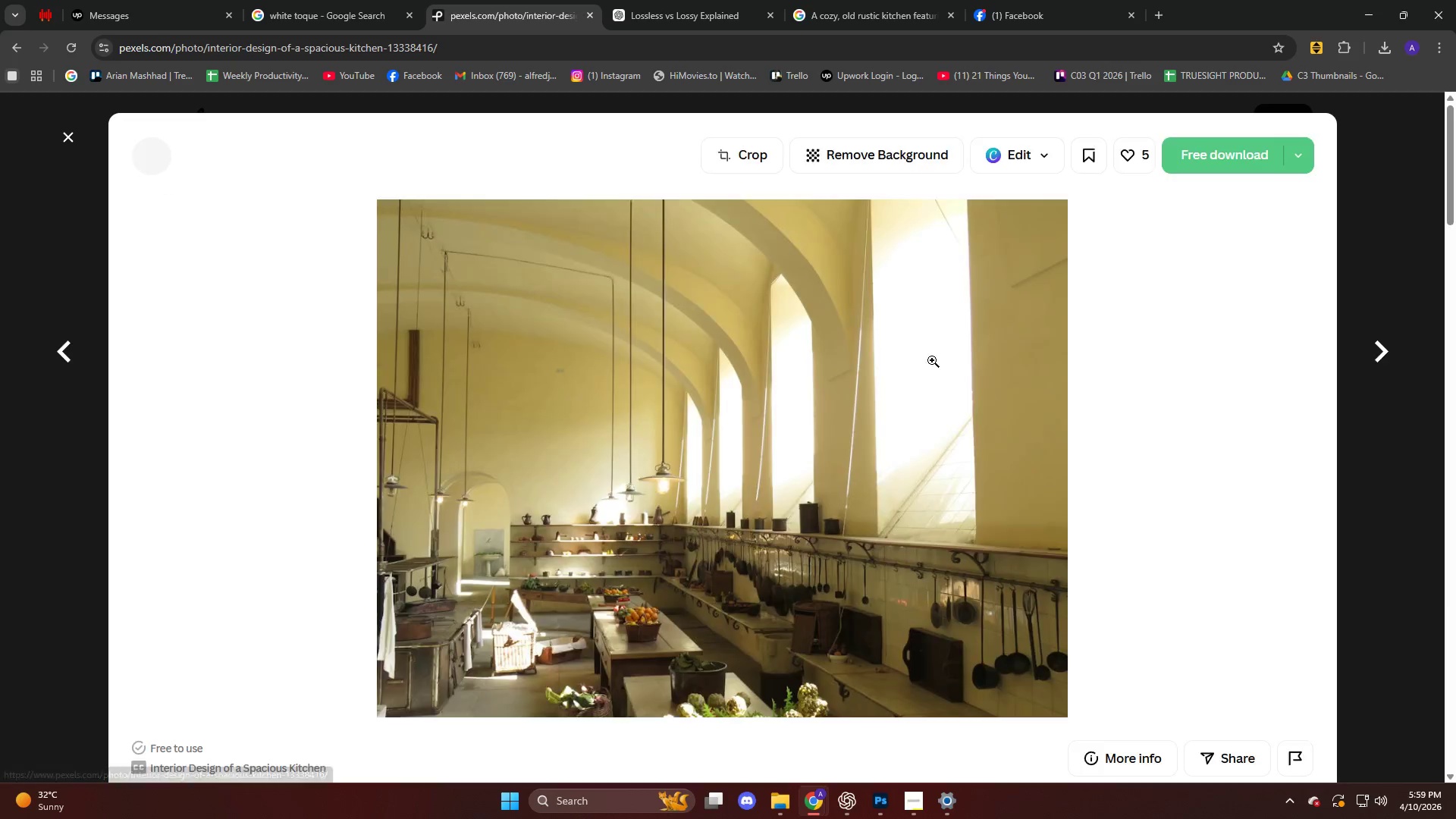 
scroll: coordinate [883, 428], scroll_direction: down, amount: 10.0
 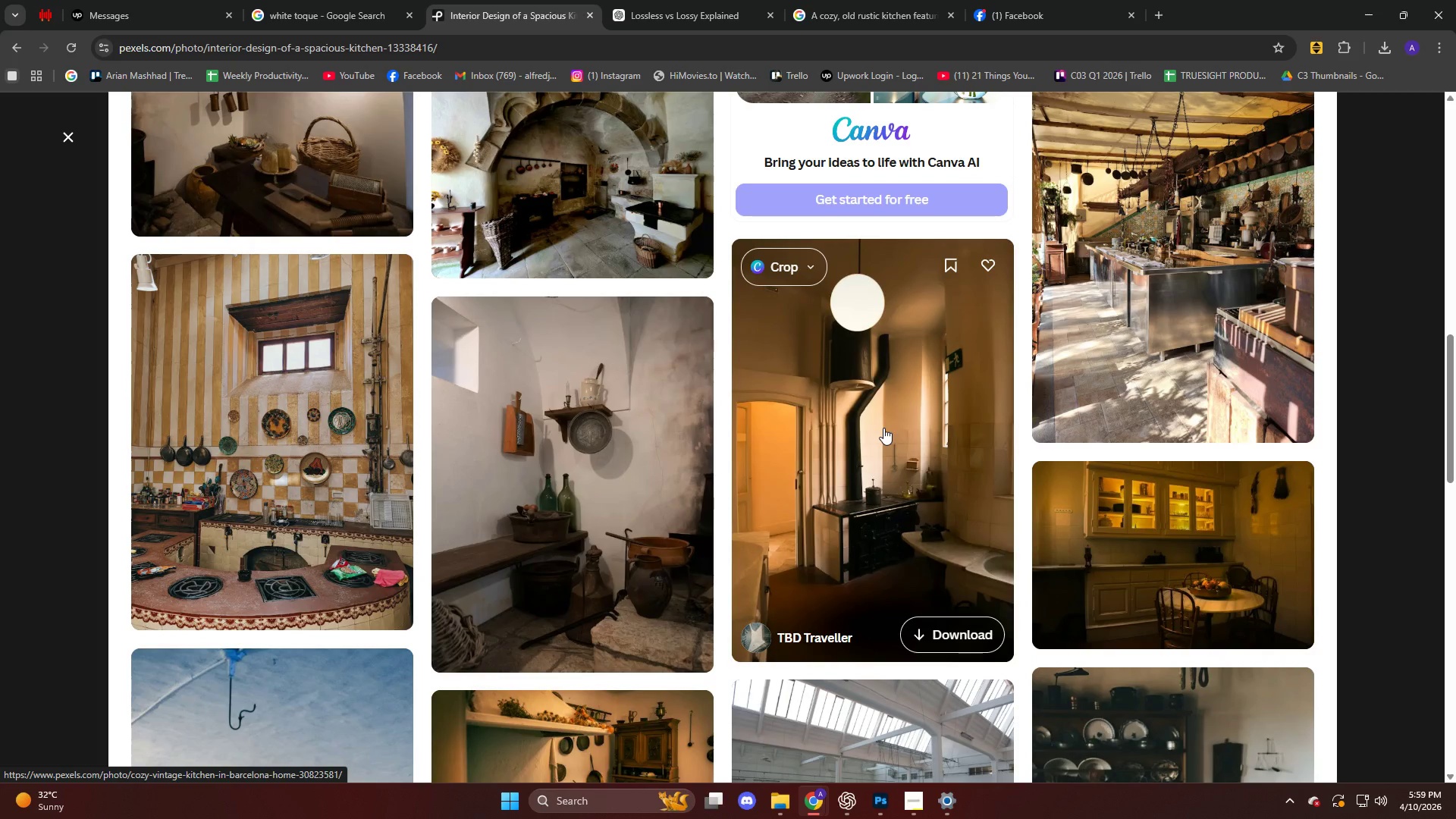 
left_click([324, 442])
 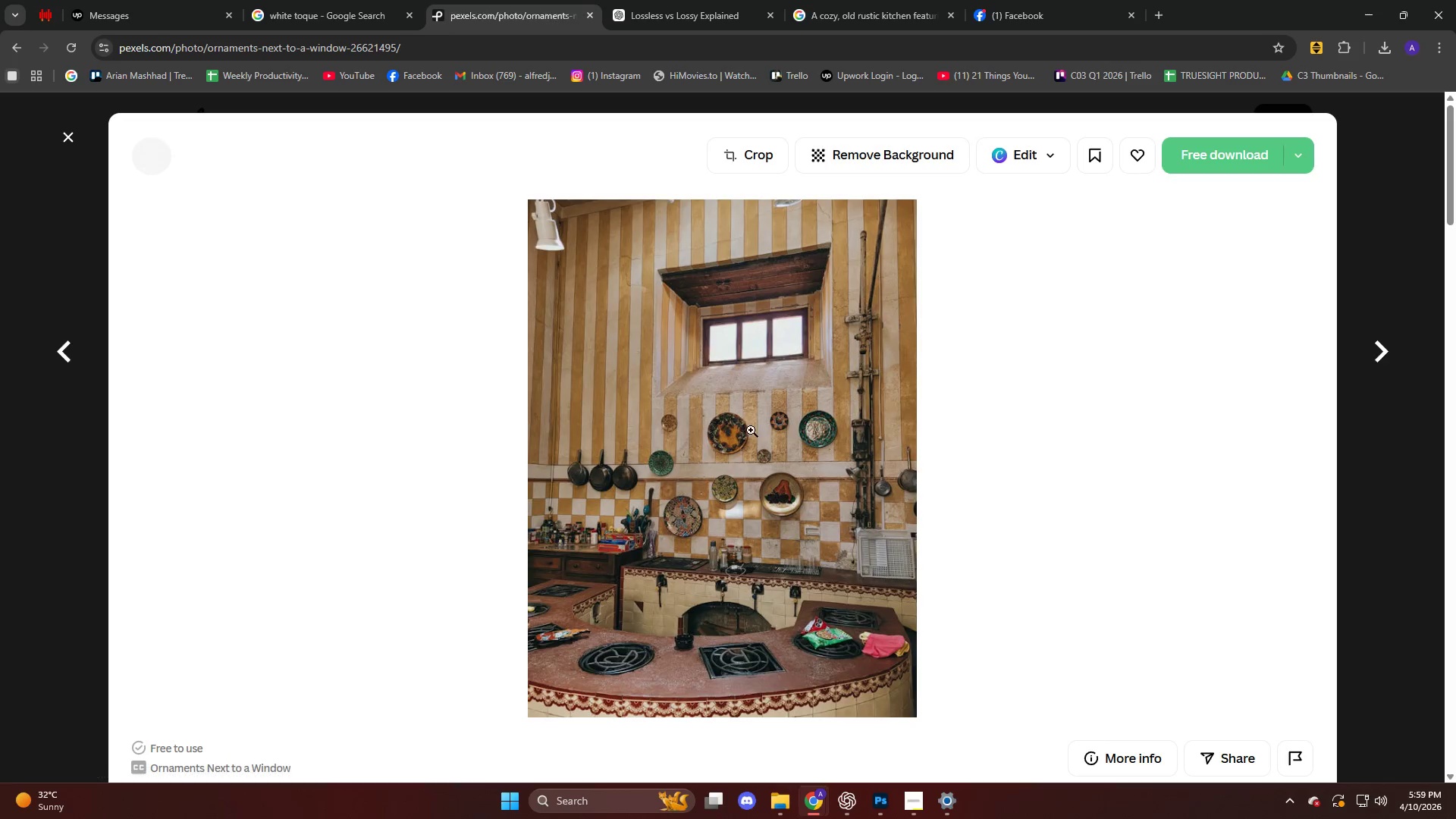 
scroll: coordinate [753, 431], scroll_direction: down, amount: 2.0
 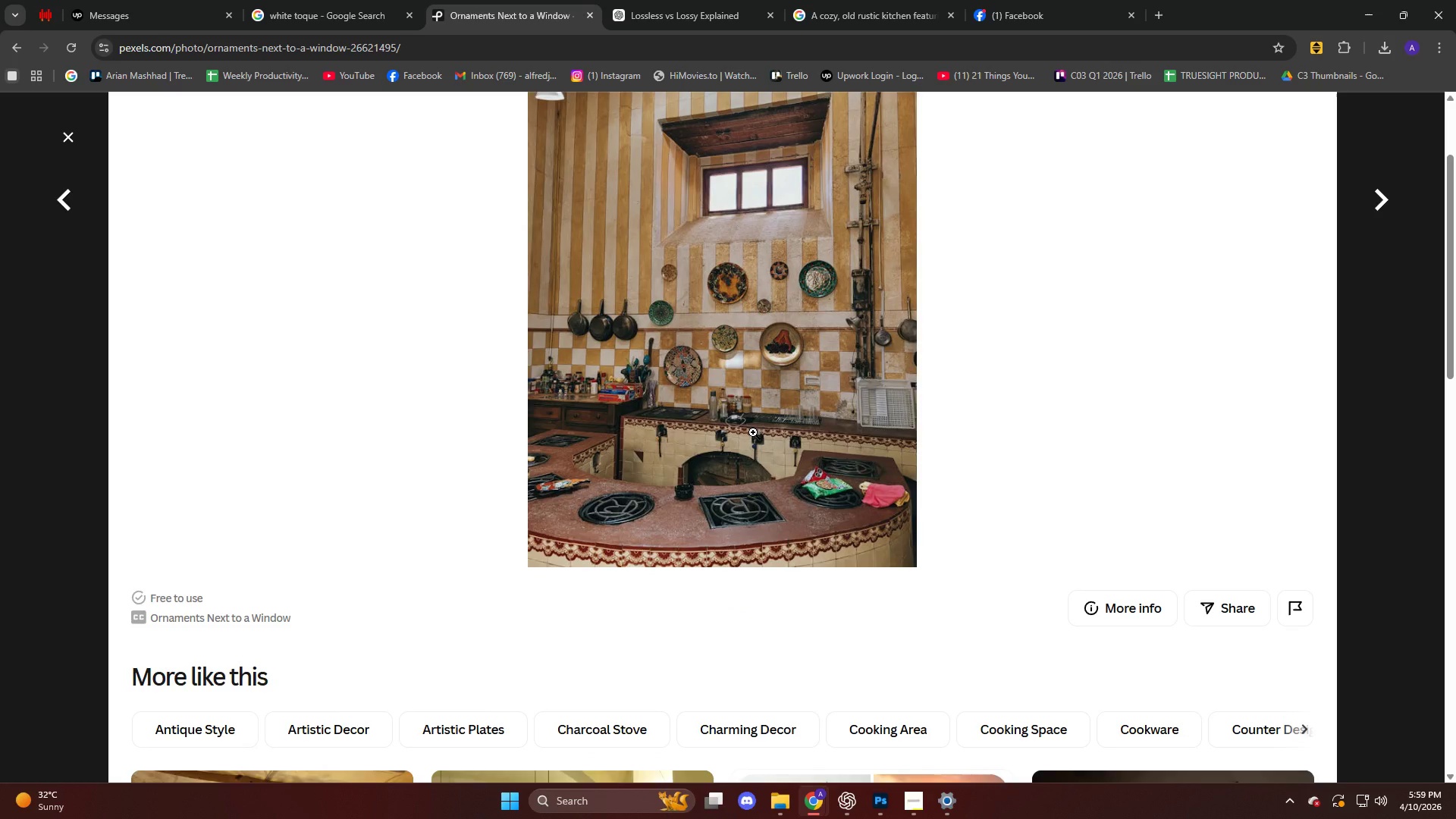 
scroll: coordinate [753, 432], scroll_direction: up, amount: 3.0
 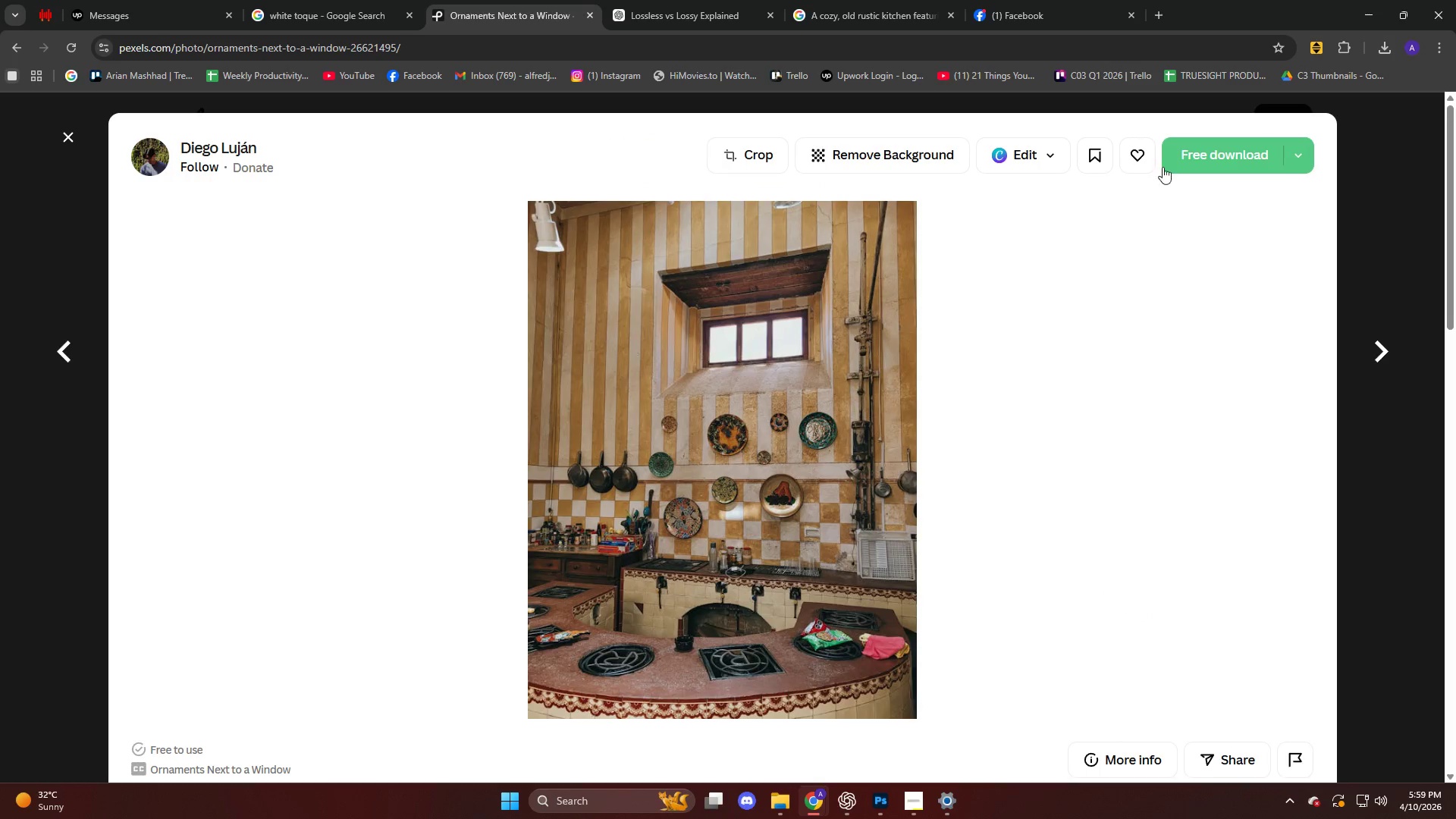 
left_click([1199, 155])
 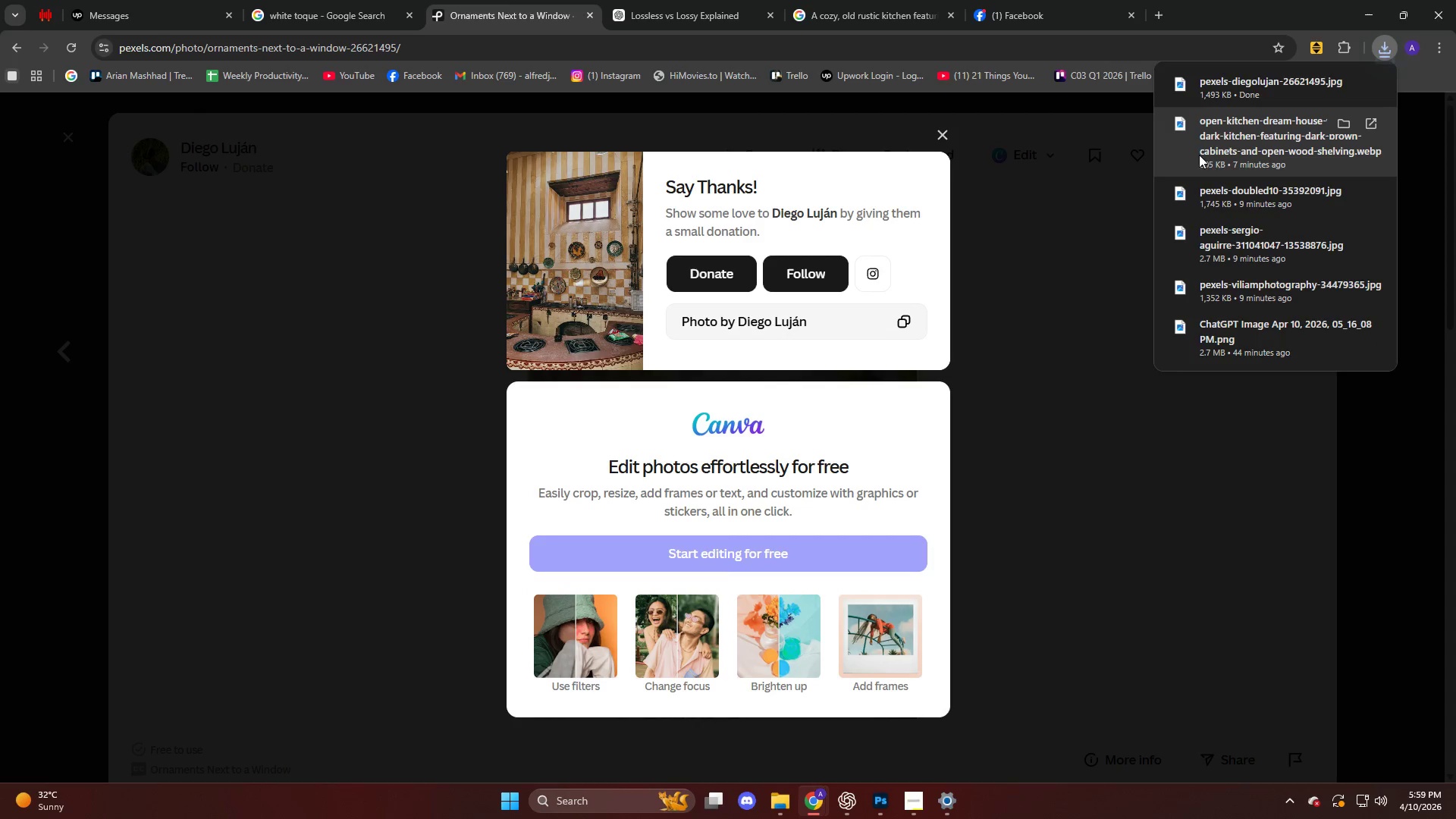 
left_click_drag(start_coordinate=[1233, 96], to_coordinate=[827, 452])
 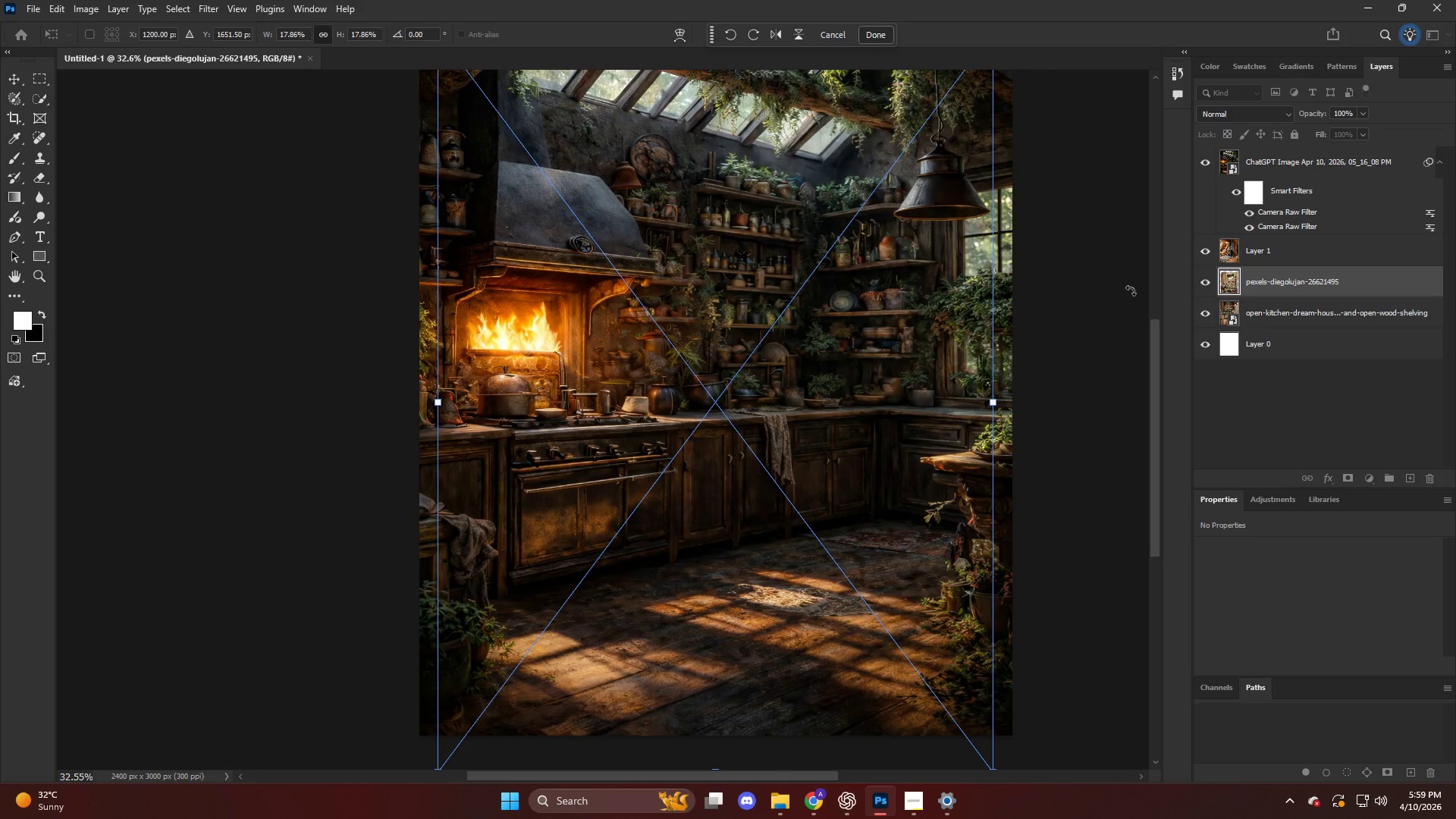 
left_click_drag(start_coordinate=[1259, 282], to_coordinate=[1268, 151])
 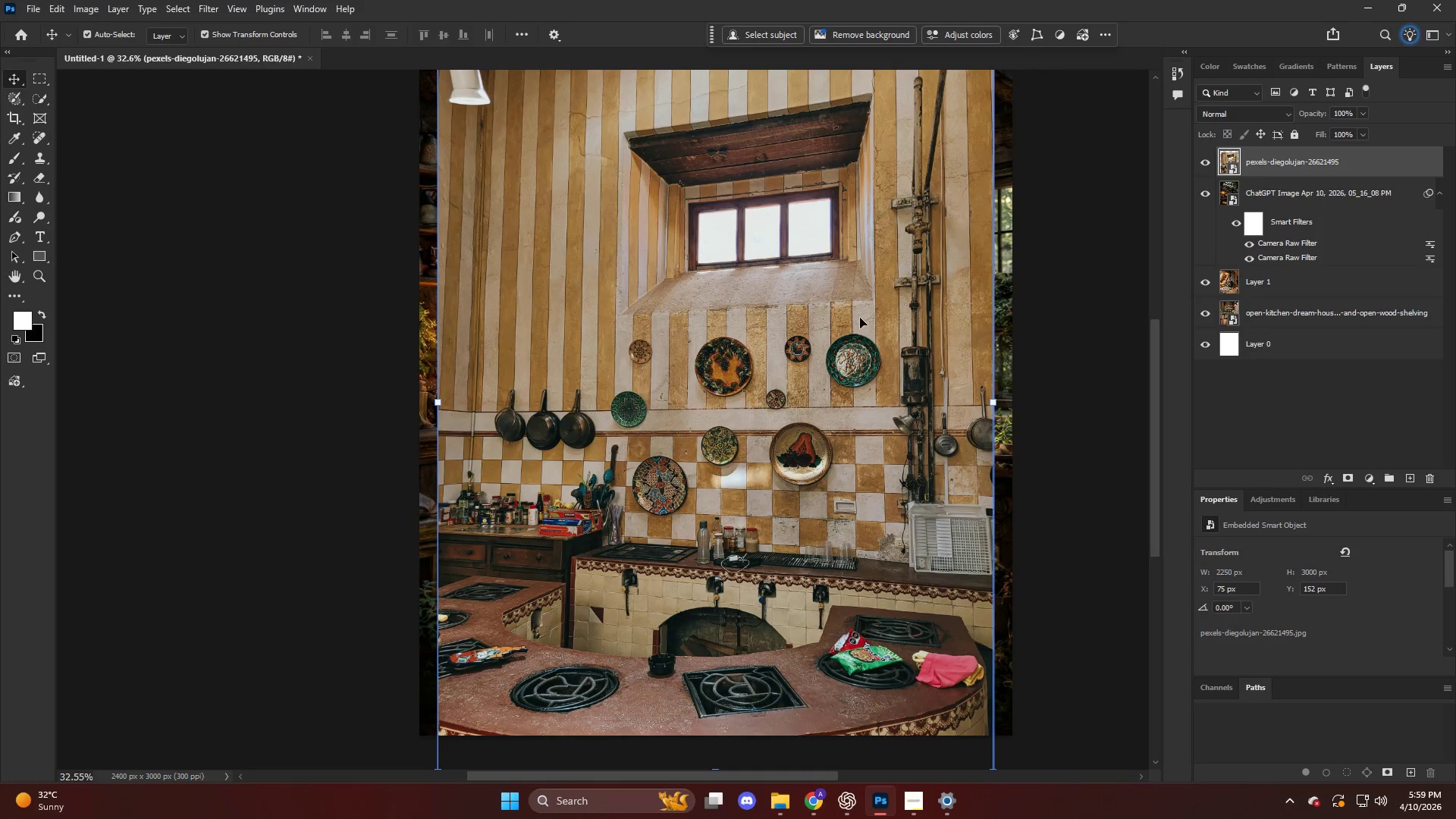 
left_click_drag(start_coordinate=[811, 440], to_coordinate=[817, 399])
 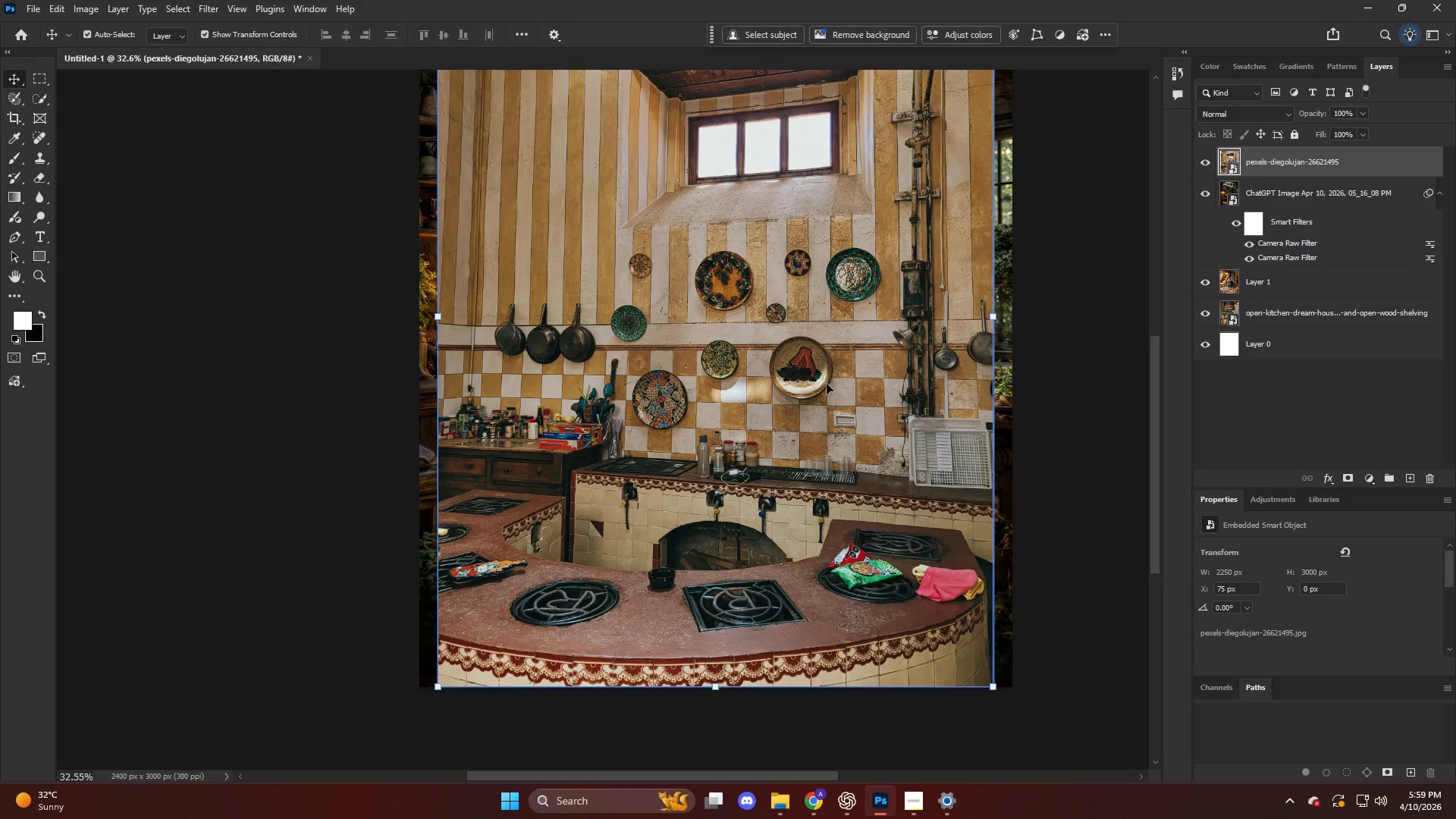 
scroll: coordinate [830, 343], scroll_direction: down, amount: 4.0
 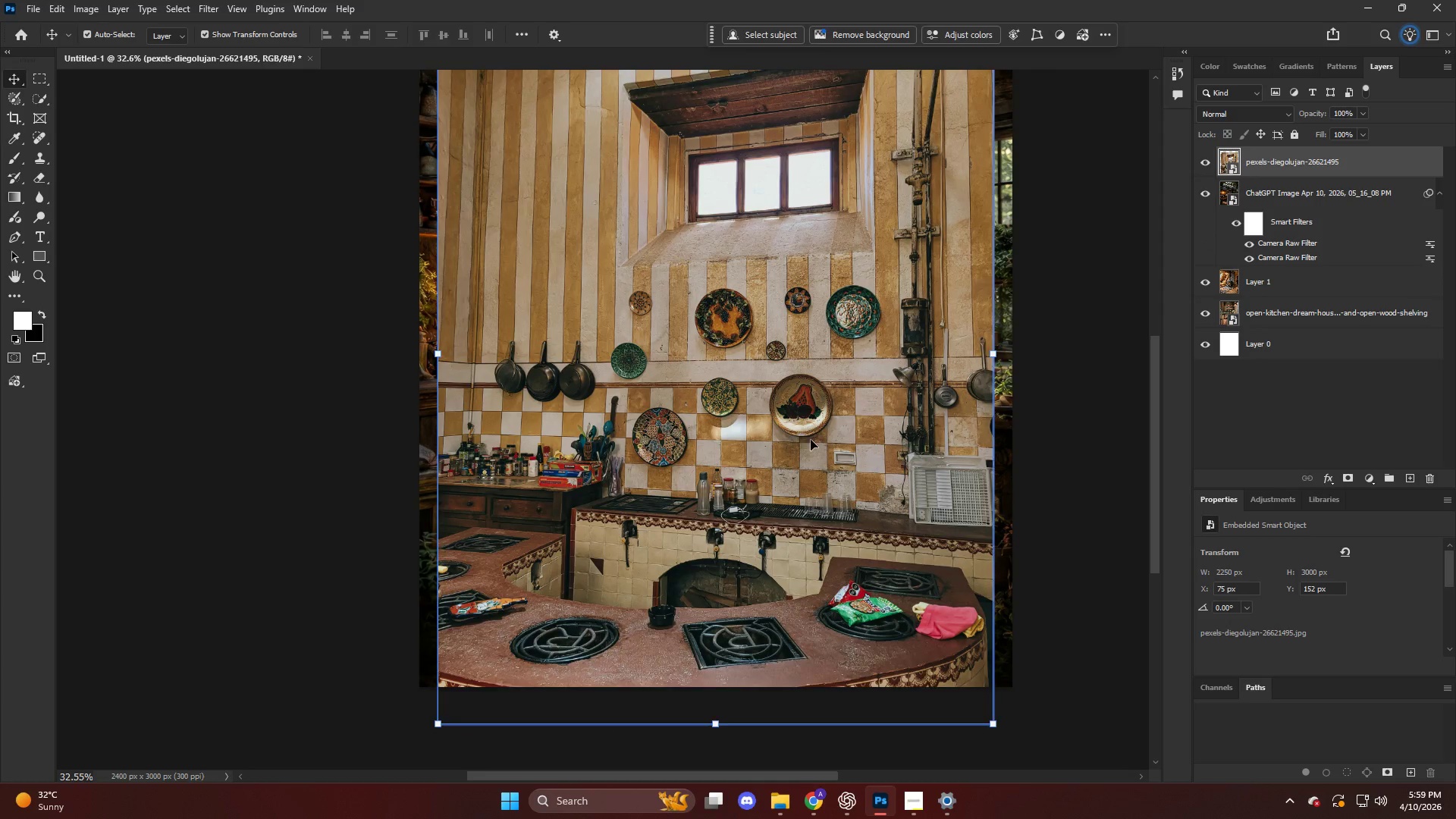 
scroll: coordinate [849, 378], scroll_direction: up, amount: 5.0
 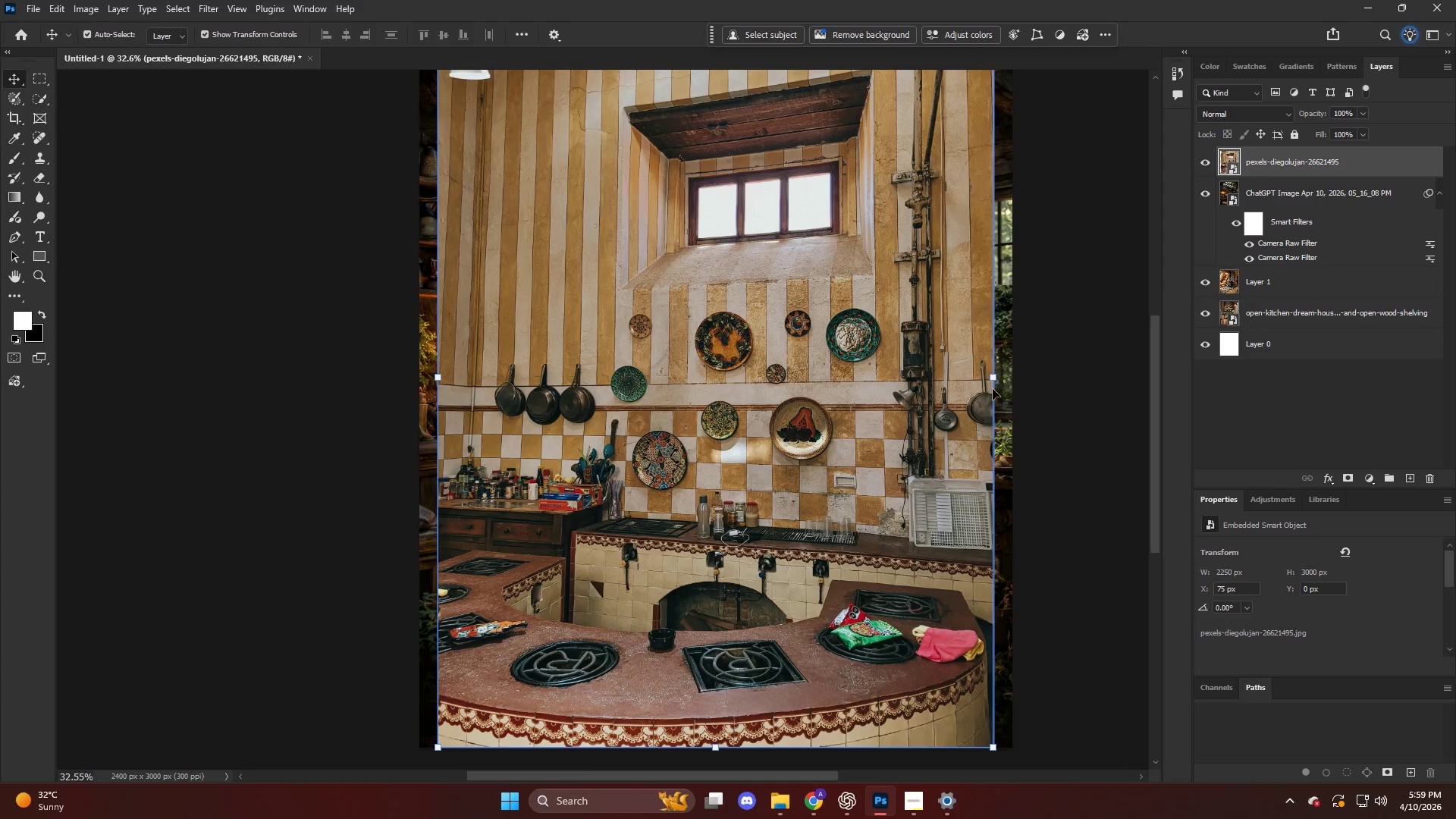 
hold_key(key=AltLeft, duration=1.09)
left_click_drag(start_coordinate=[996, 375], to_coordinate=[1010, 375])
 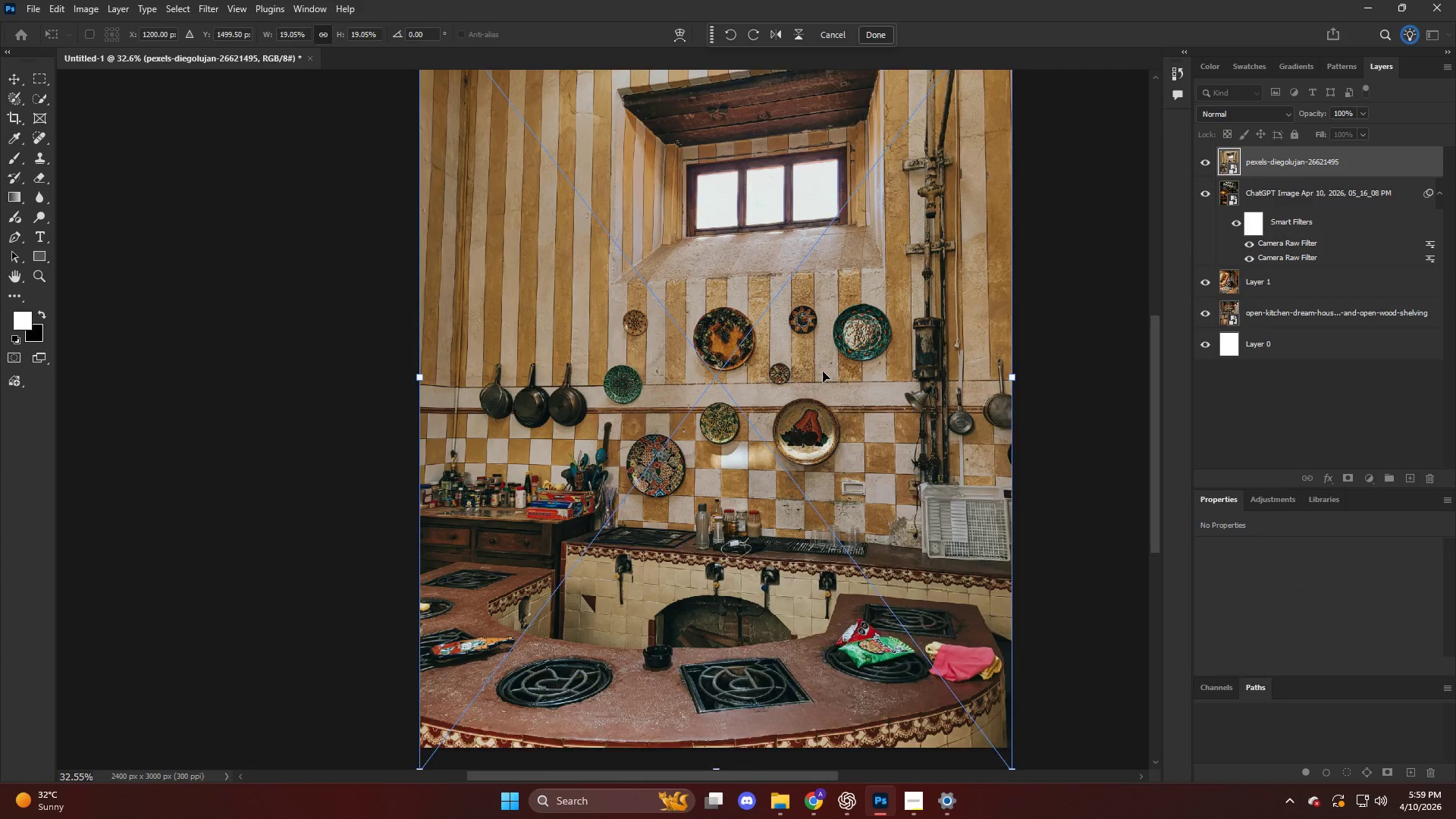 
scroll: coordinate [800, 370], scroll_direction: up, amount: 14.0
 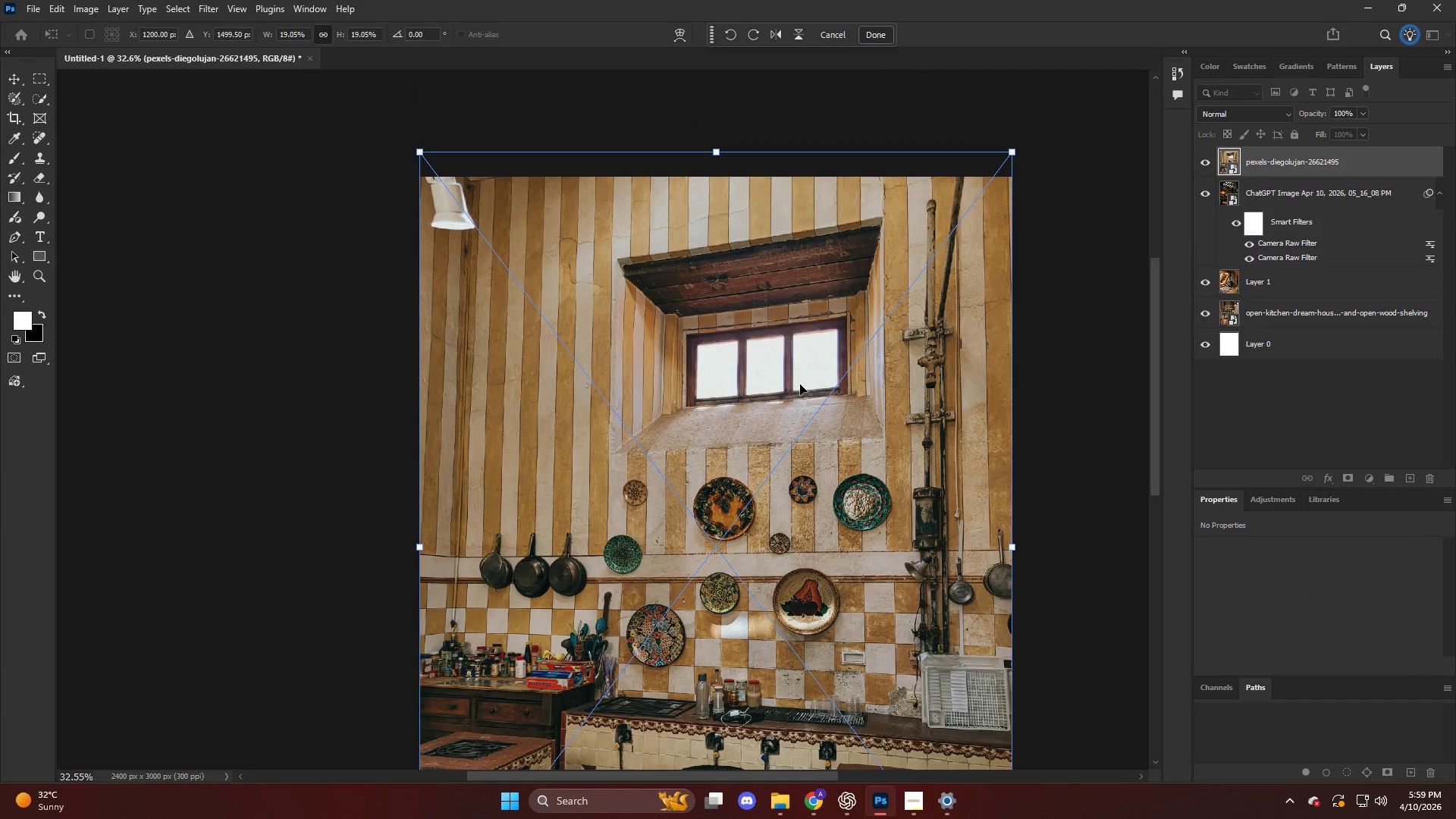 
left_click([800, 394])
 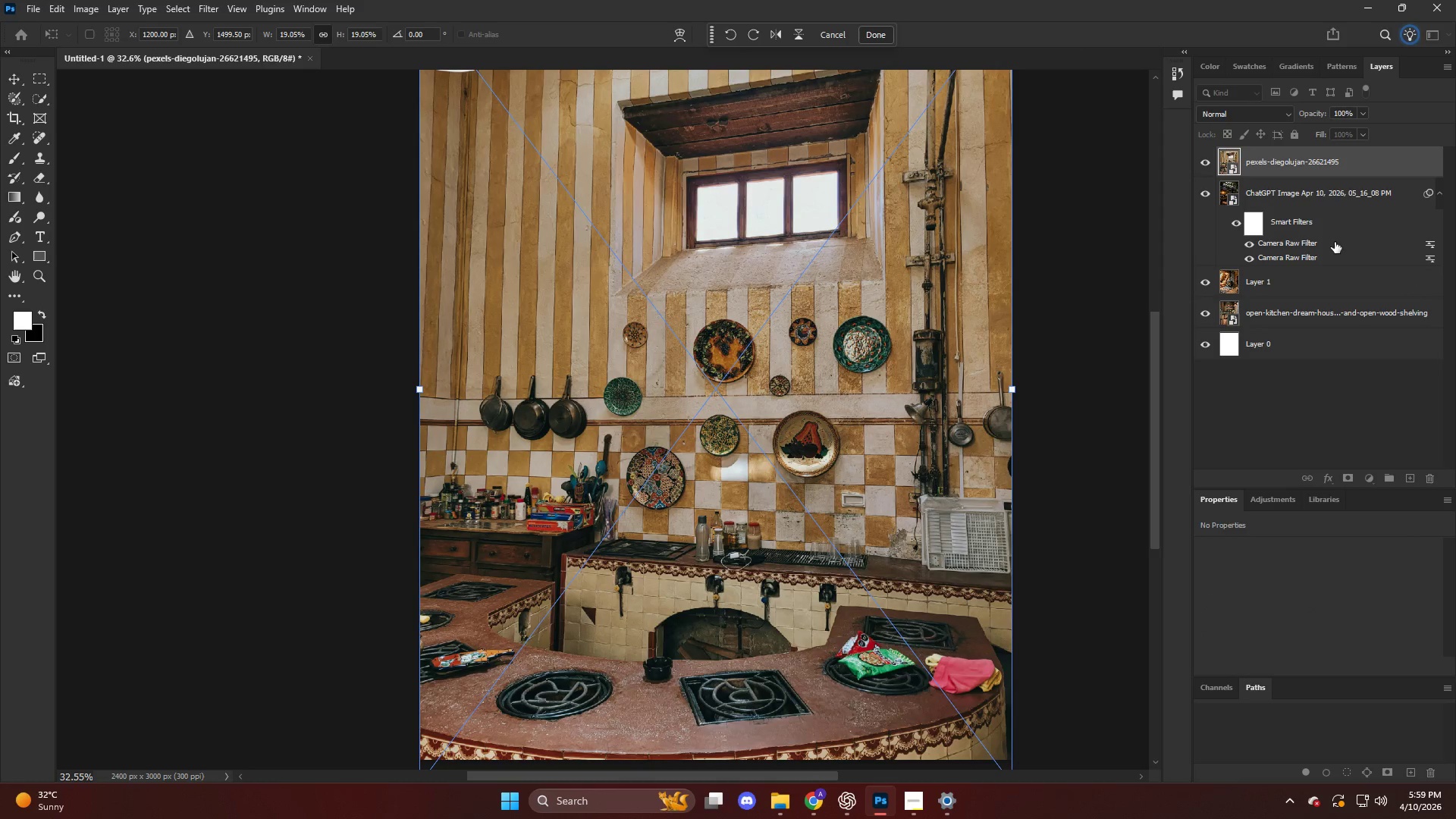 
scroll: coordinate [797, 390], scroll_direction: down, amount: 13.0
 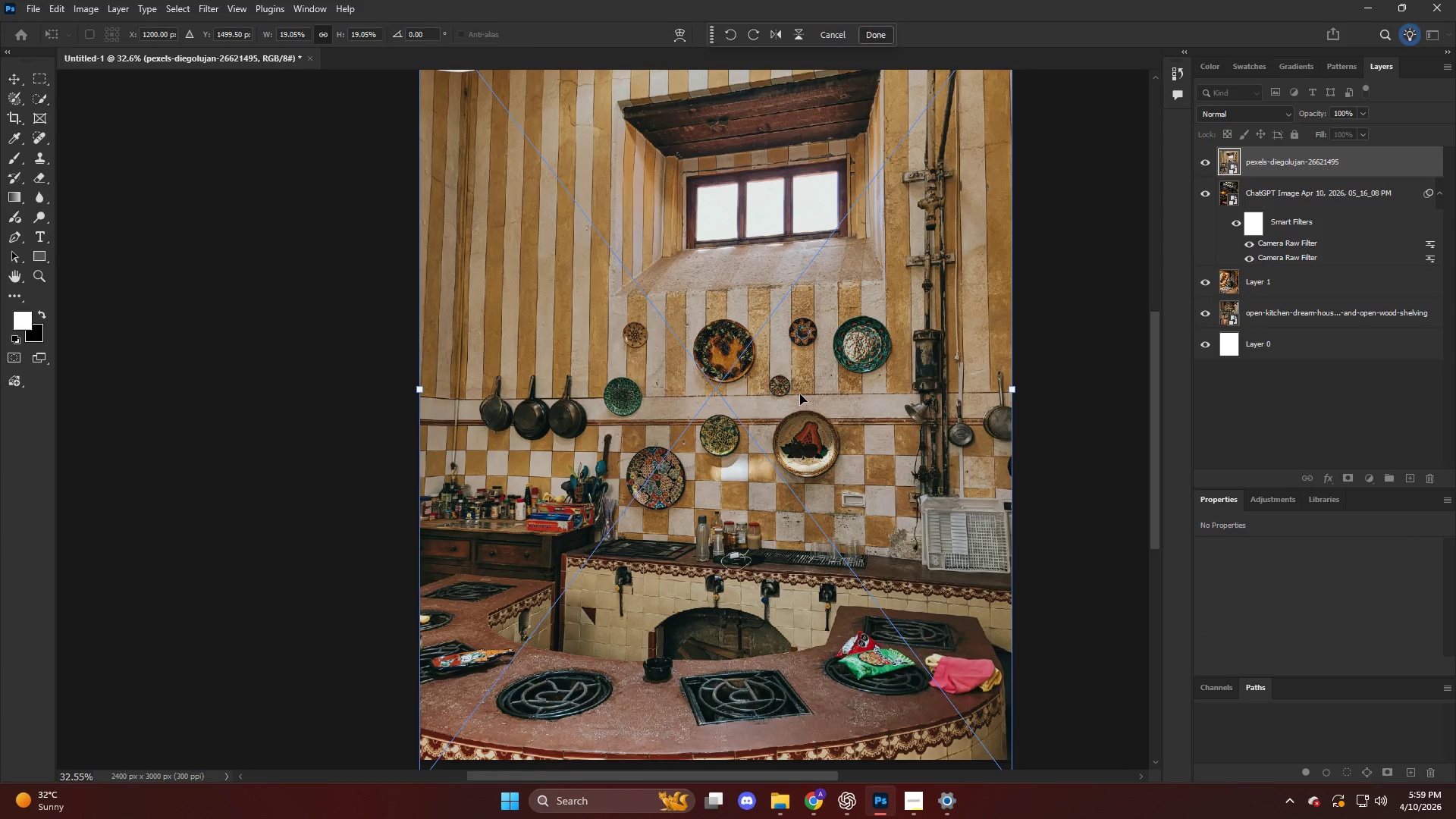 
left_click([1295, 293])
 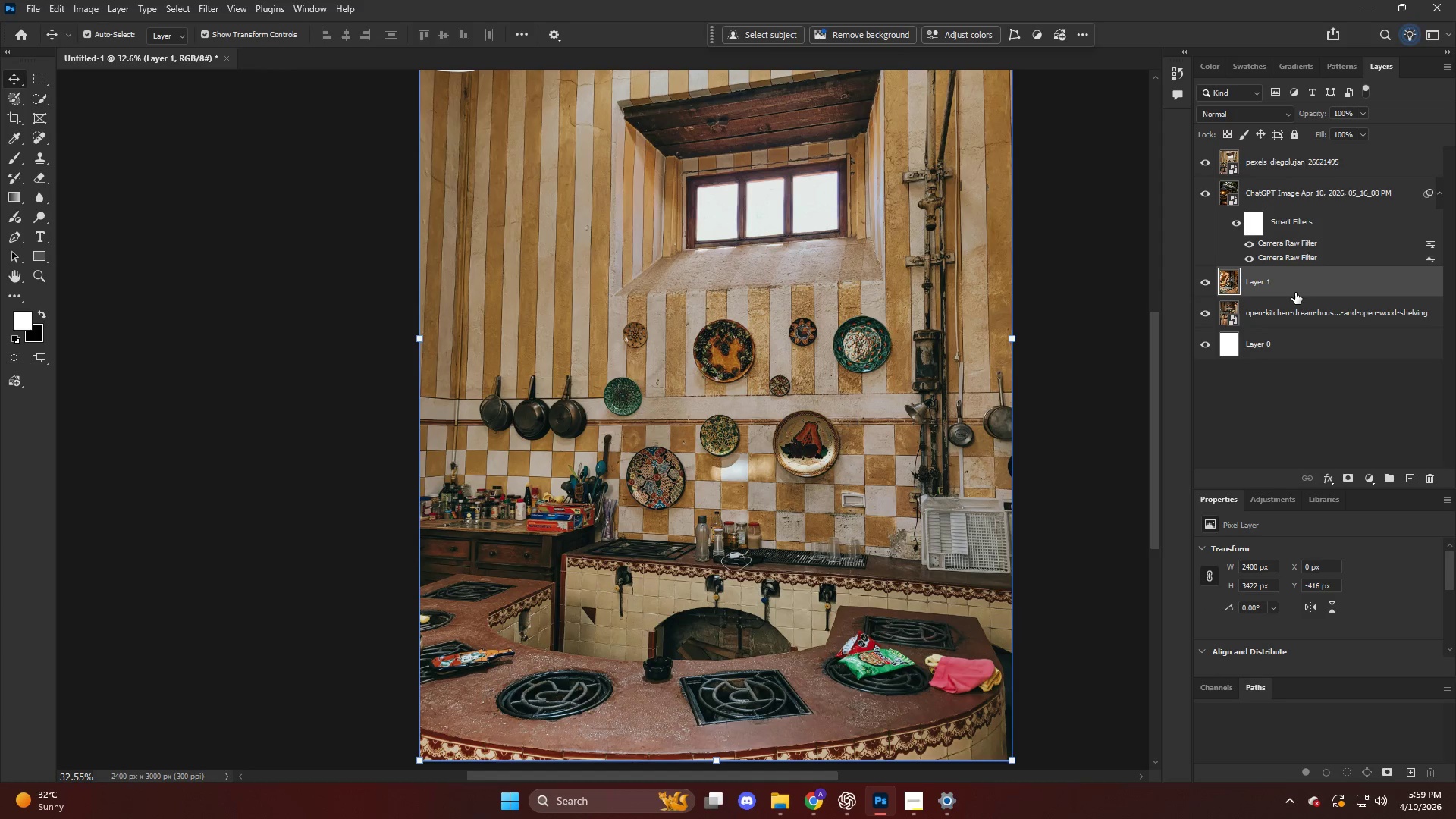 
key(Alt+AltLeft)
 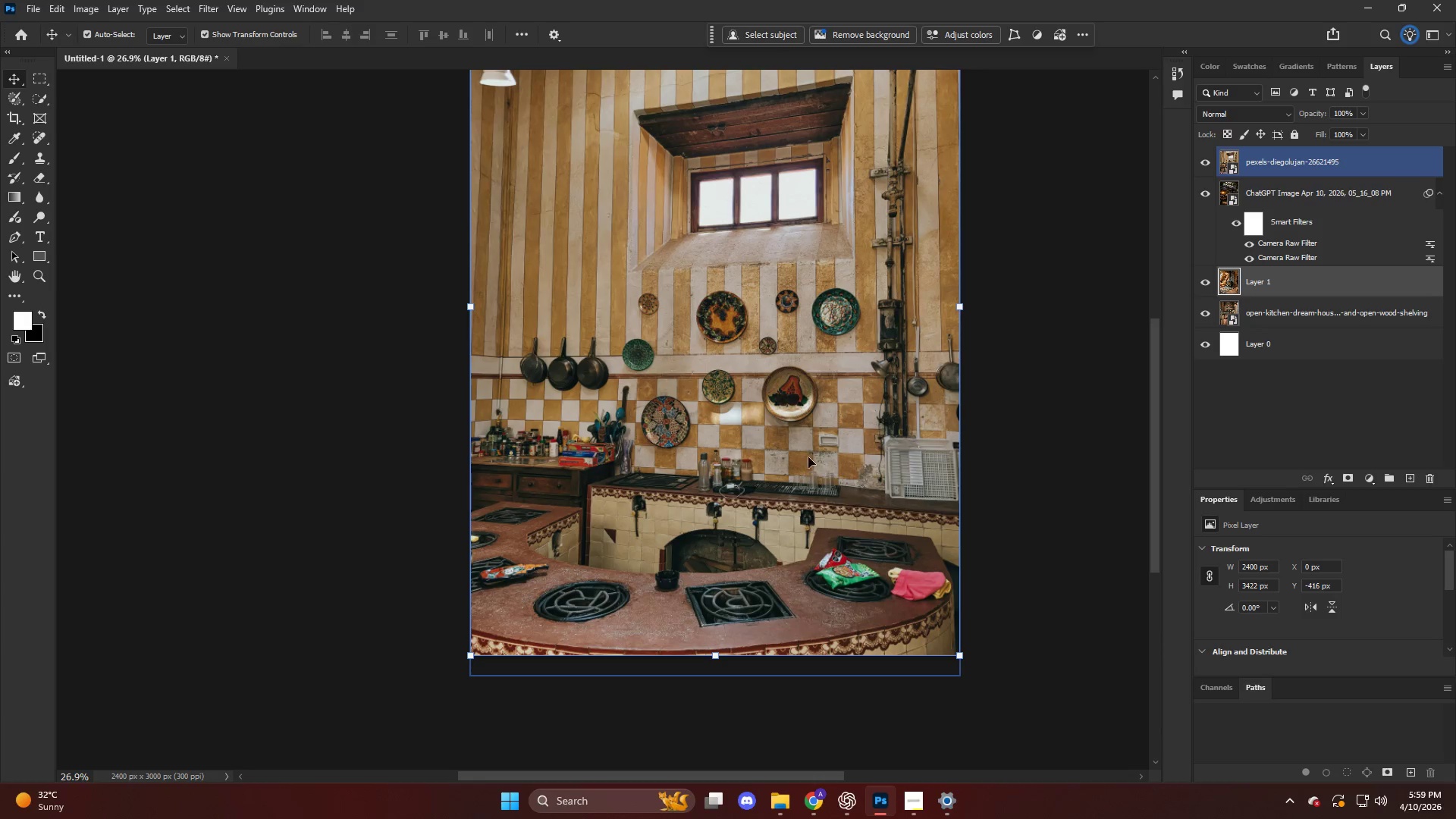 
scroll: coordinate [841, 372], scroll_direction: down, amount: 6.0
 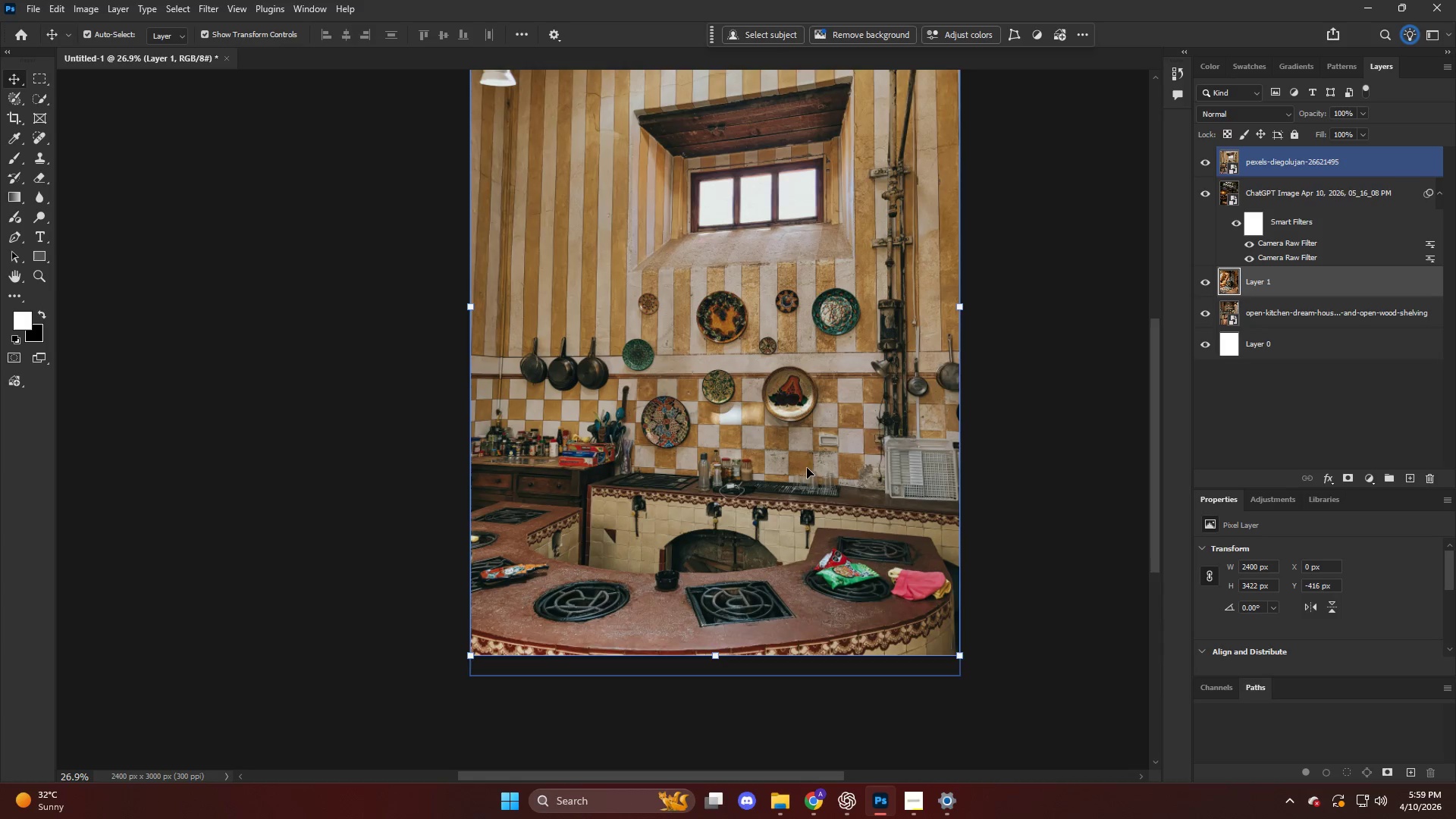 
key(Alt+AltLeft)
 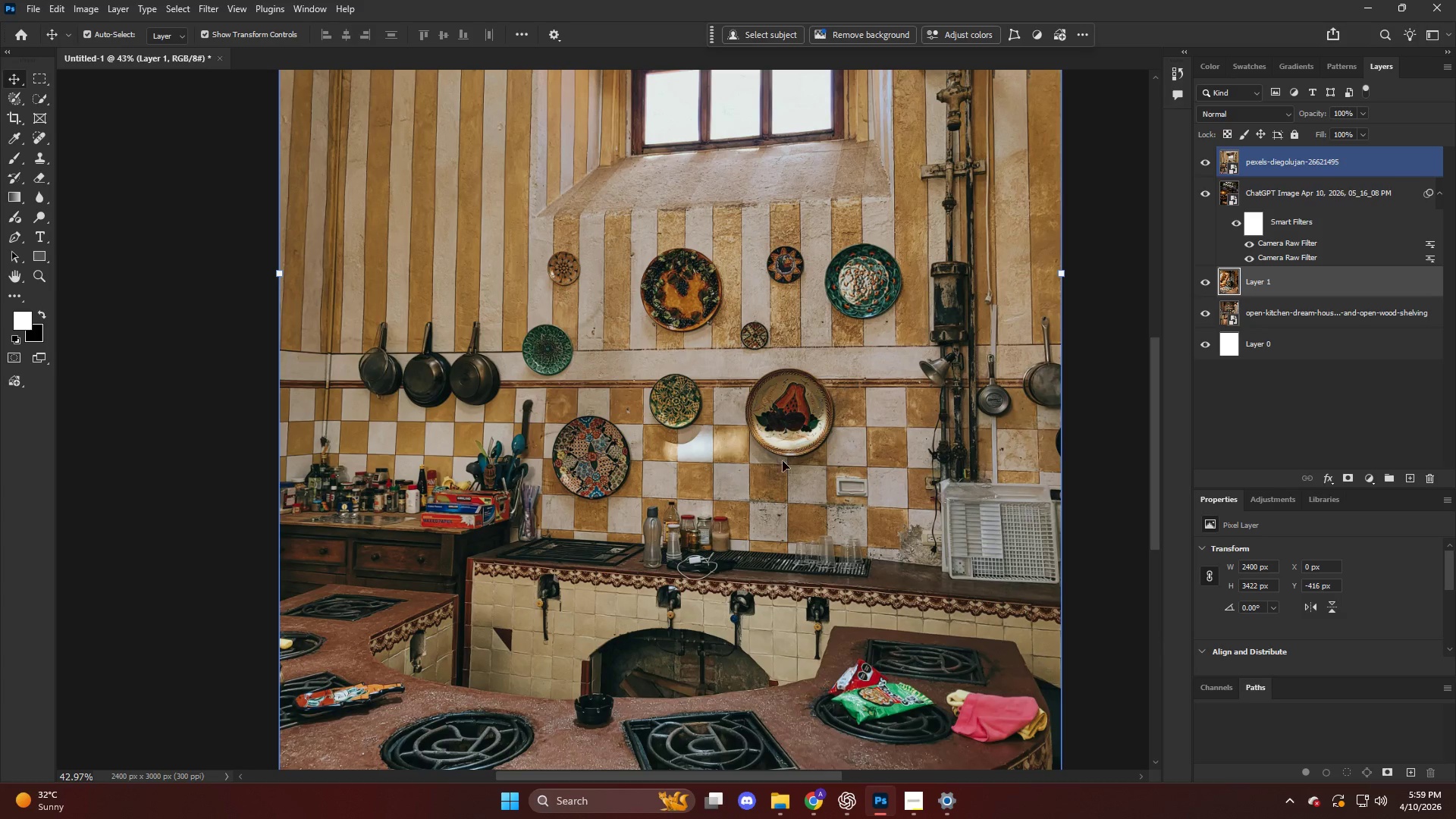 
scroll: coordinate [790, 460], scroll_direction: up, amount: 8.0
 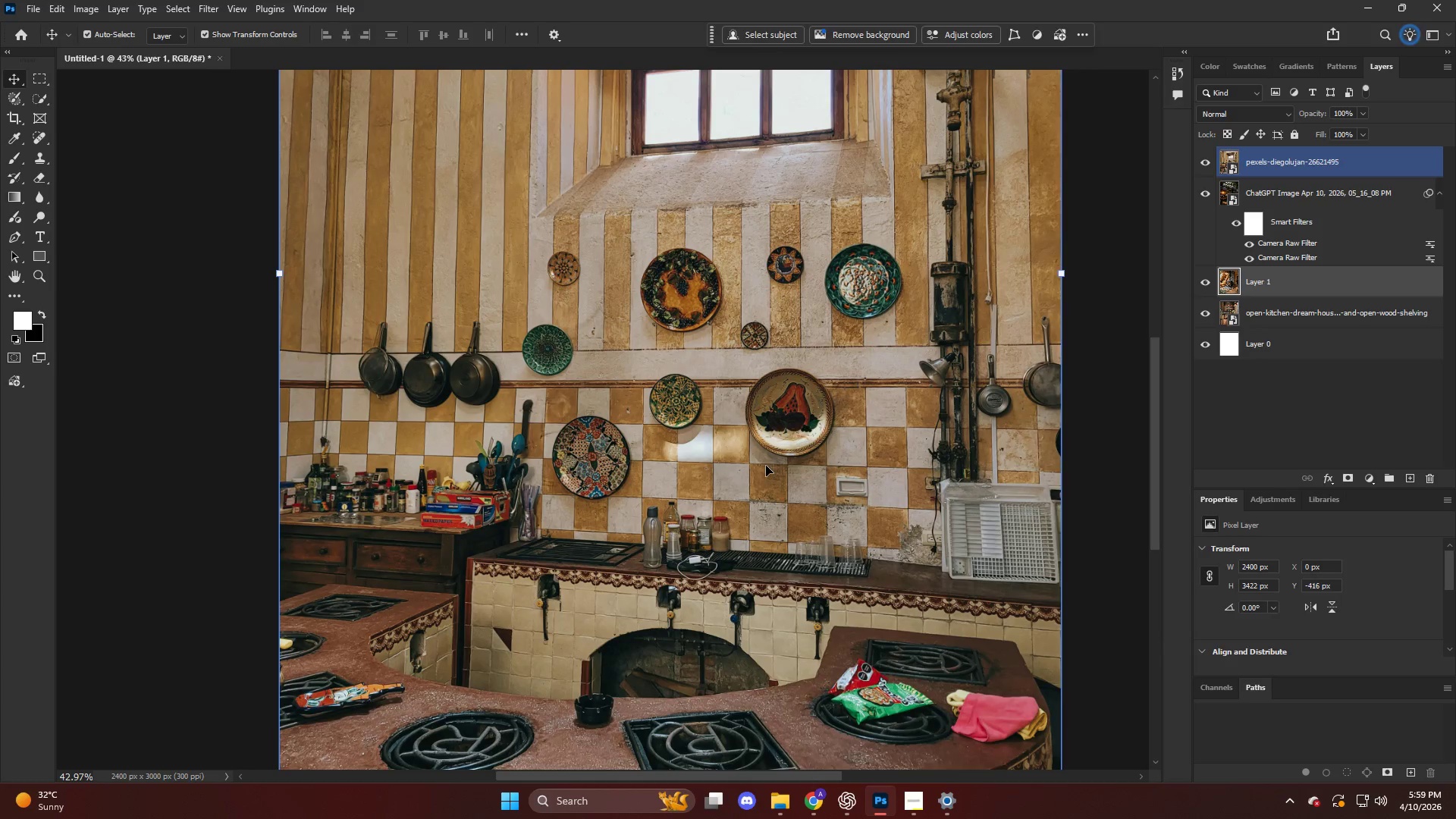 
left_click_drag(start_coordinate=[764, 464], to_coordinate=[759, 450])
 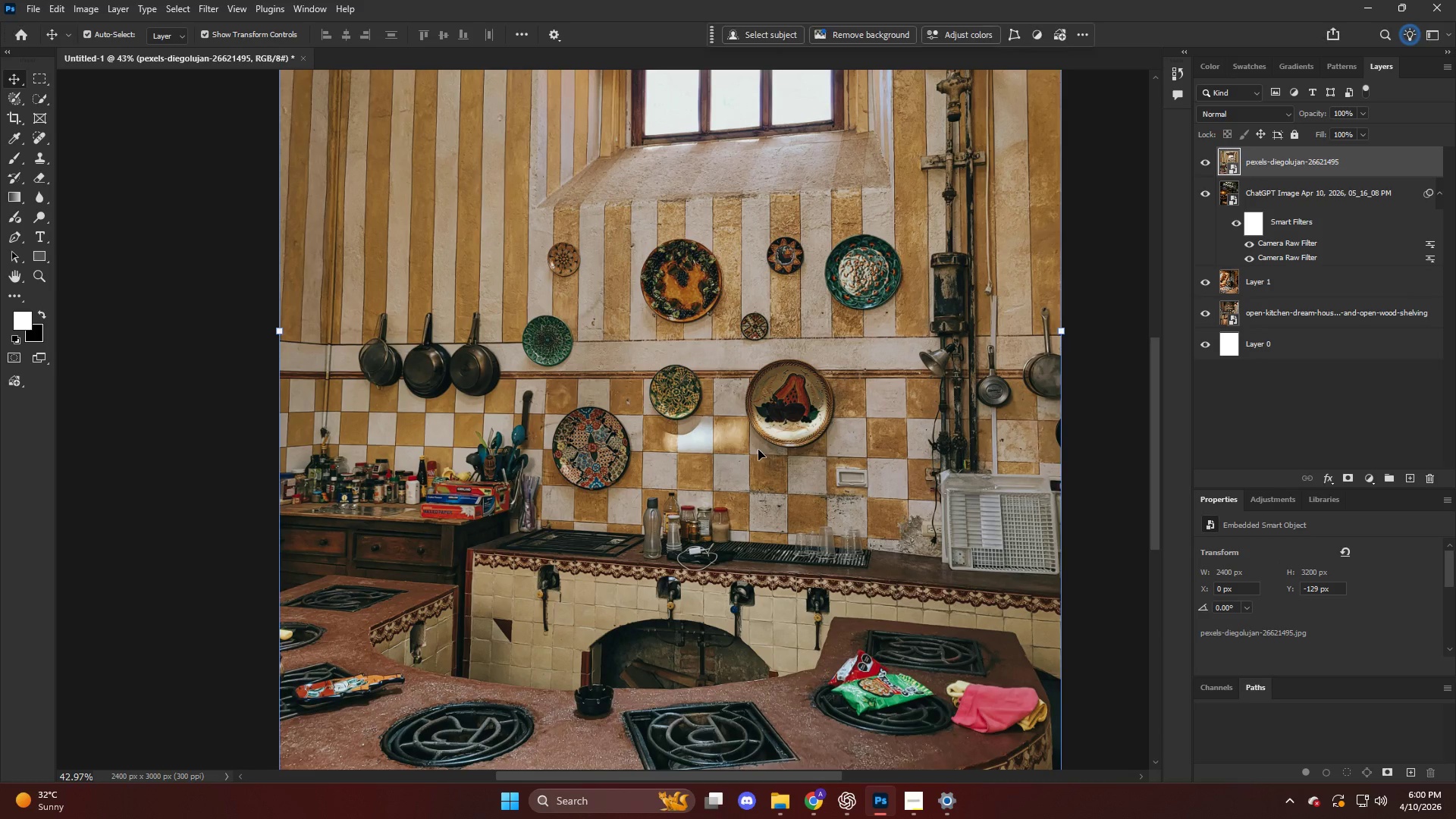 
key(Alt+AltLeft)
 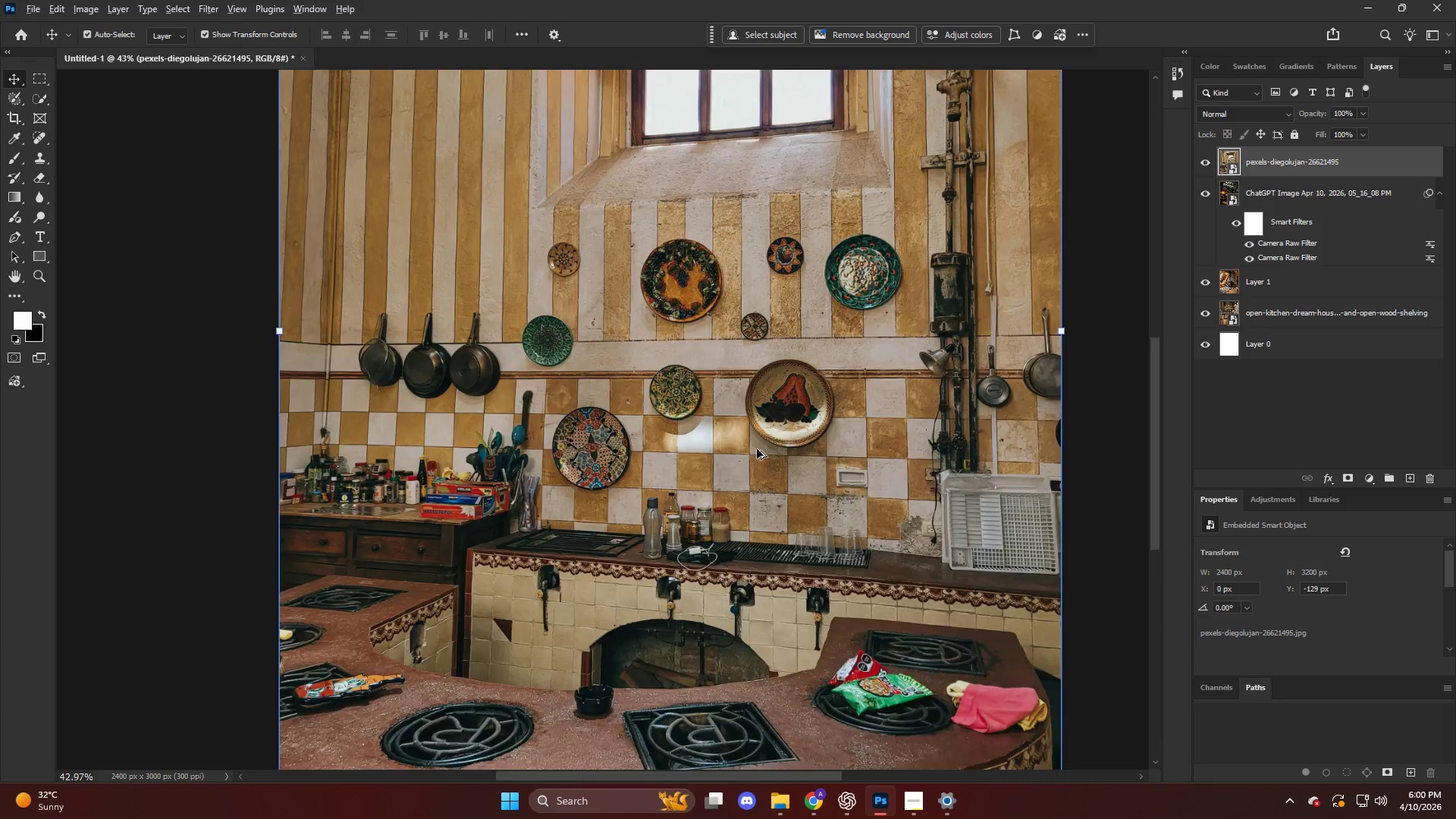 
left_click_drag(start_coordinate=[764, 463], to_coordinate=[764, 454])
 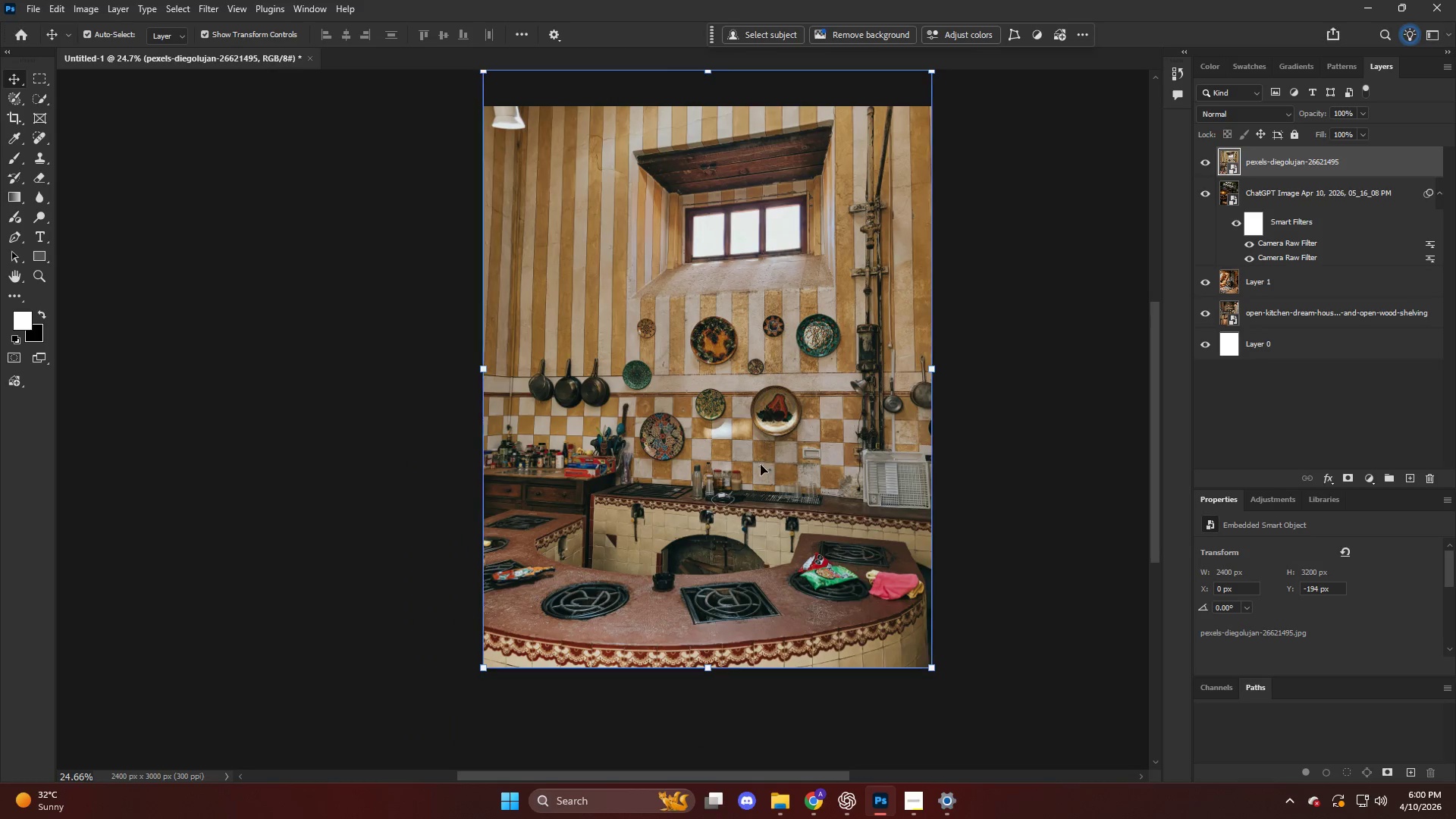 
scroll: coordinate [757, 449], scroll_direction: down, amount: 6.0
 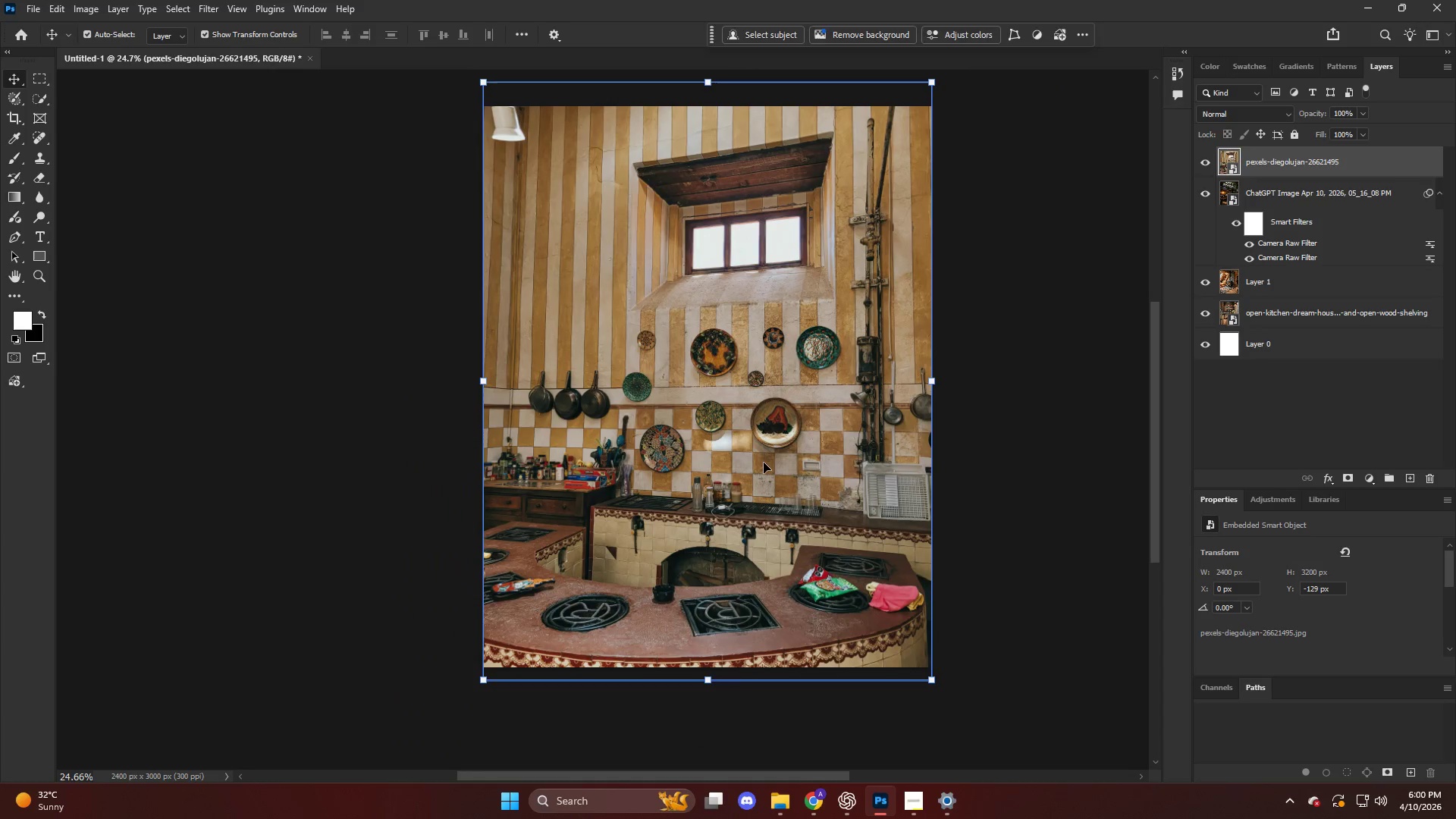 
hold_key(key=AltLeft, duration=0.48)
scroll: coordinate [750, 545], scroll_direction: up, amount: 10.0
 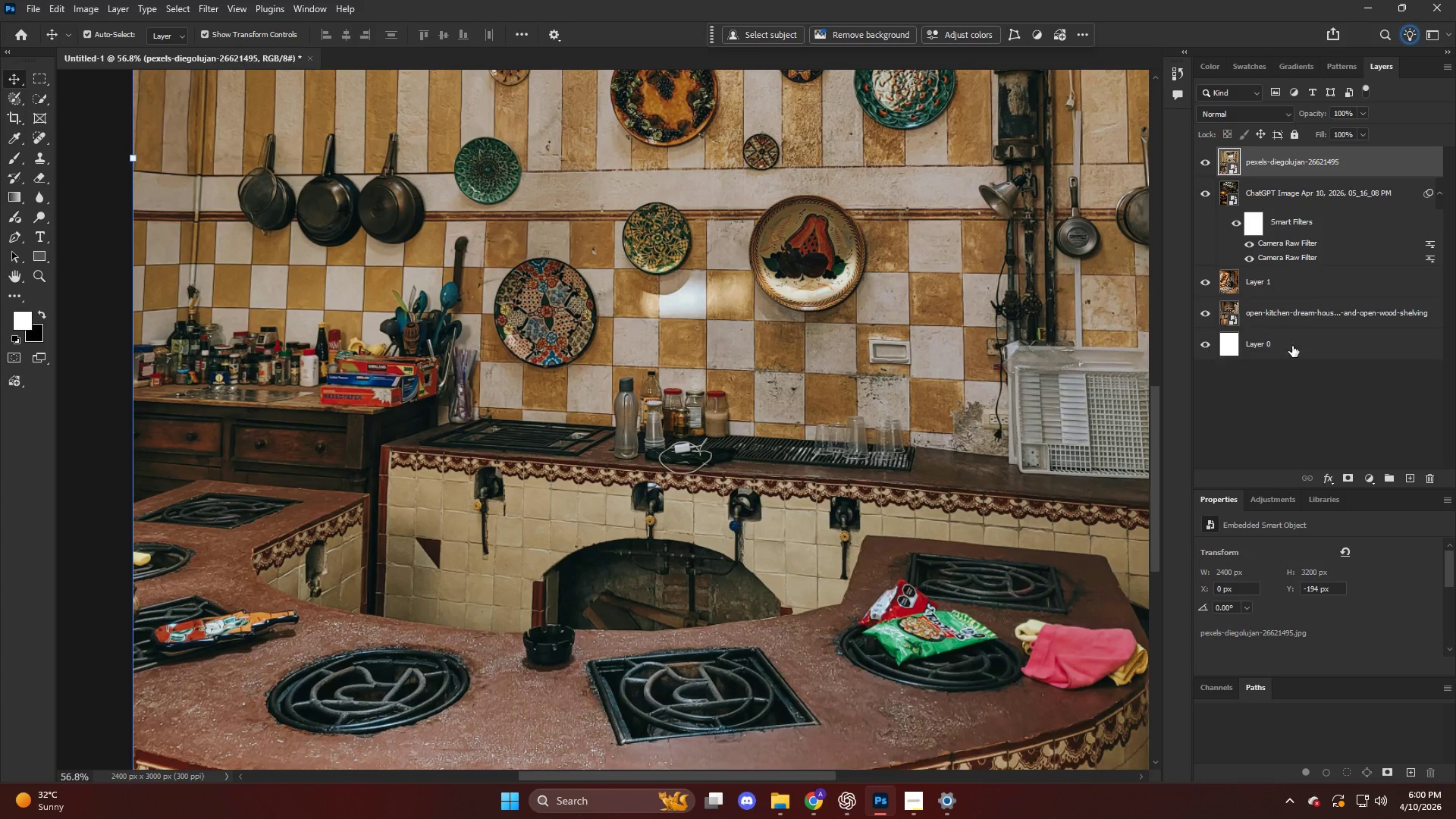 
left_click([1303, 305])
 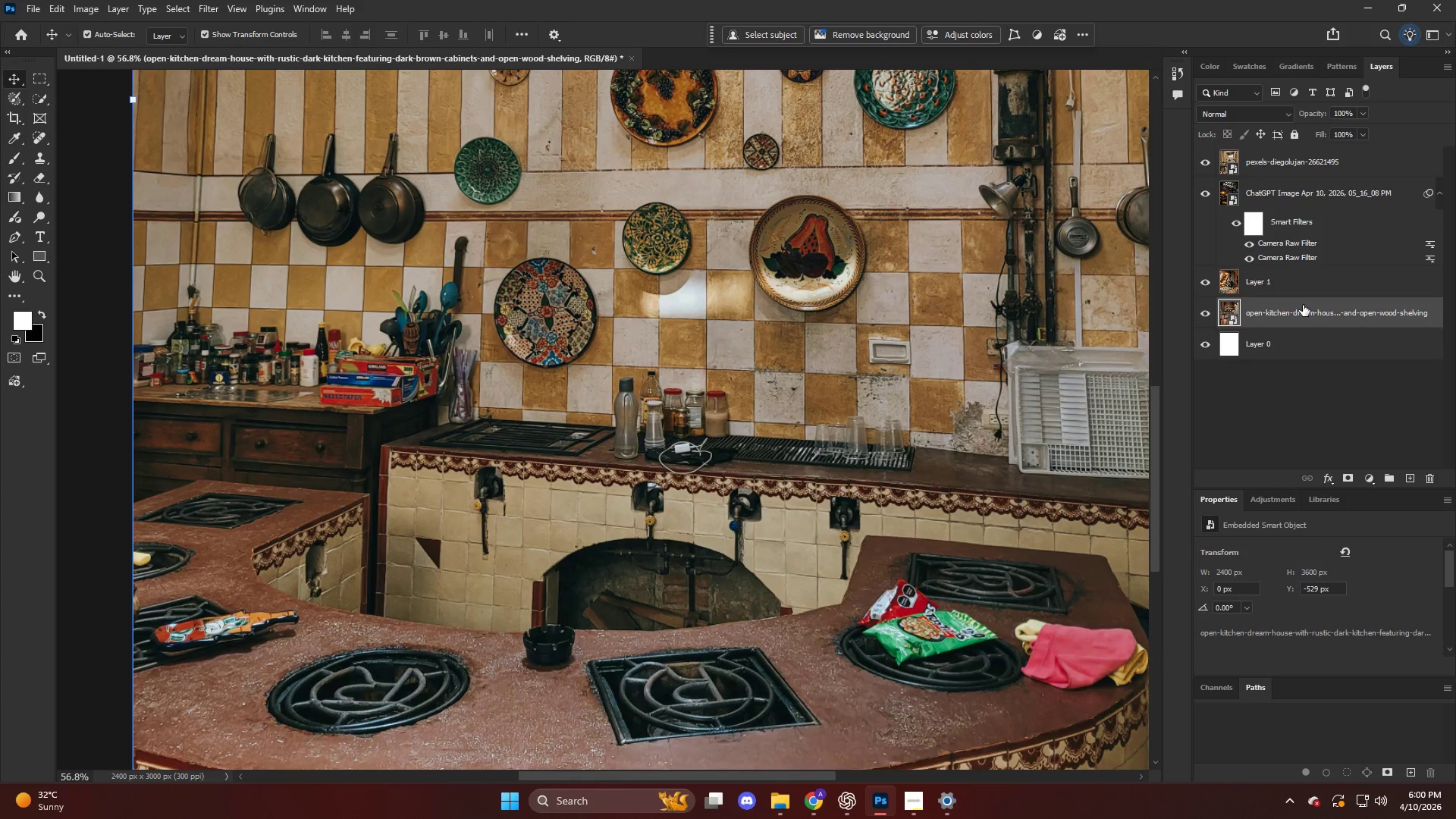 
scroll: coordinate [777, 503], scroll_direction: down, amount: 8.0
 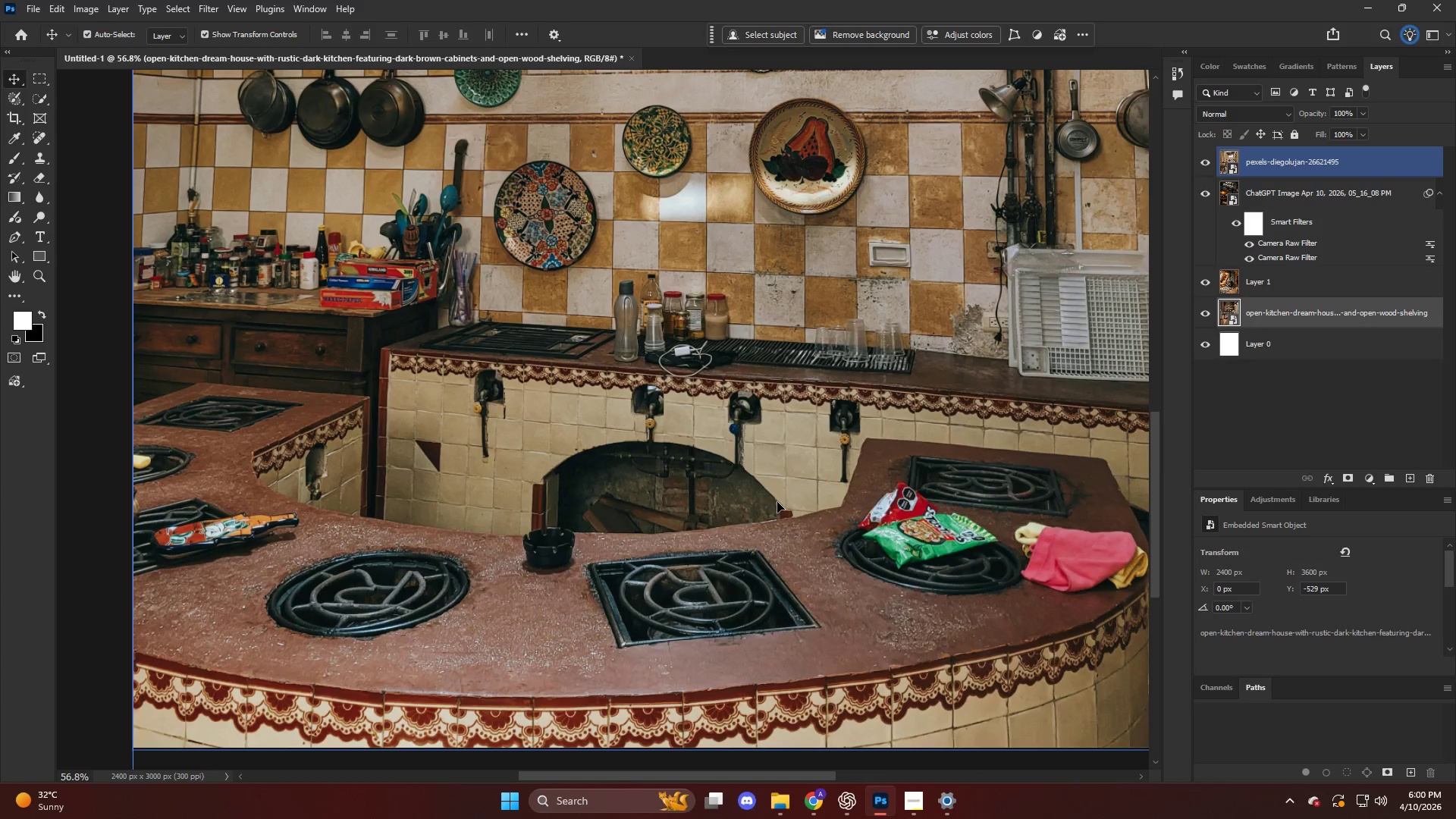 
key(Alt+AltLeft)
 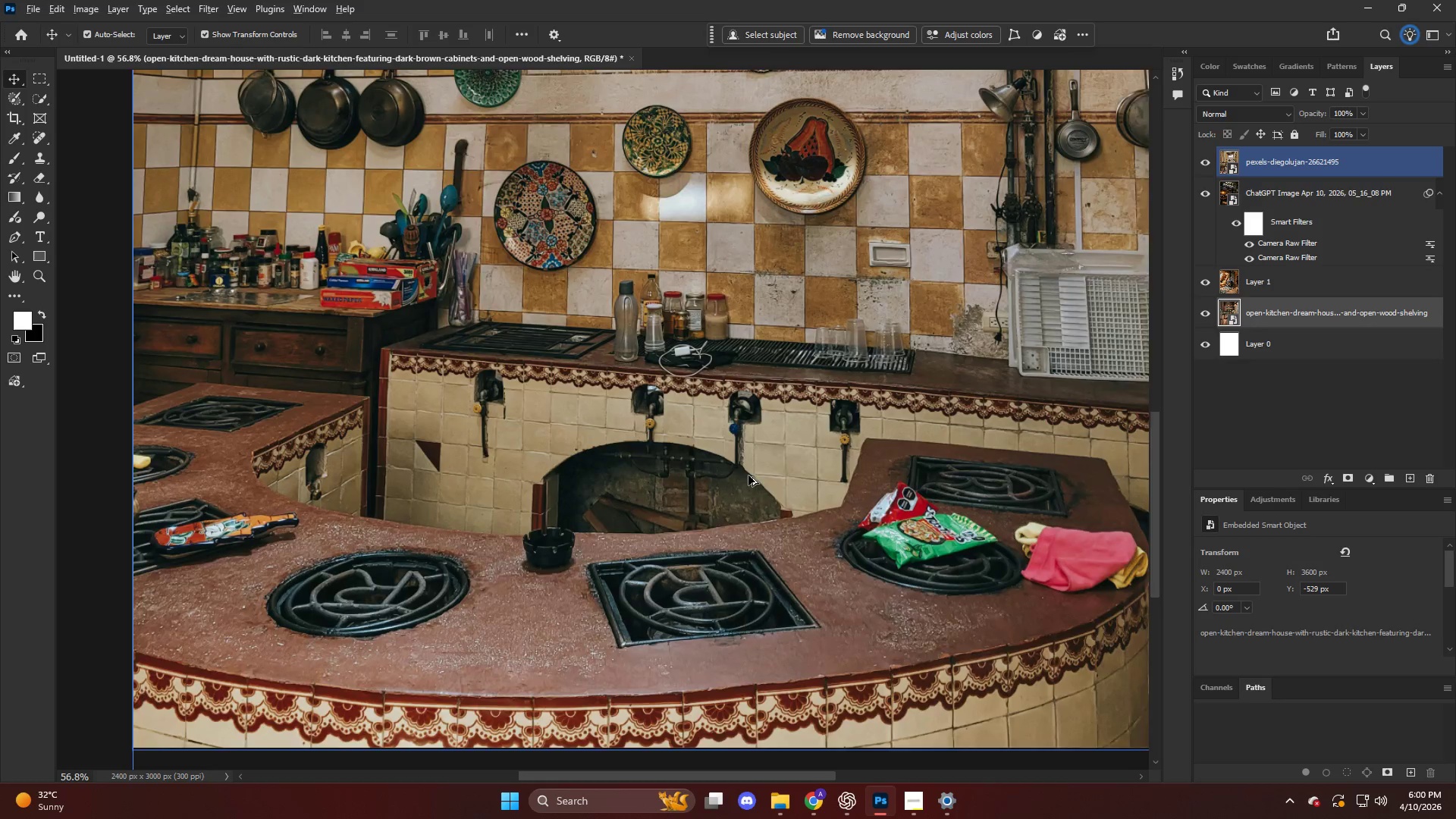 
scroll: coordinate [736, 474], scroll_direction: down, amount: 5.0
 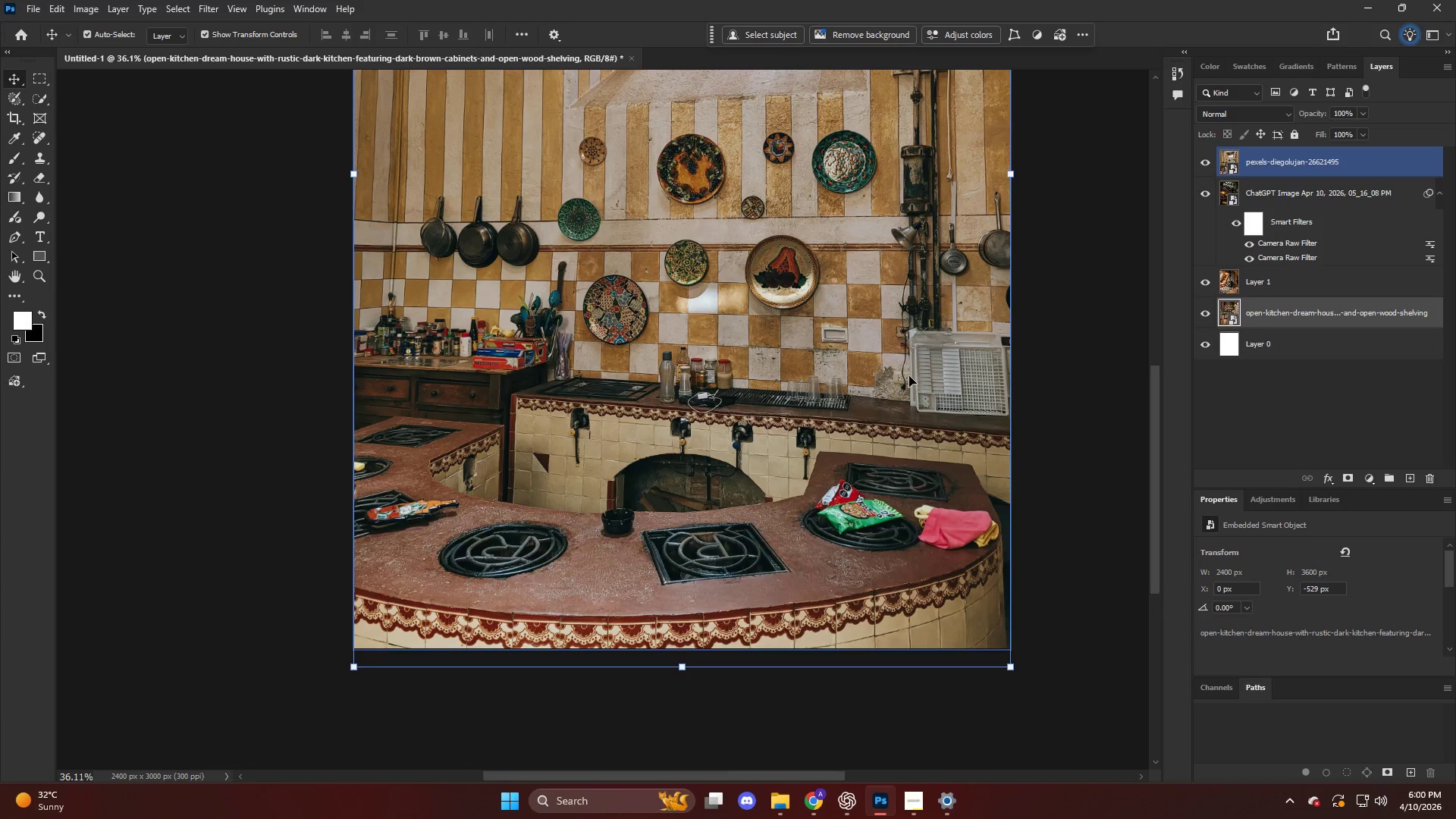 
left_click([1256, 167])
 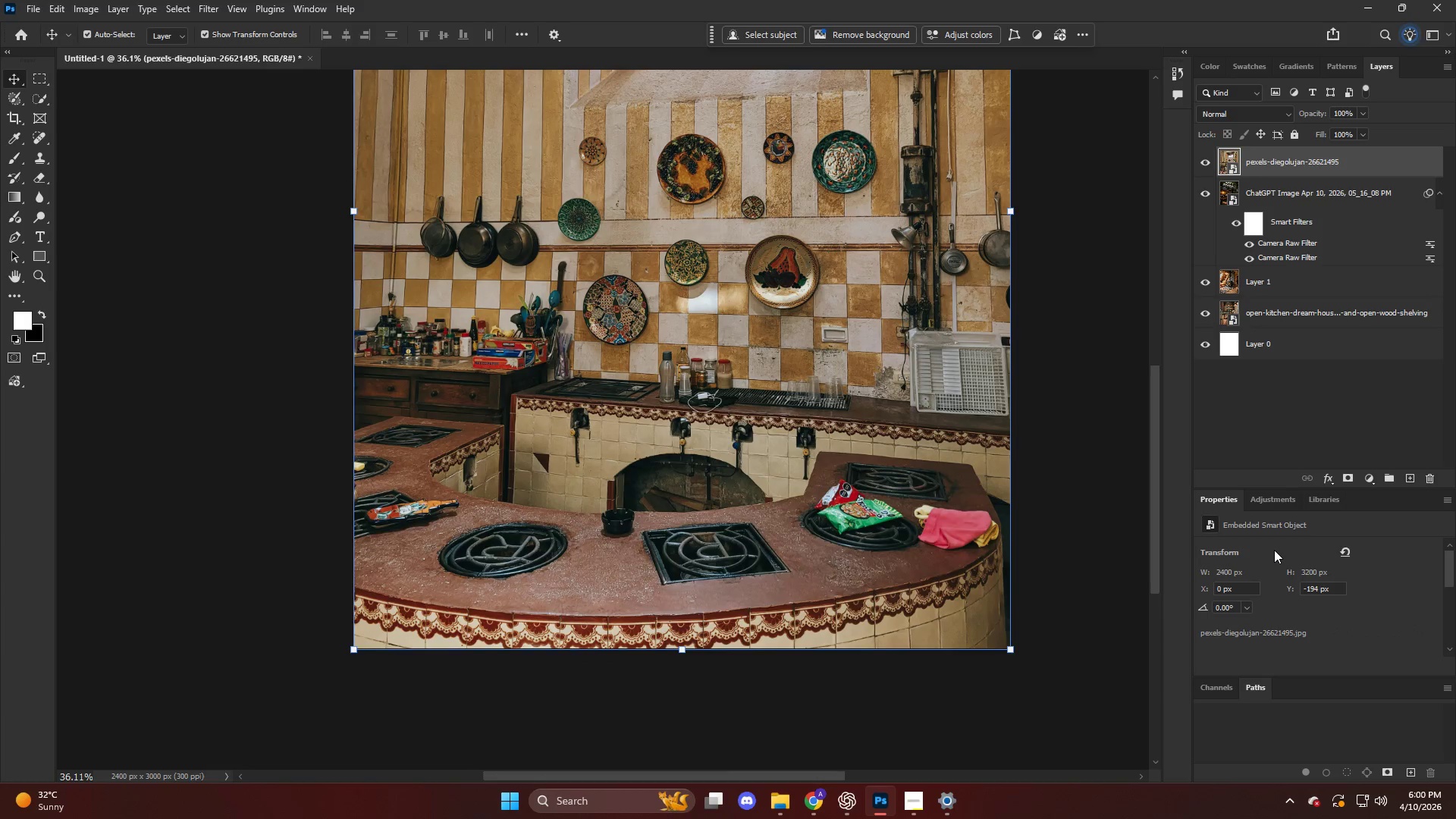 
left_click([1363, 472])
 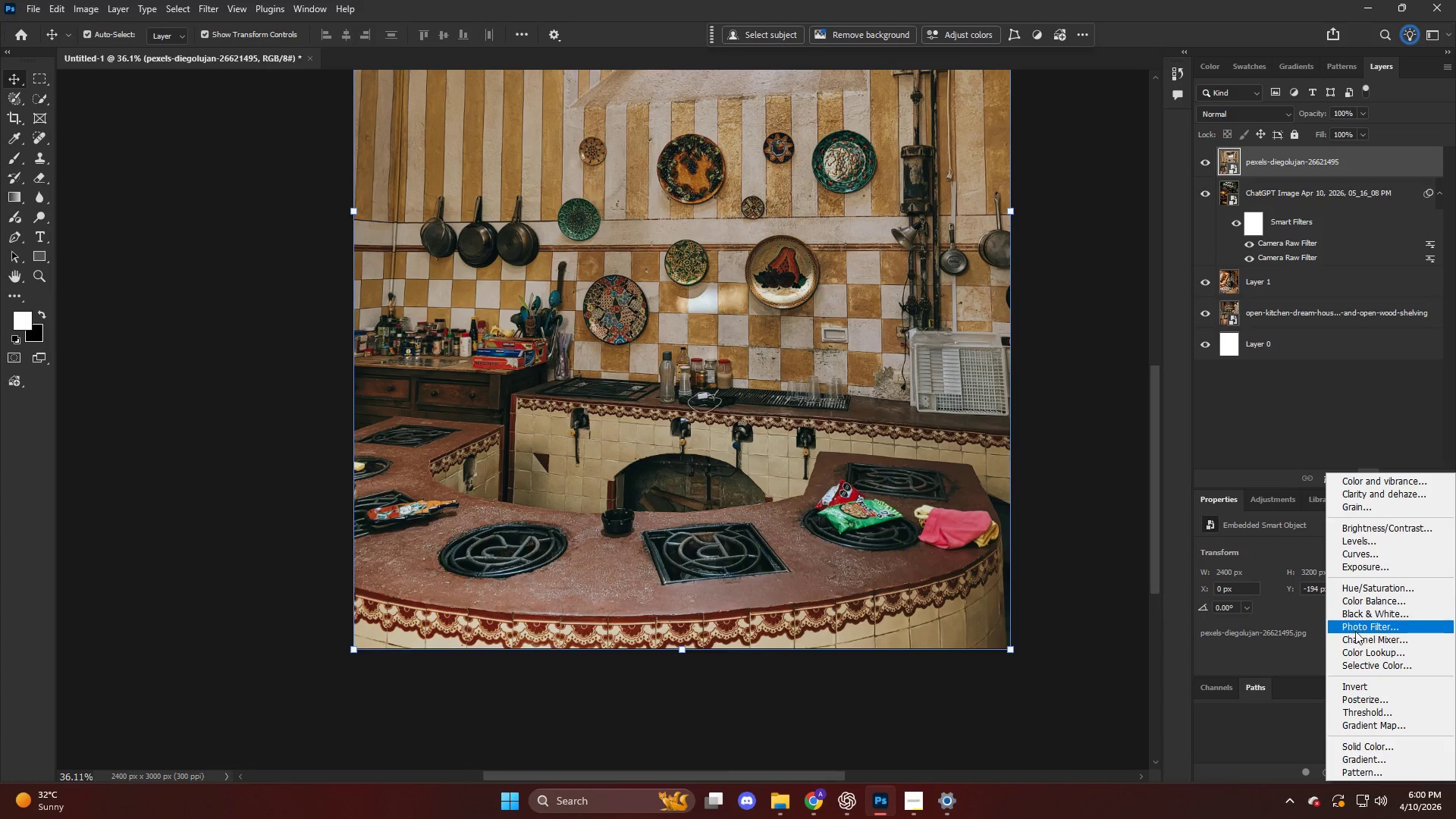 
left_click([1356, 606])
 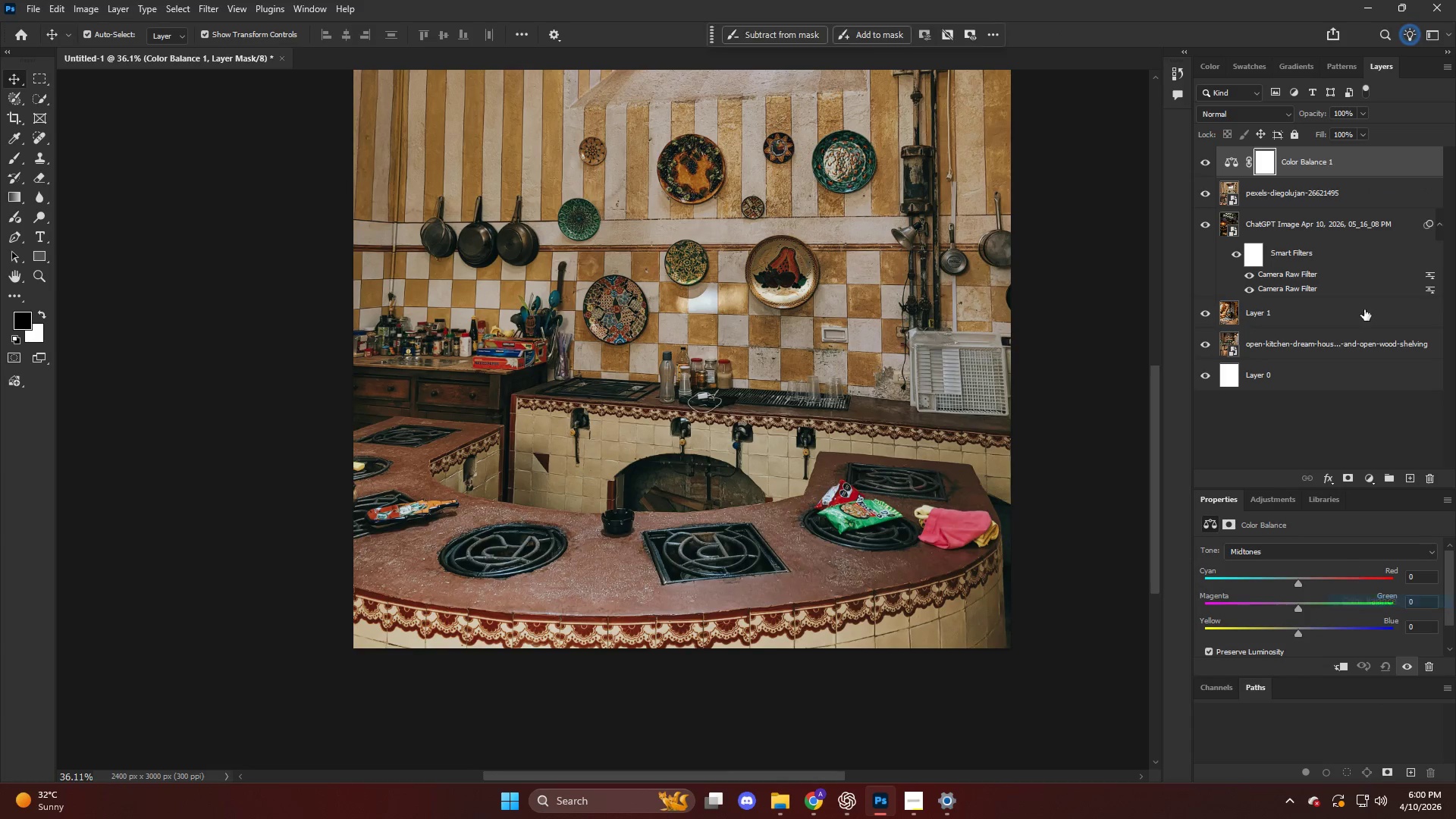 
hold_key(key=AltLeft, duration=1.0)
left_click([1338, 183])
 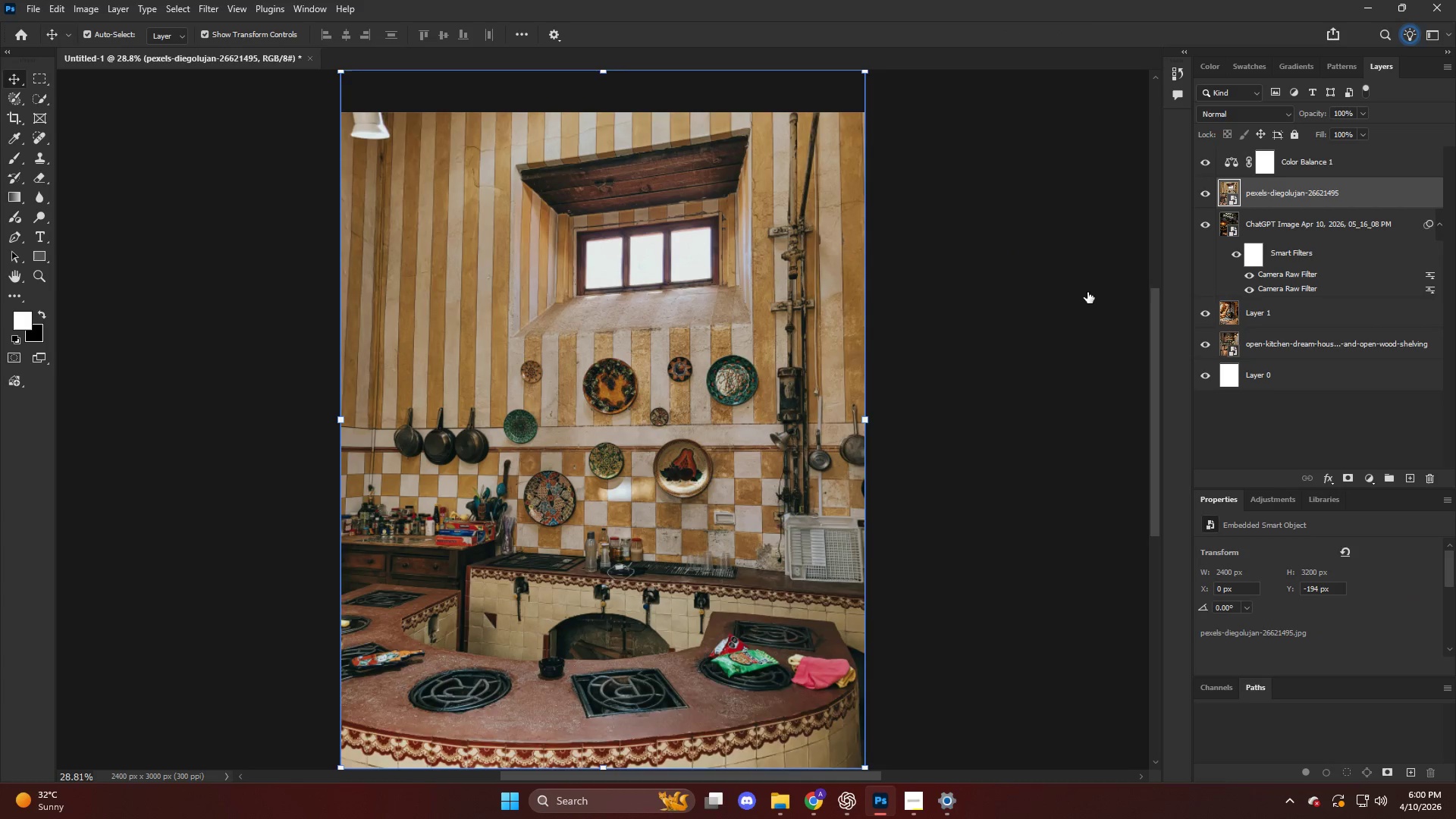 
scroll: coordinate [974, 389], scroll_direction: none, amount: 0.0
 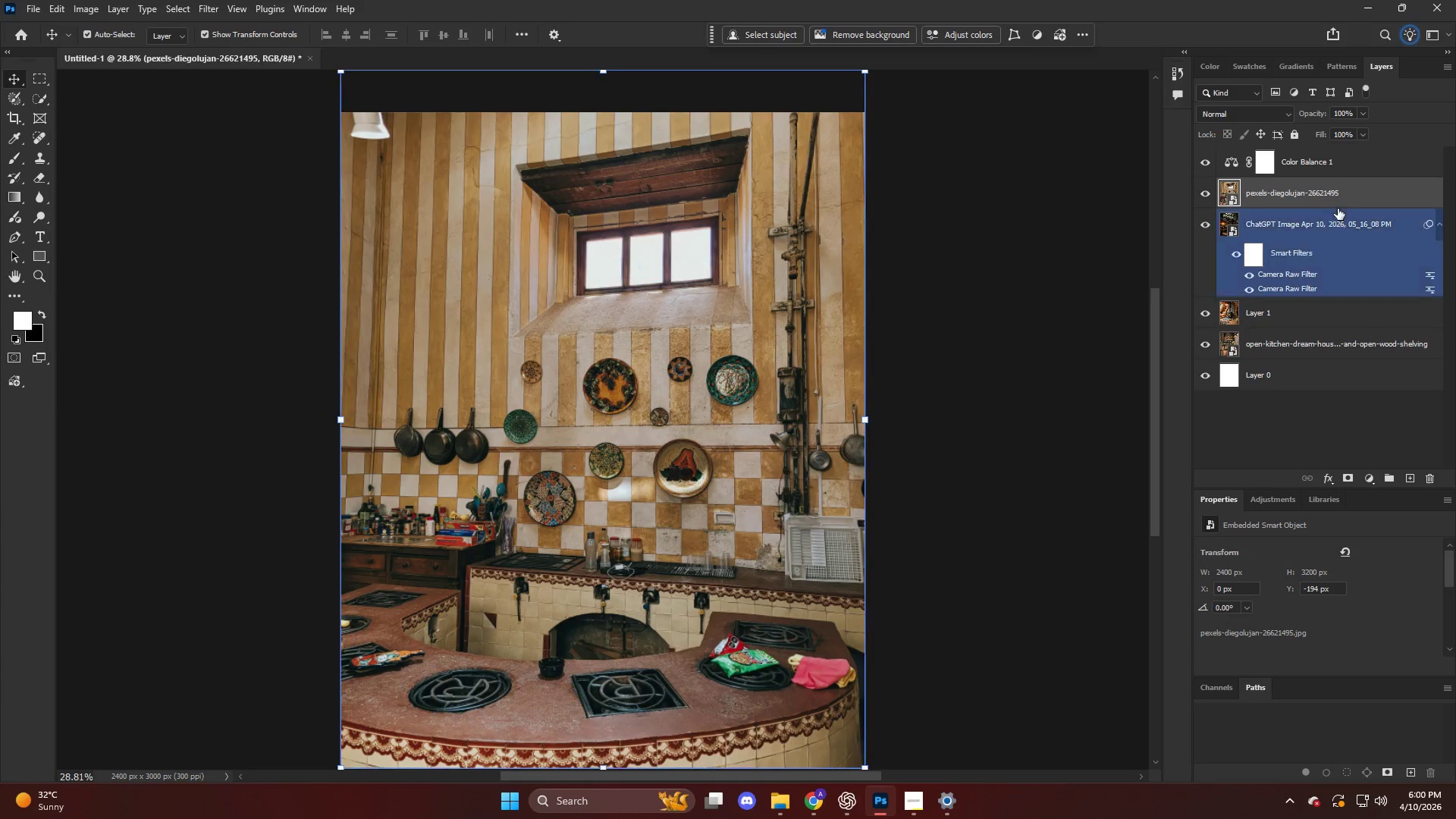 
hold_key(key=AltLeft, duration=0.59)
left_click([1328, 177])
 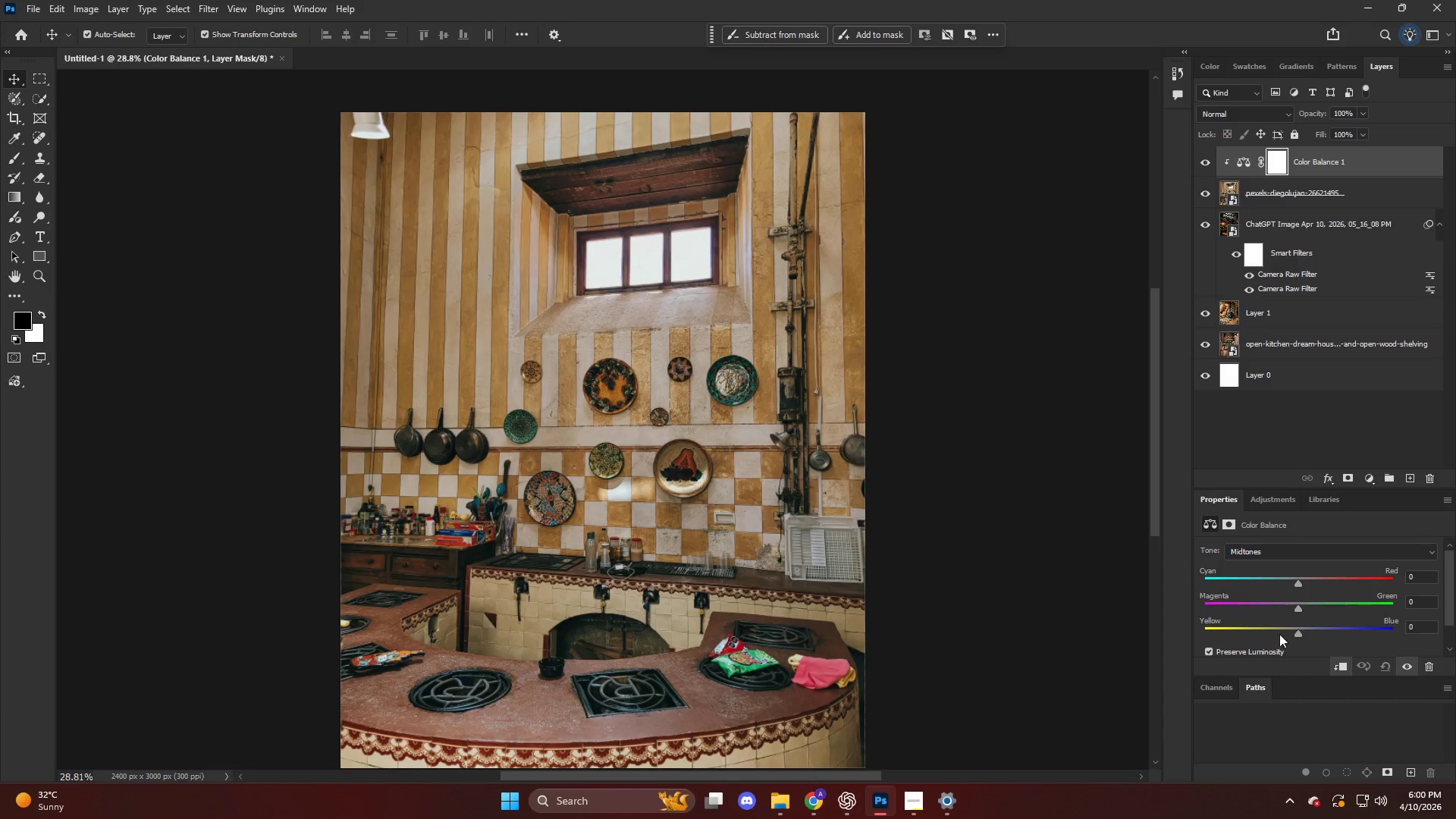 
left_click_drag(start_coordinate=[1293, 631], to_coordinate=[1274, 632])
 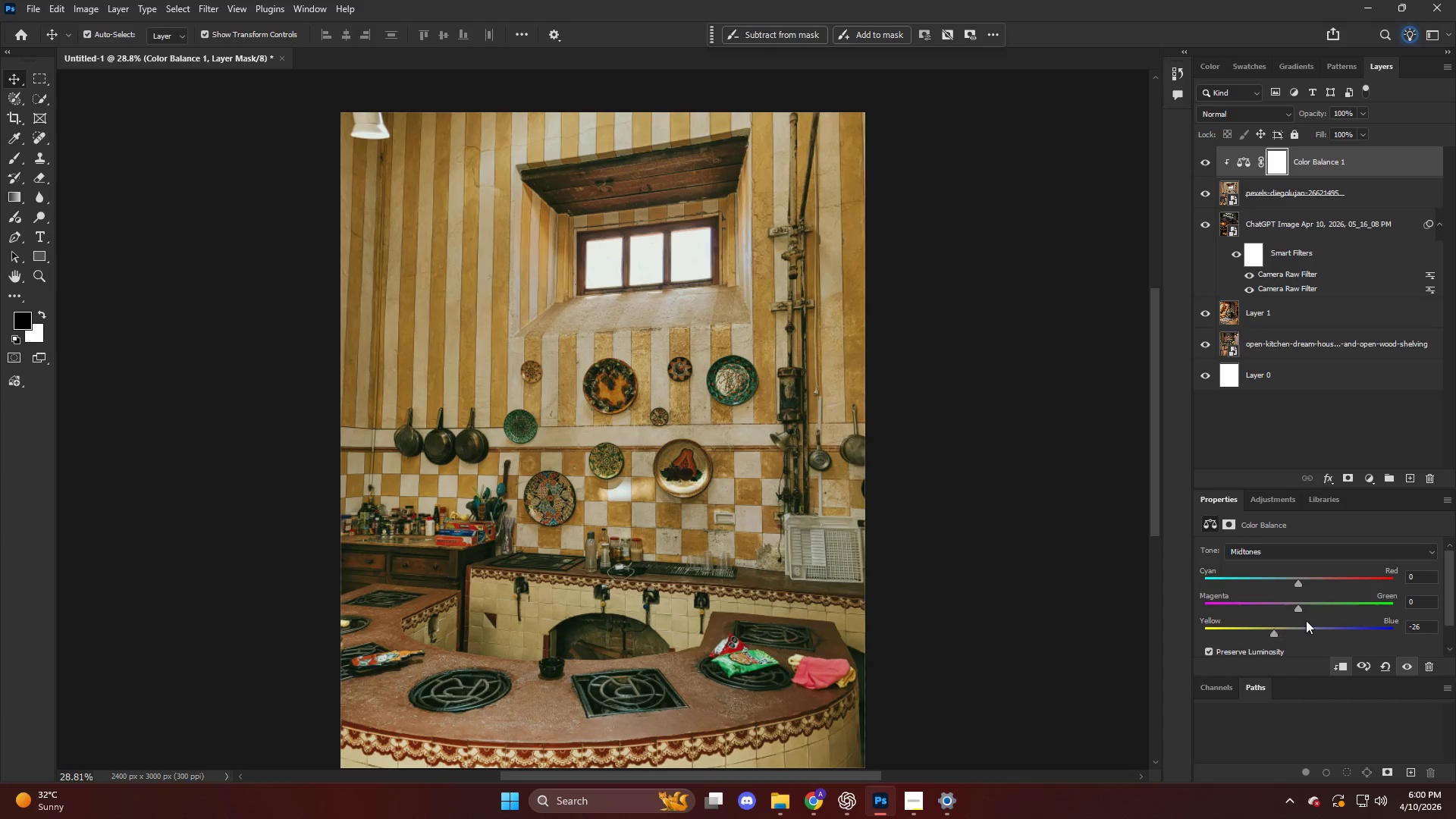 
key(Control+ControlLeft)
 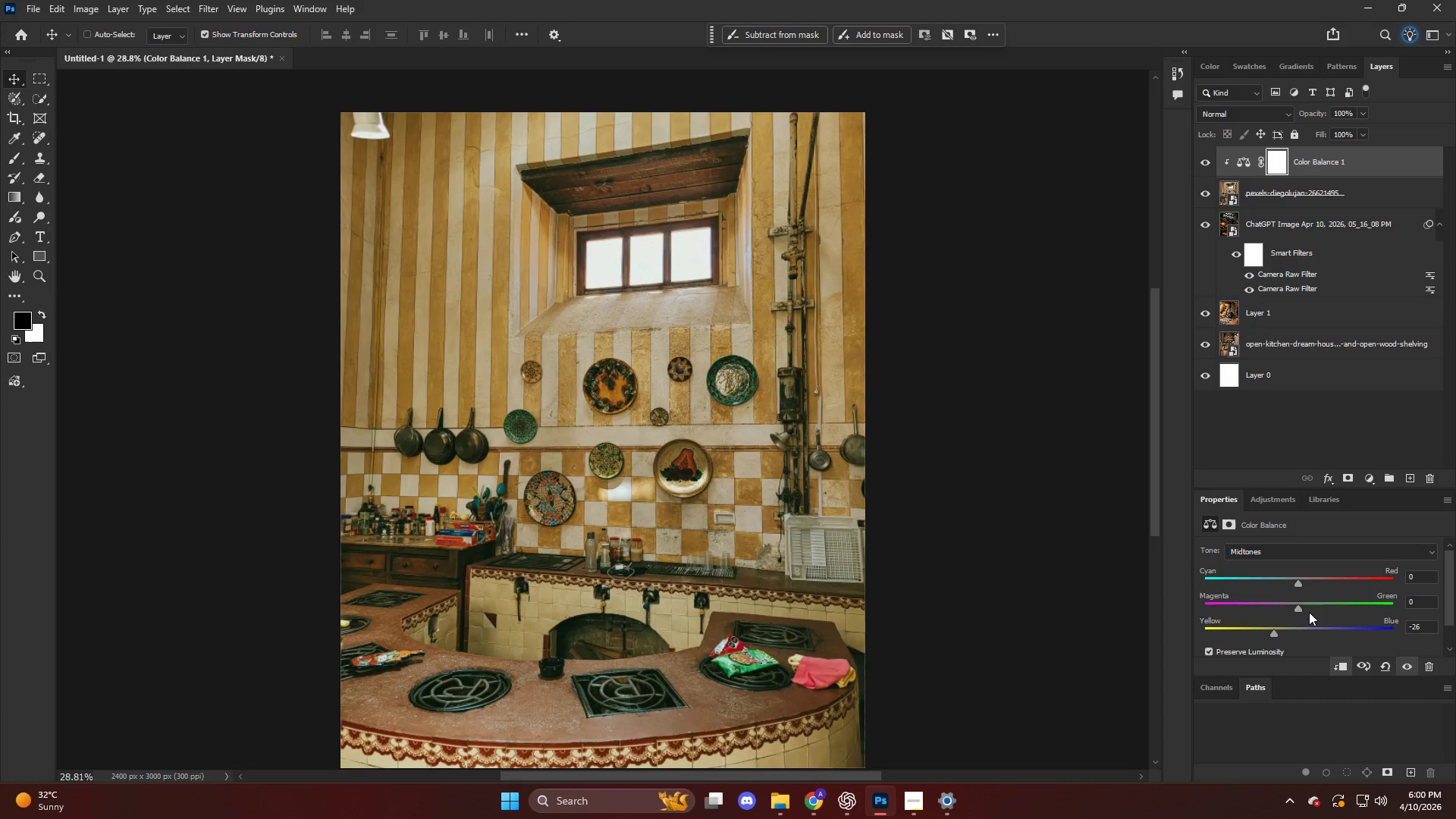 
key(Control+Z)
 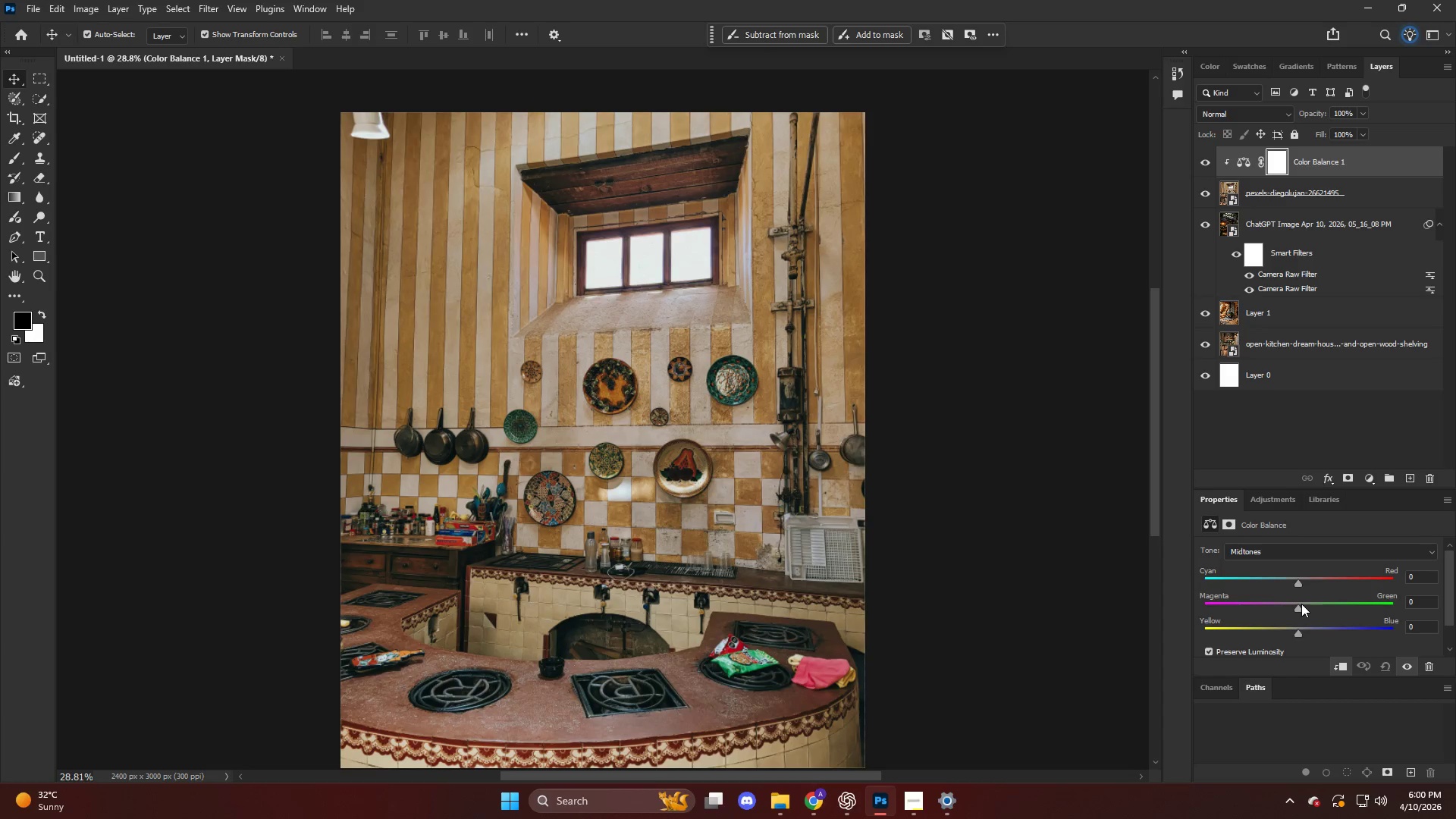 
left_click_drag(start_coordinate=[1299, 604], to_coordinate=[1289, 610])
 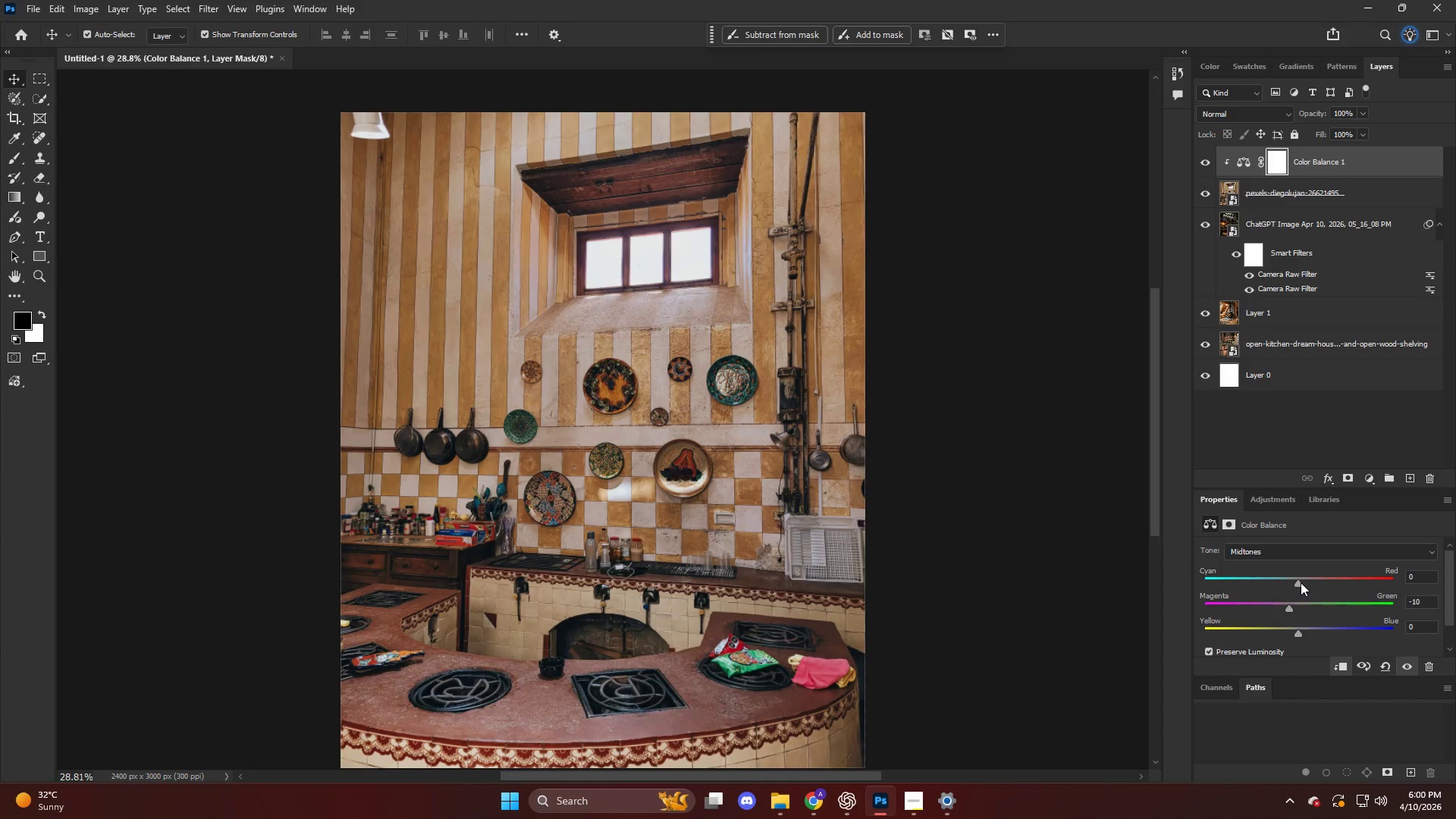 
left_click_drag(start_coordinate=[1298, 579], to_coordinate=[1293, 583])
 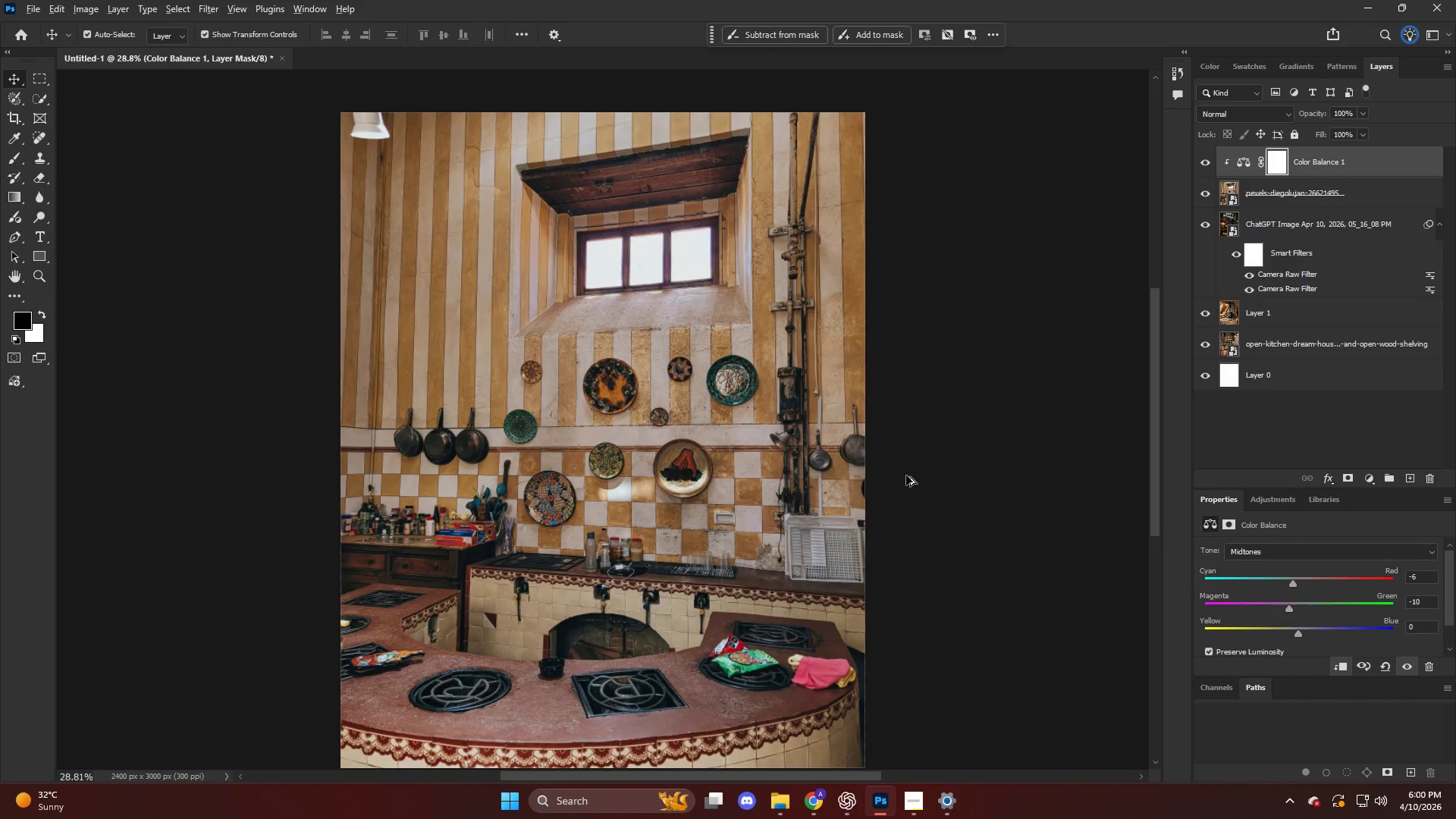 
key(Alt+AltLeft)
 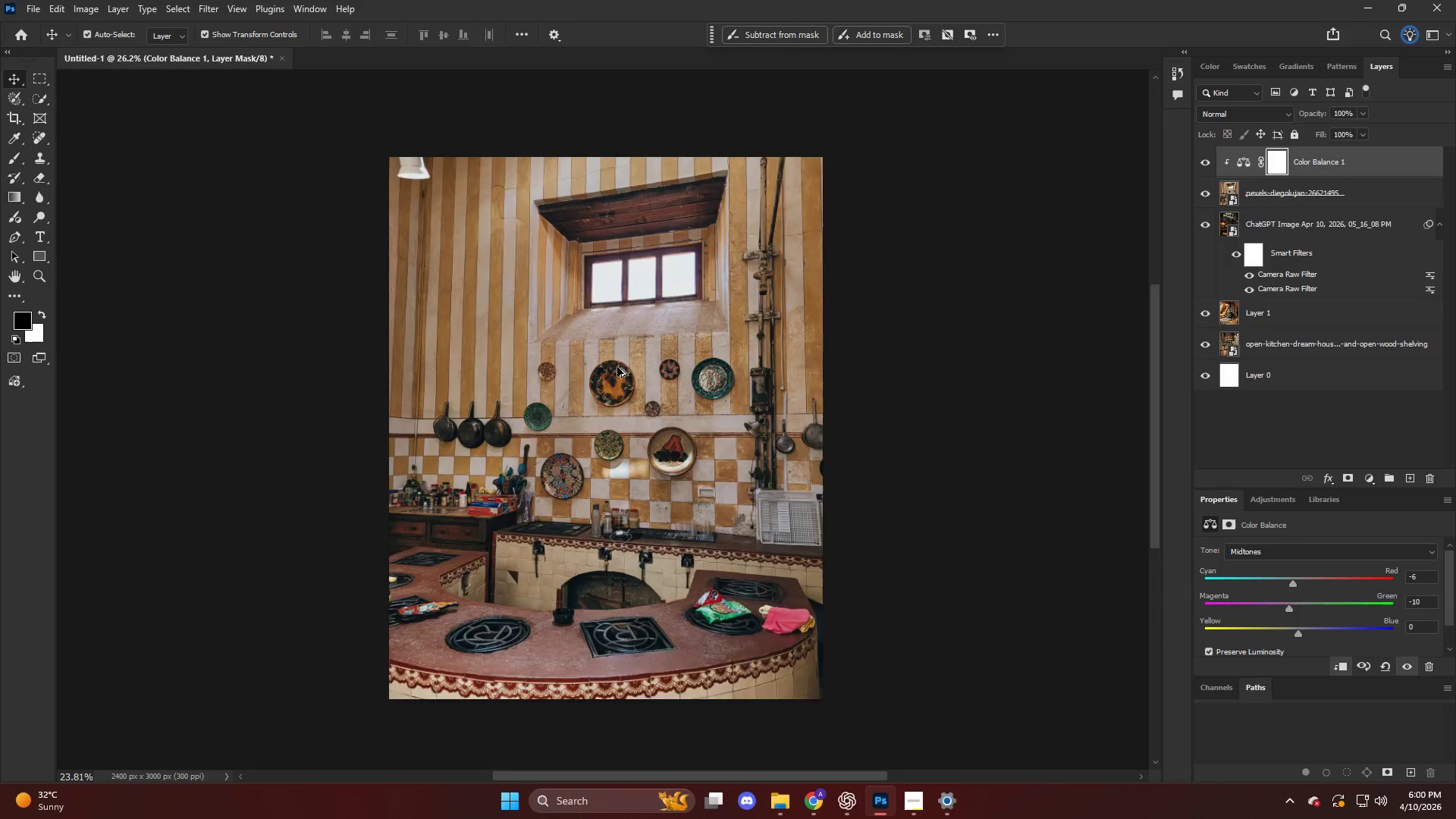 
key(Alt+AltLeft)
 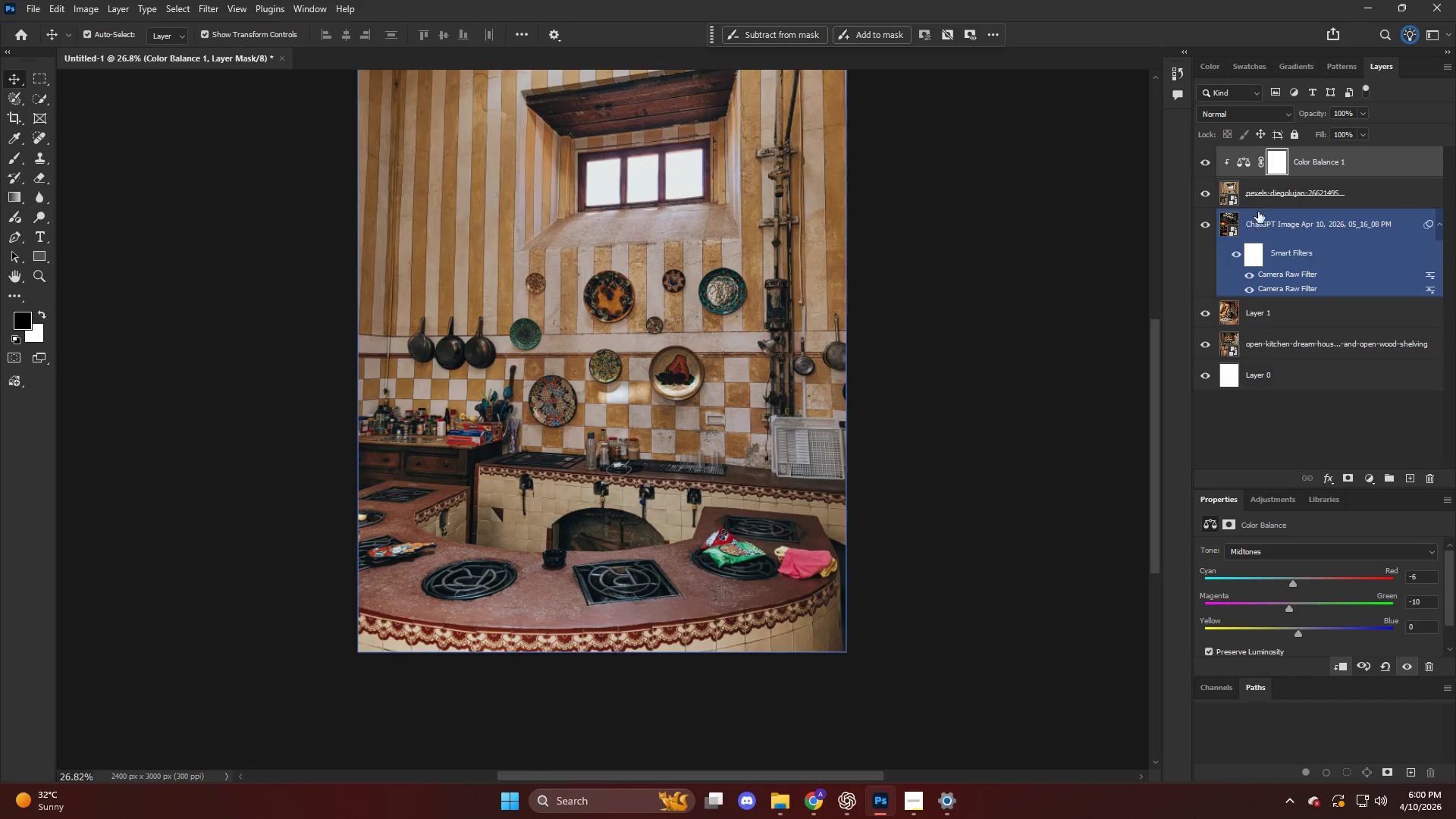 
scroll: coordinate [621, 367], scroll_direction: down, amount: 6.0
 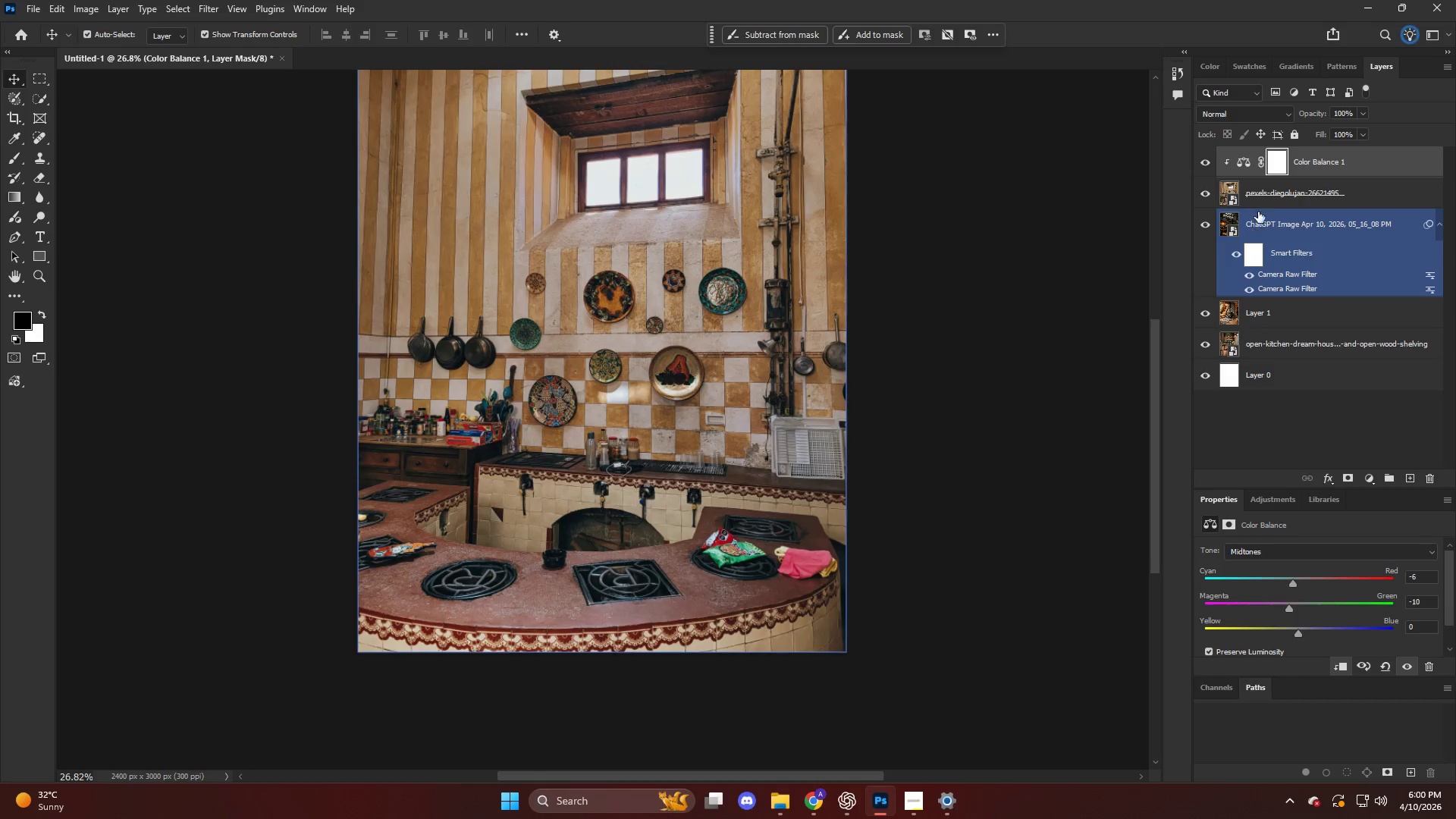 
left_click([1269, 194])
 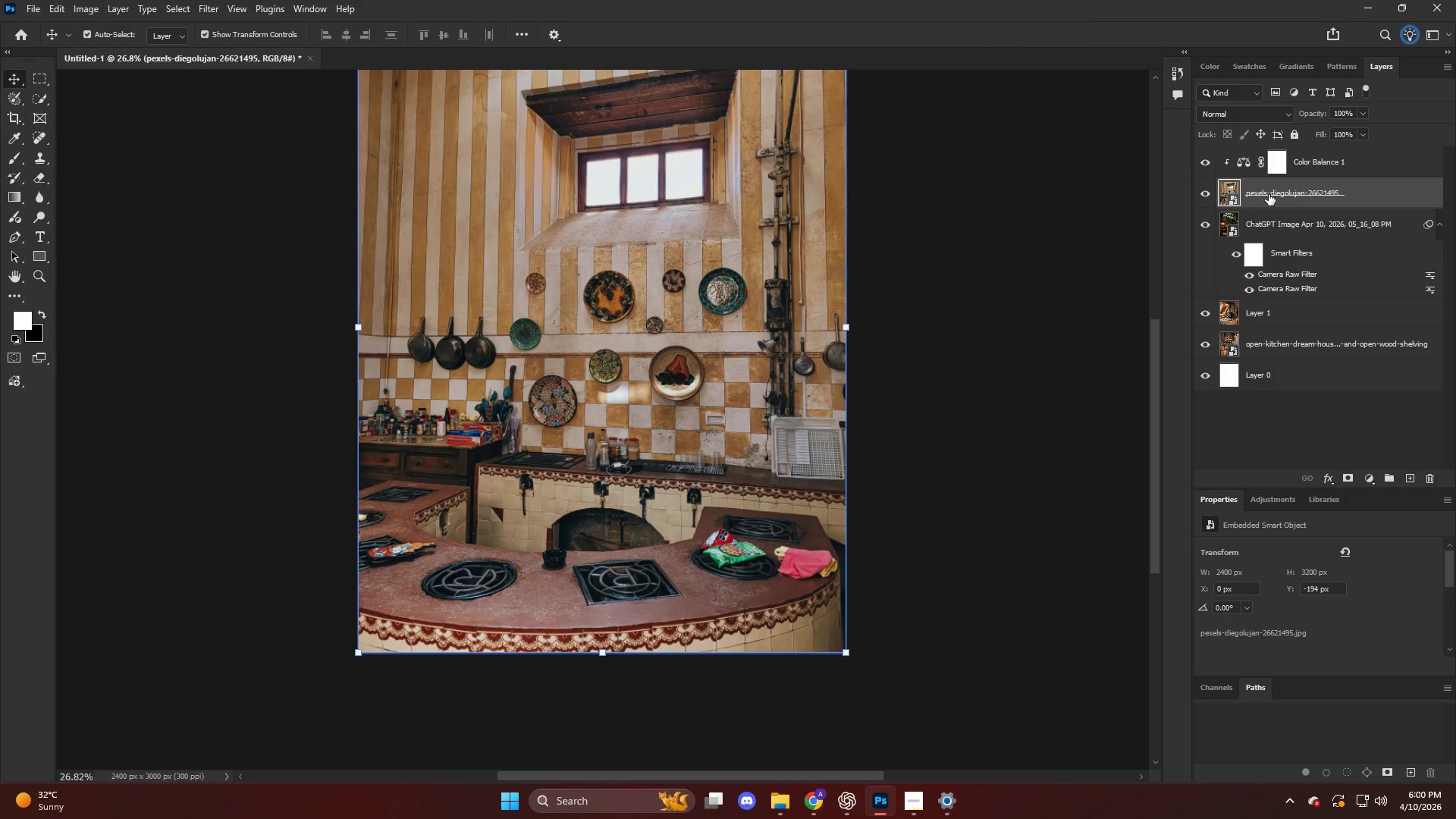 
key(Control+Shift+ShiftLeft)
 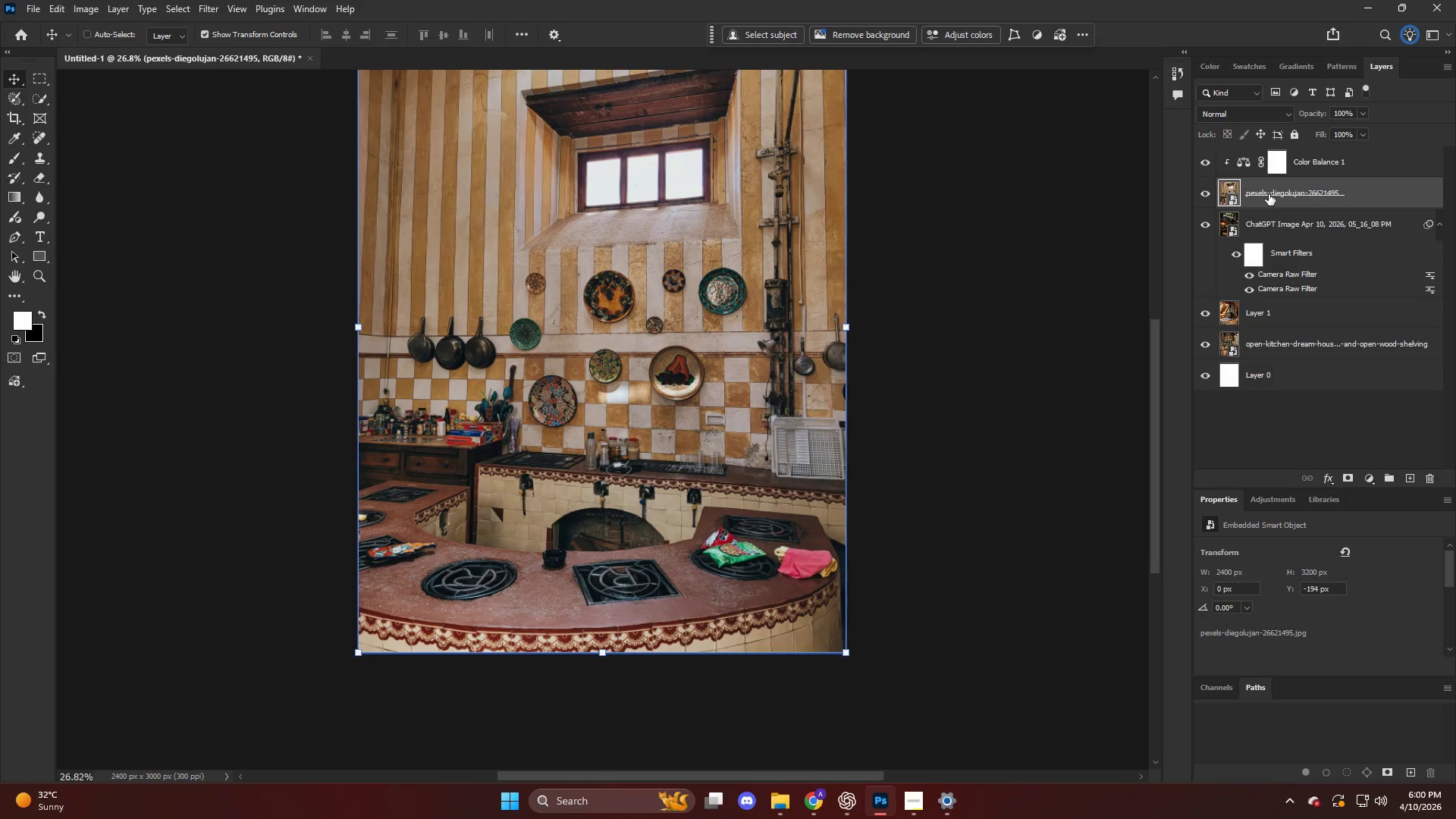 
key(Control+Shift+A)
 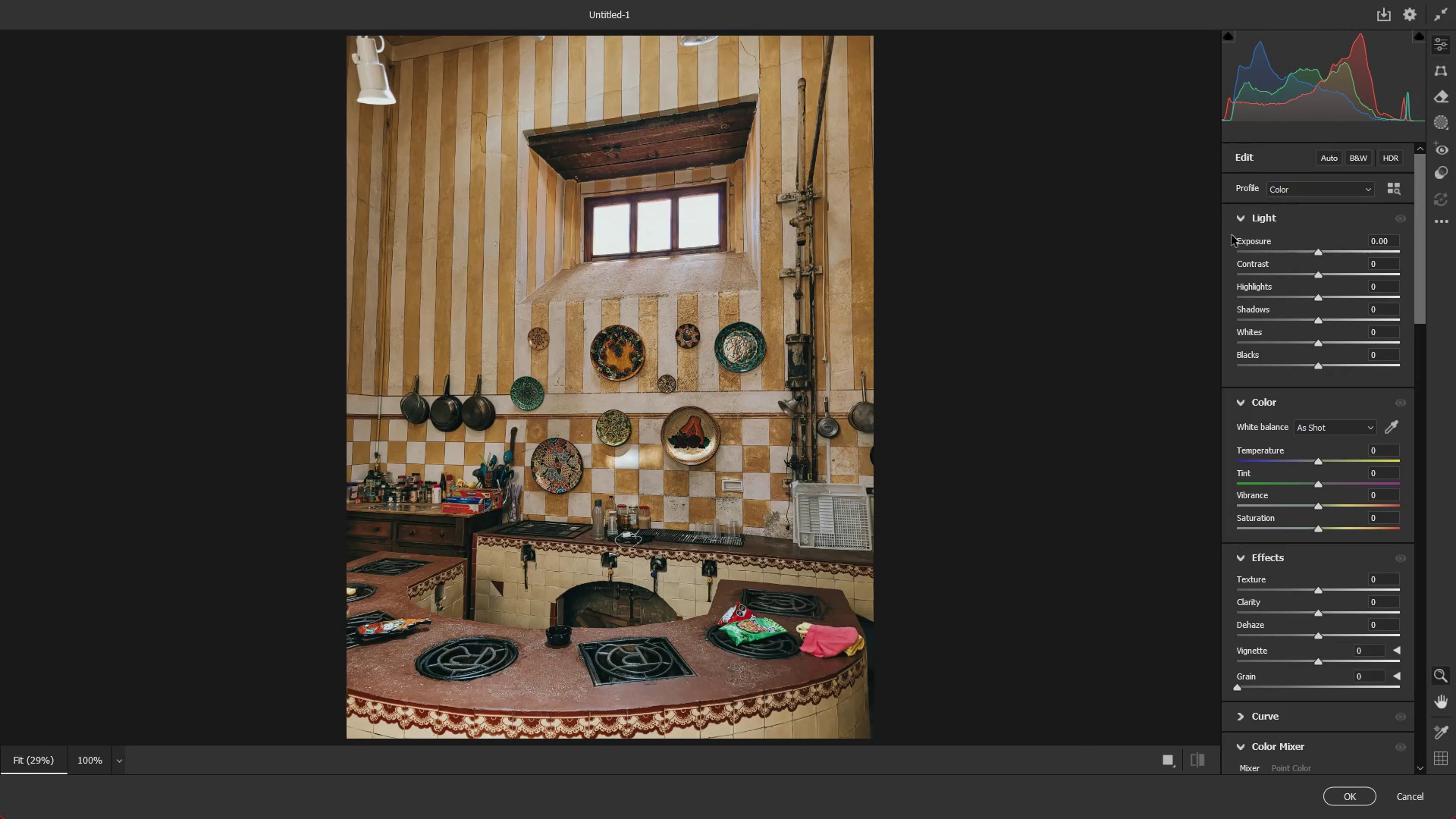 
scroll: coordinate [1288, 500], scroll_direction: down, amount: 10.0
 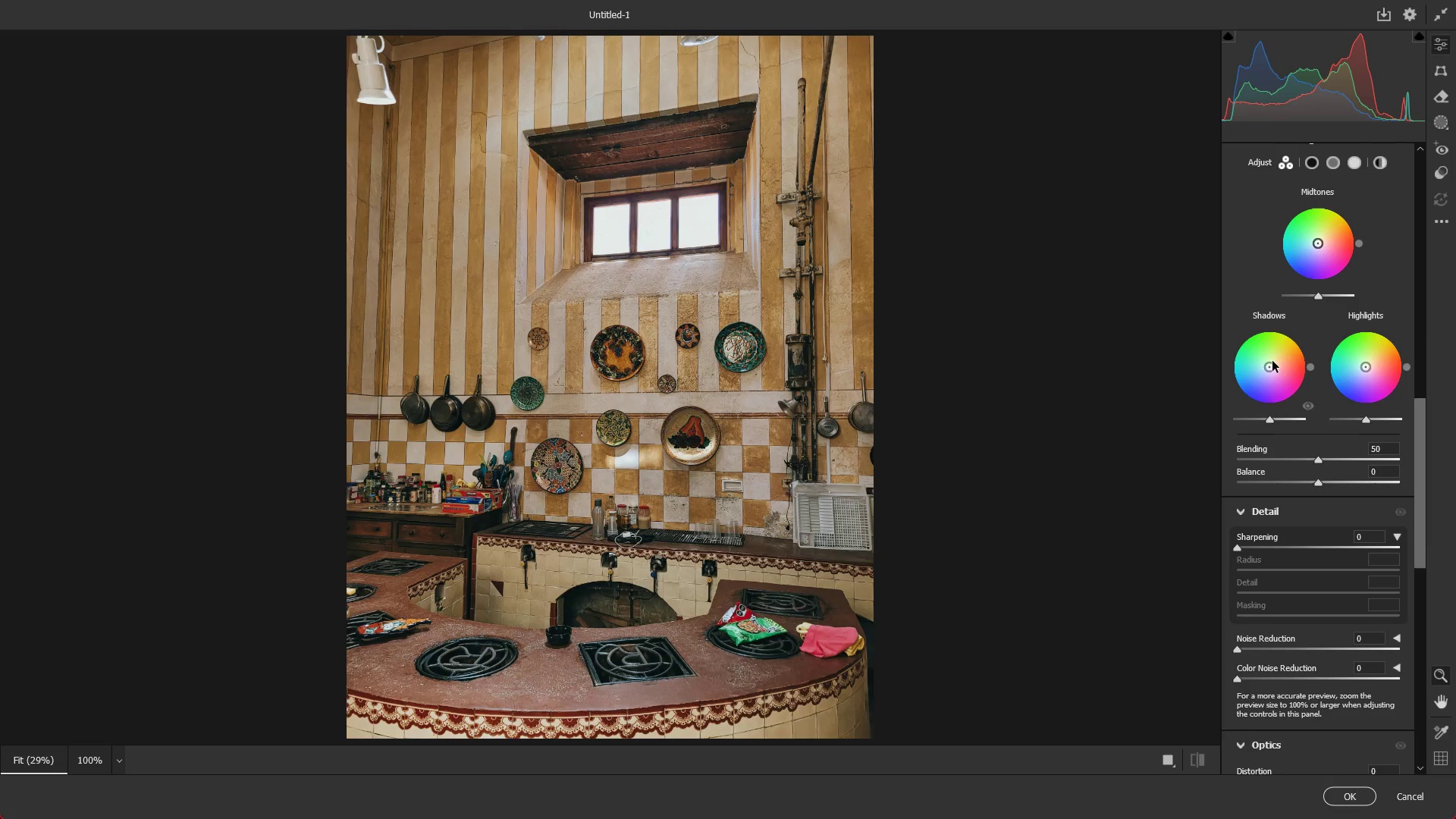 
left_click_drag(start_coordinate=[1268, 366], to_coordinate=[1276, 363])
 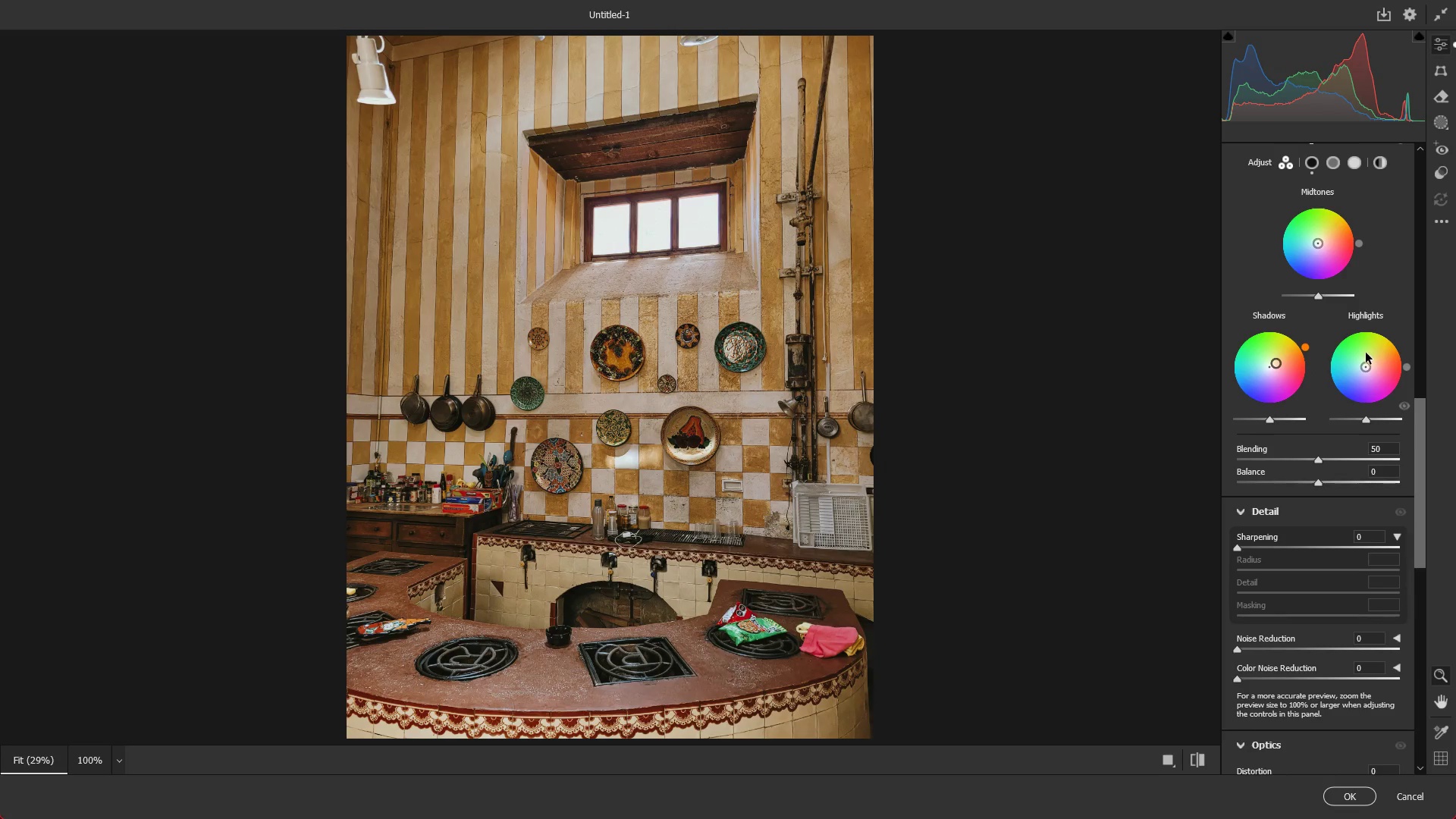 
left_click_drag(start_coordinate=[1366, 366], to_coordinate=[1362, 363])
 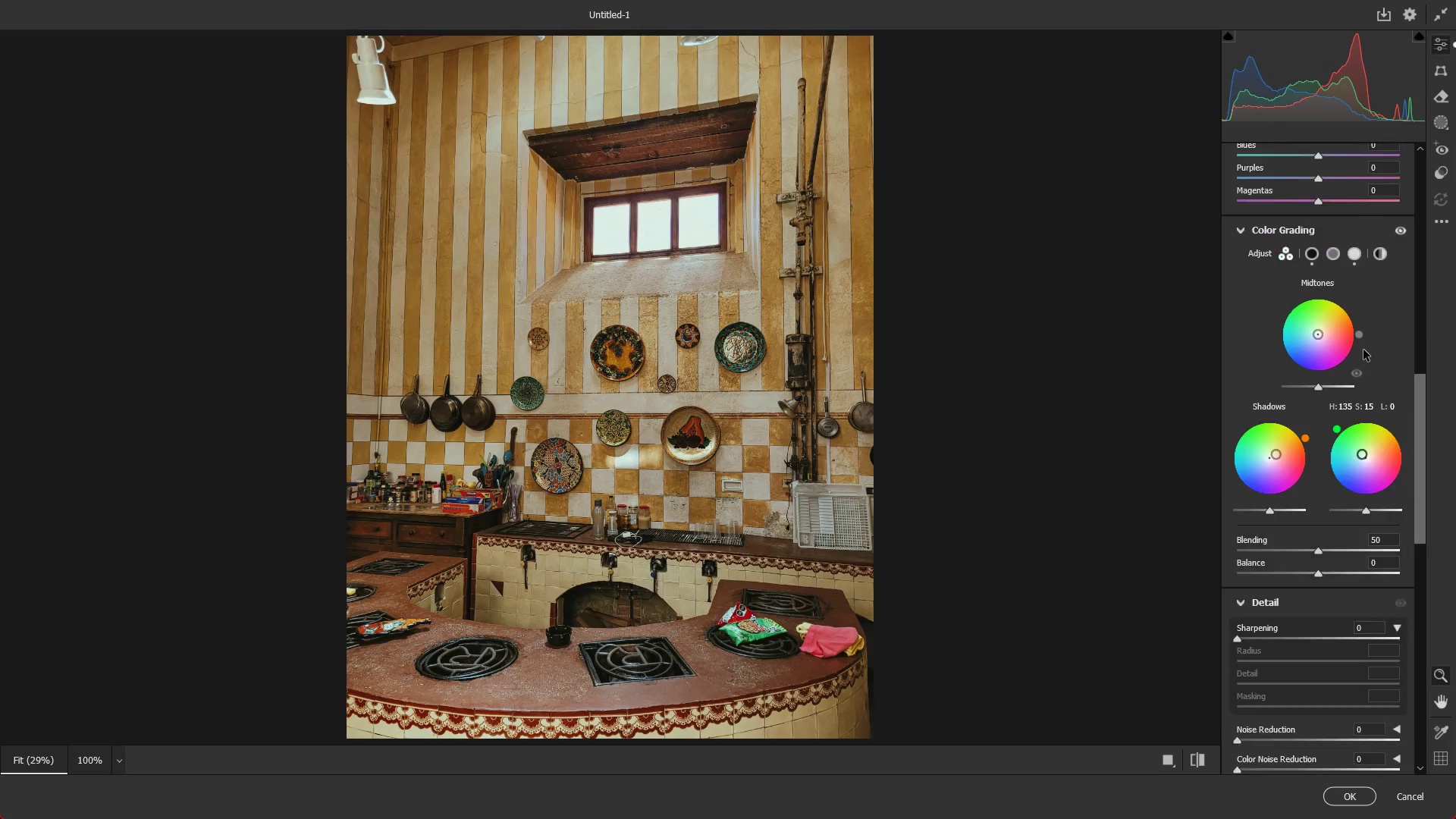 
scroll: coordinate [1363, 350], scroll_direction: up, amount: 1.0
 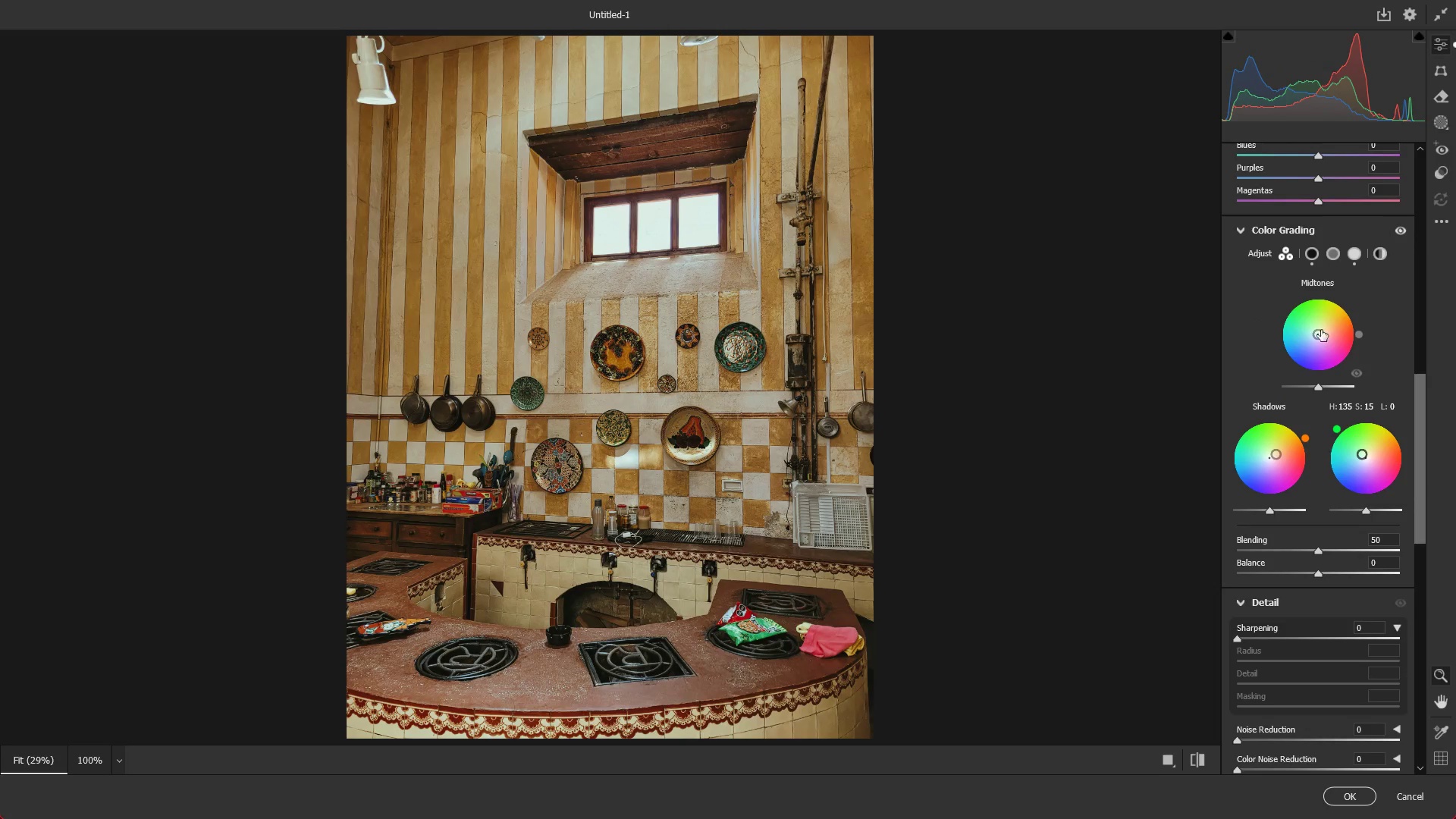 
left_click_drag(start_coordinate=[1321, 330], to_coordinate=[1313, 339])
 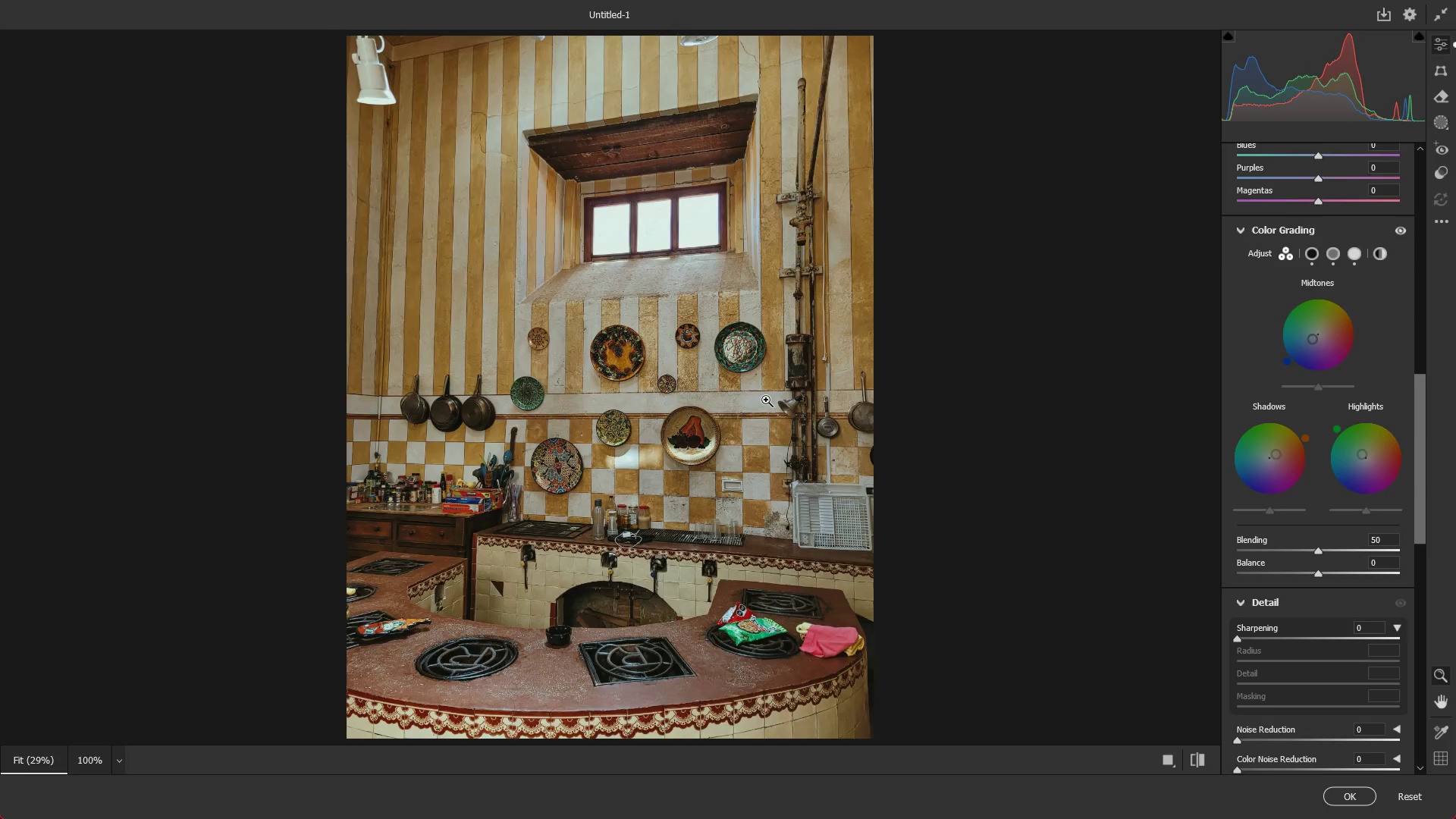 
hold_key(key=AltLeft, duration=0.45)
 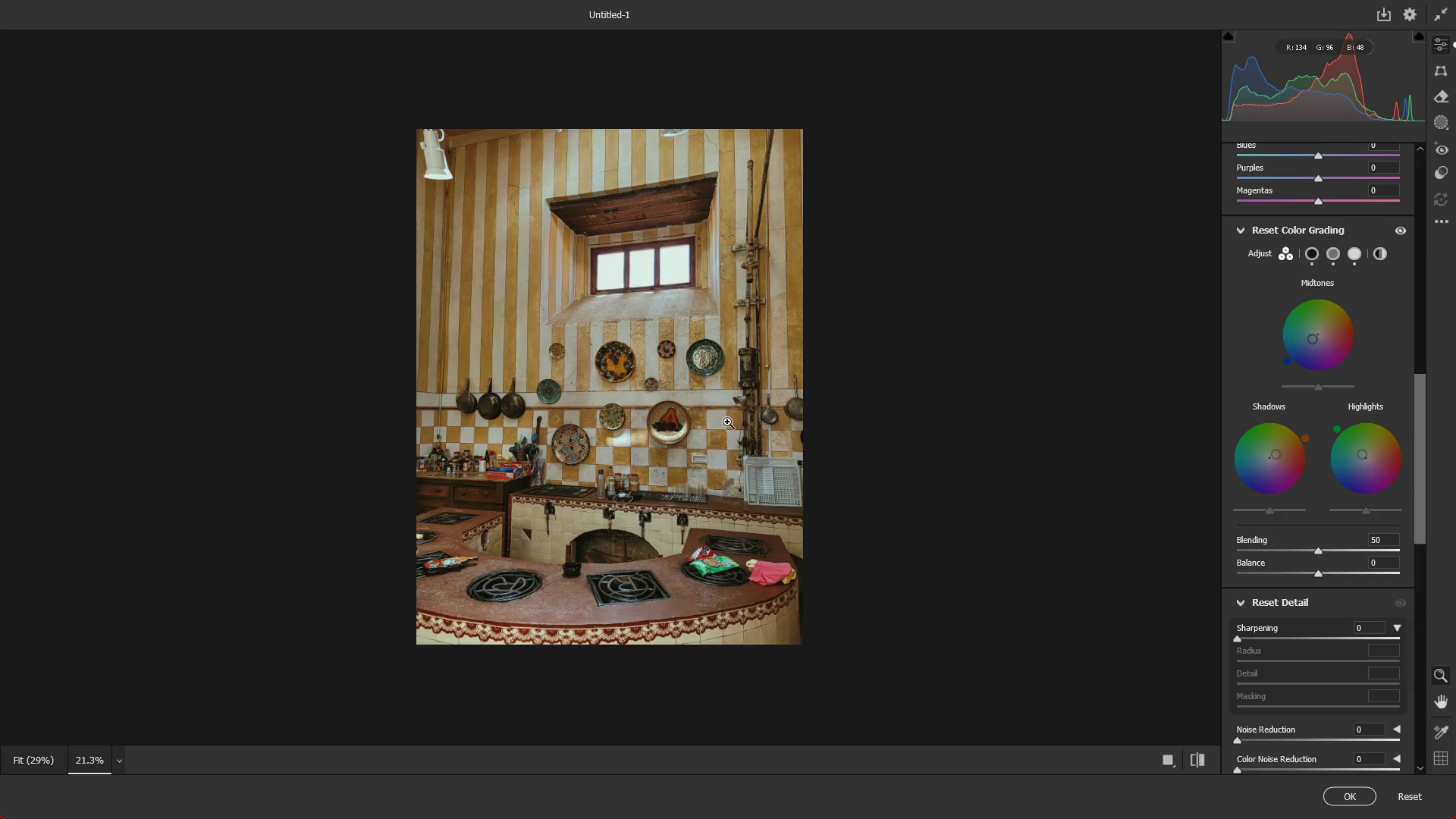 
key(Alt+AltLeft)
 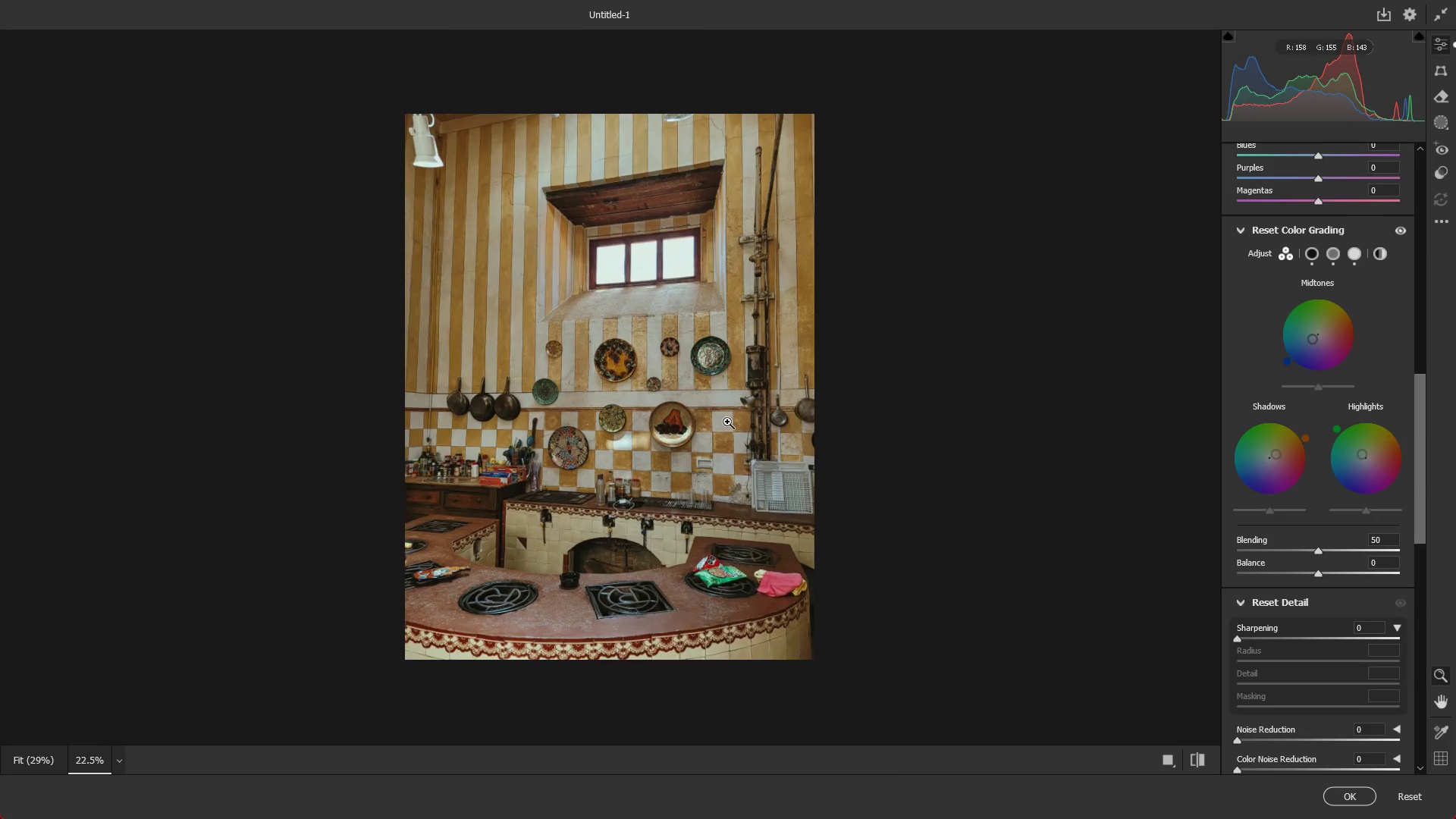 
scroll: coordinate [767, 400], scroll_direction: down, amount: 8.0
 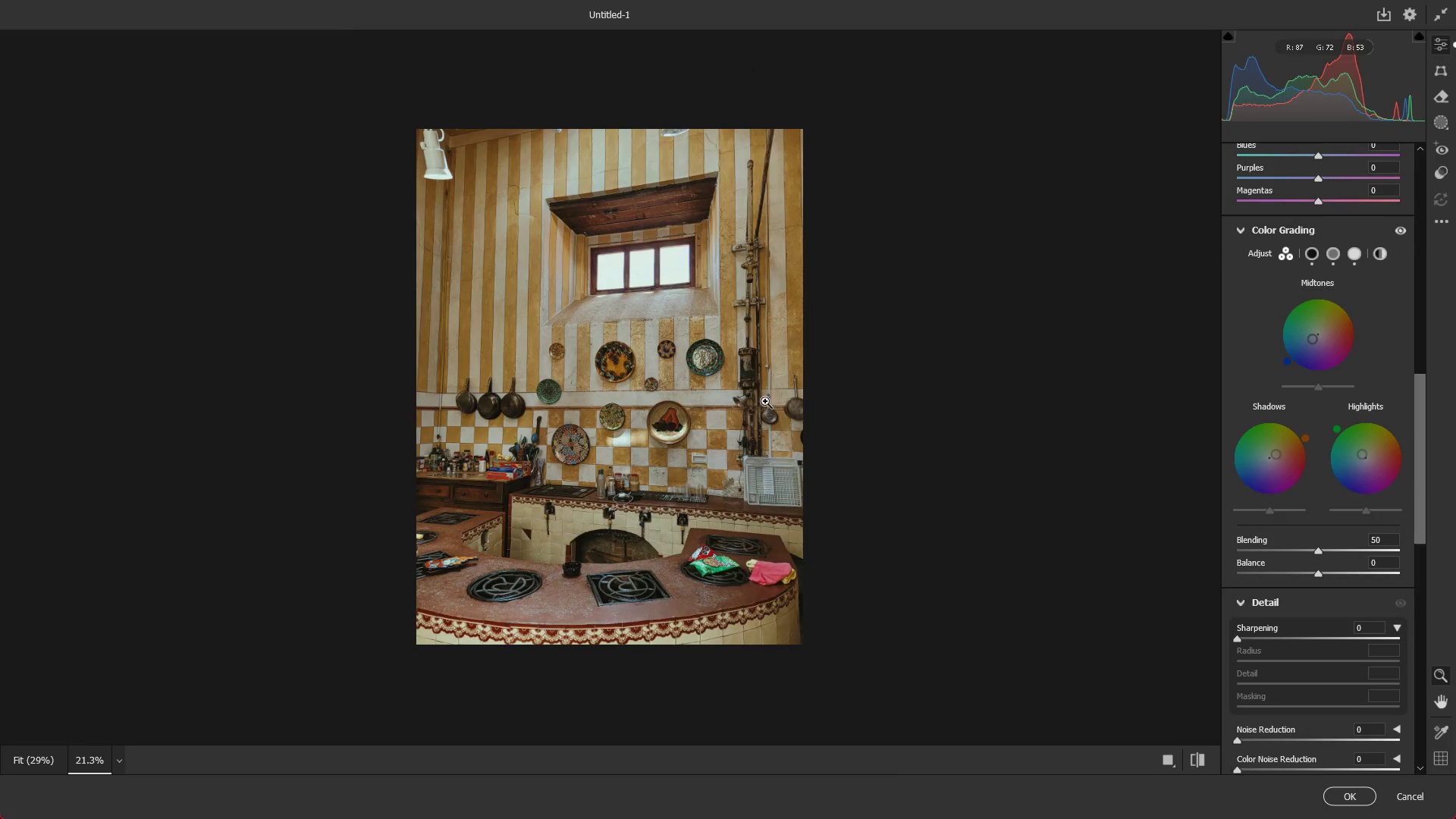 
scroll: coordinate [727, 422], scroll_direction: up, amount: 1.0
 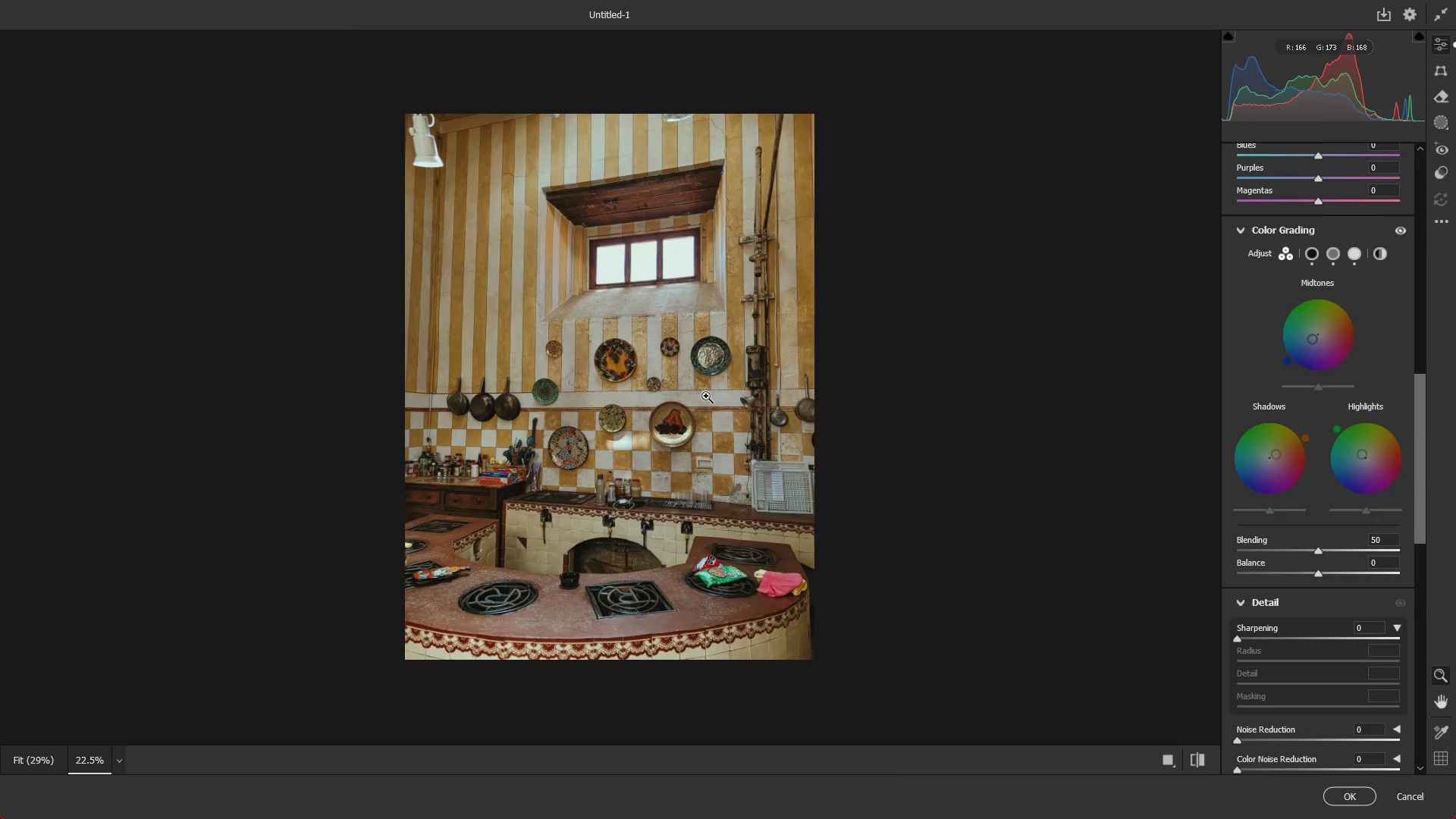 
key(NumpadEnter)
 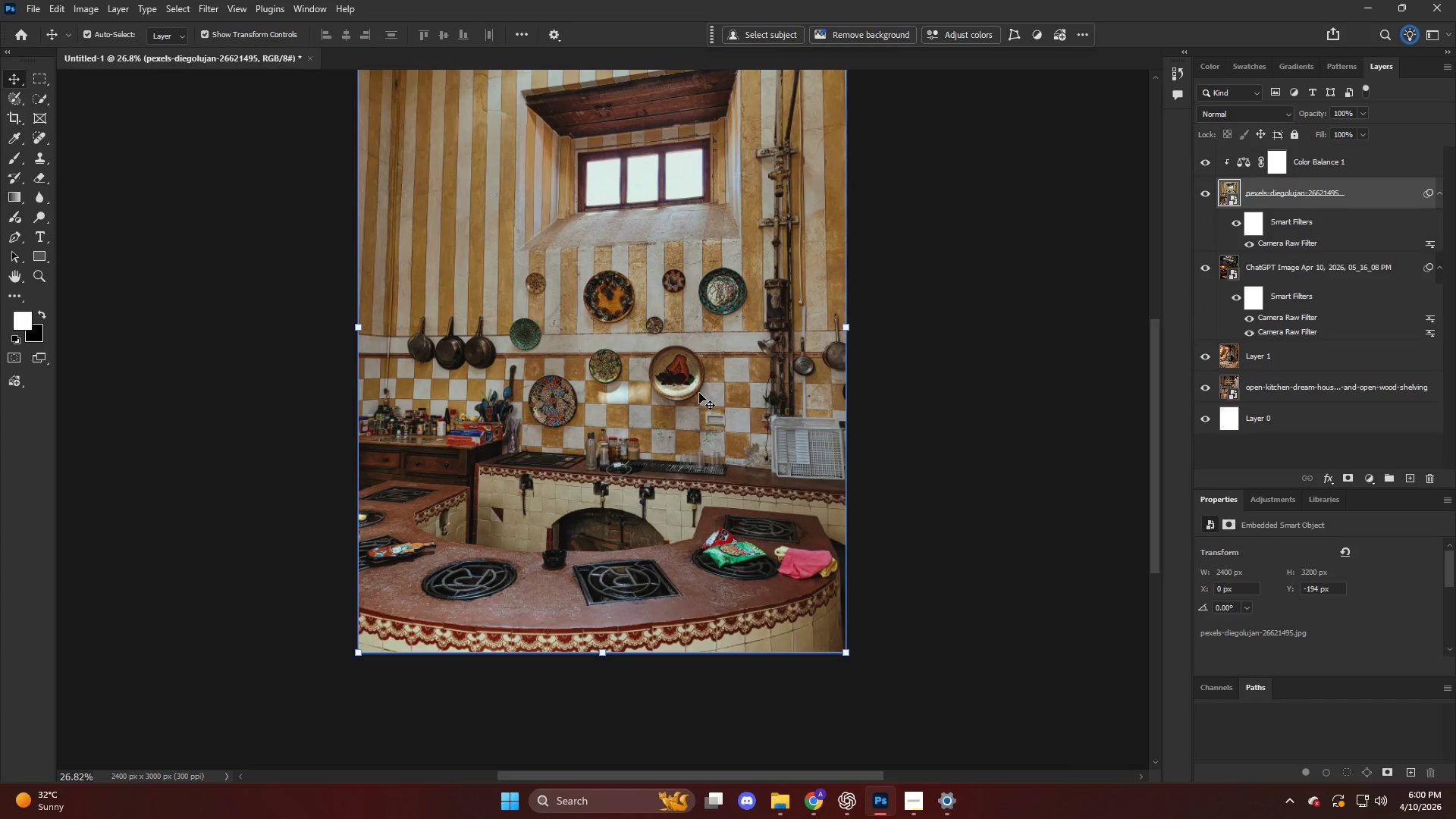 
key(Control+Z)
 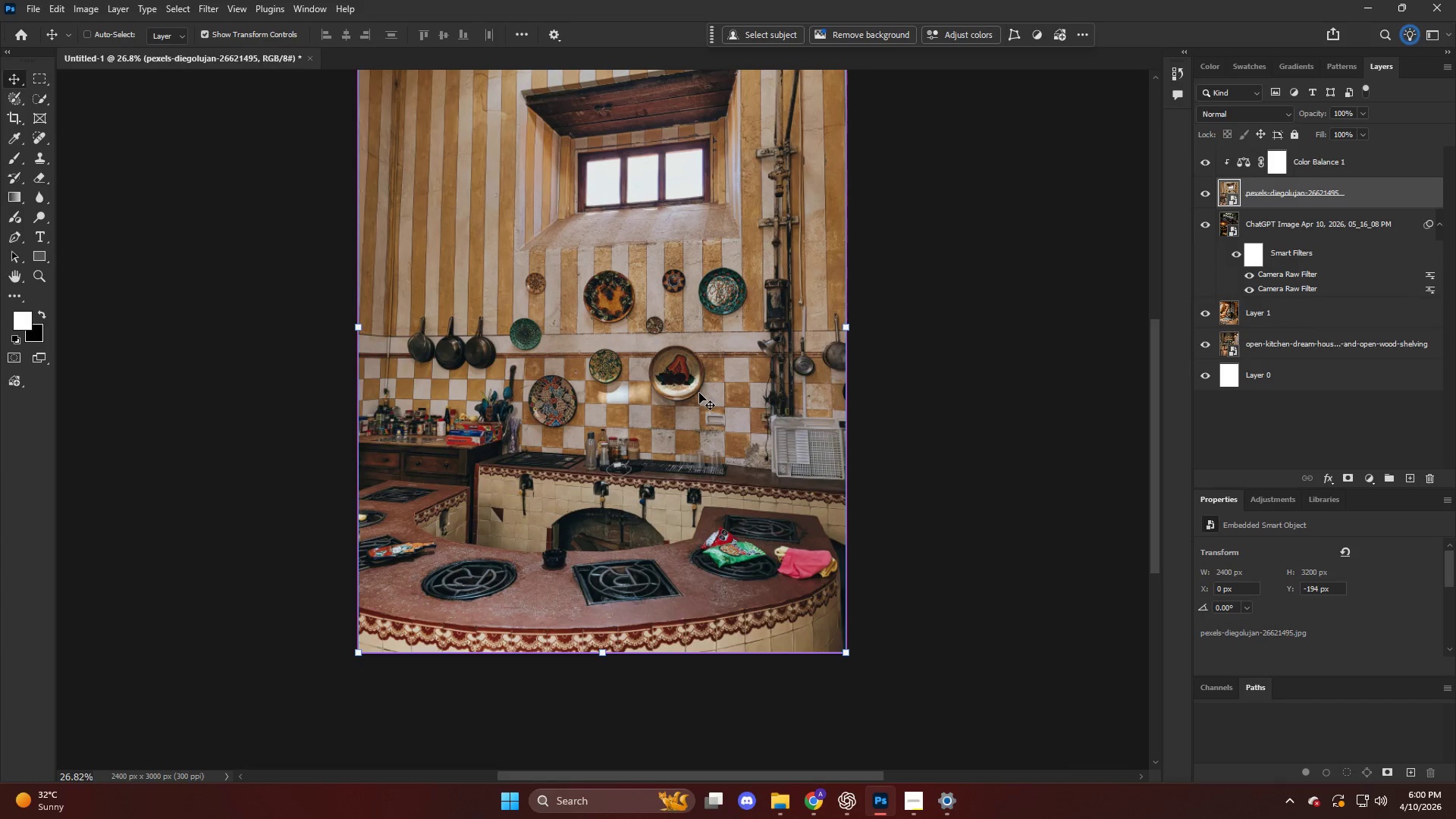 
key(Control+Shift+Z)
 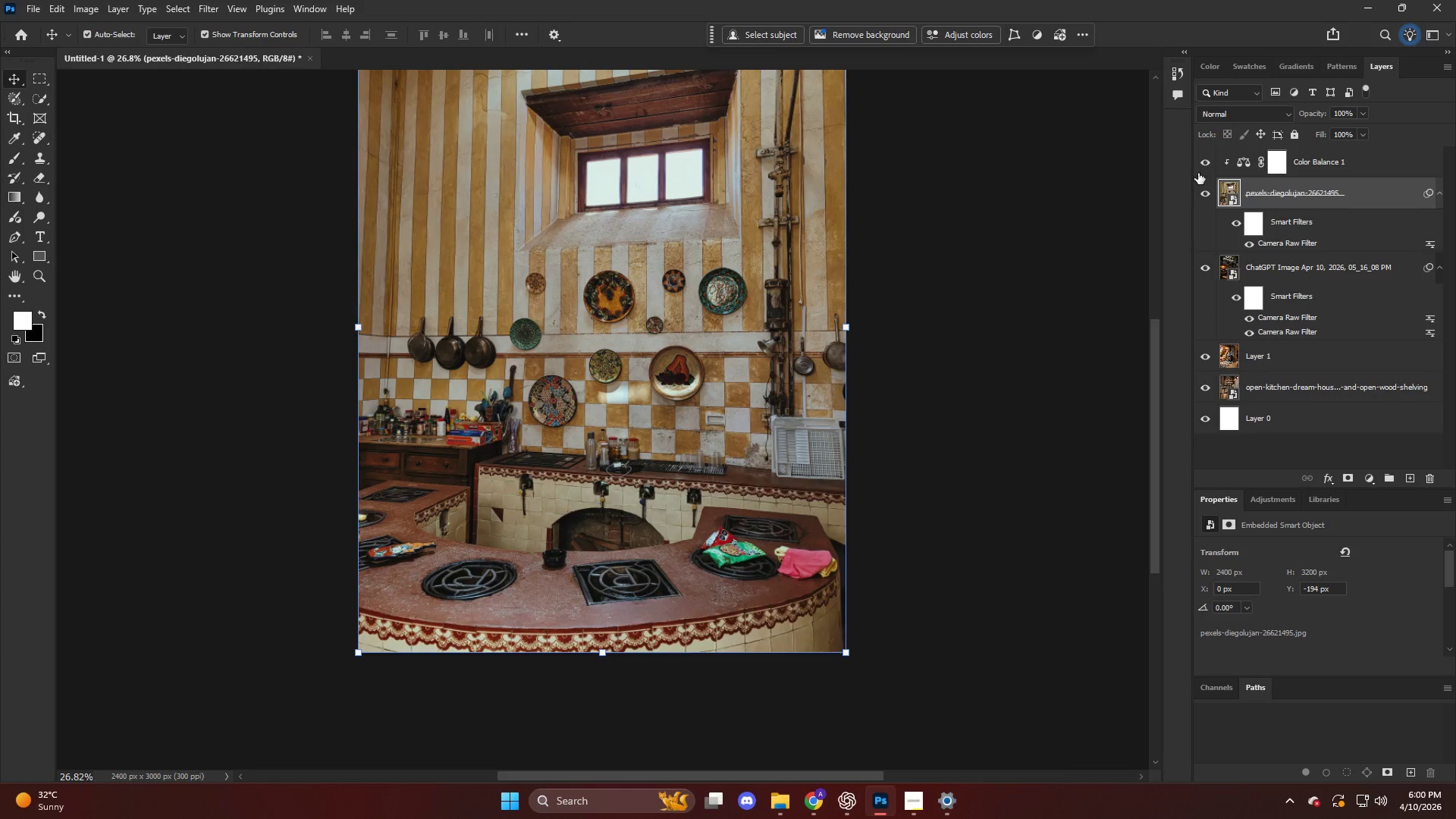 
left_click([1203, 163])
 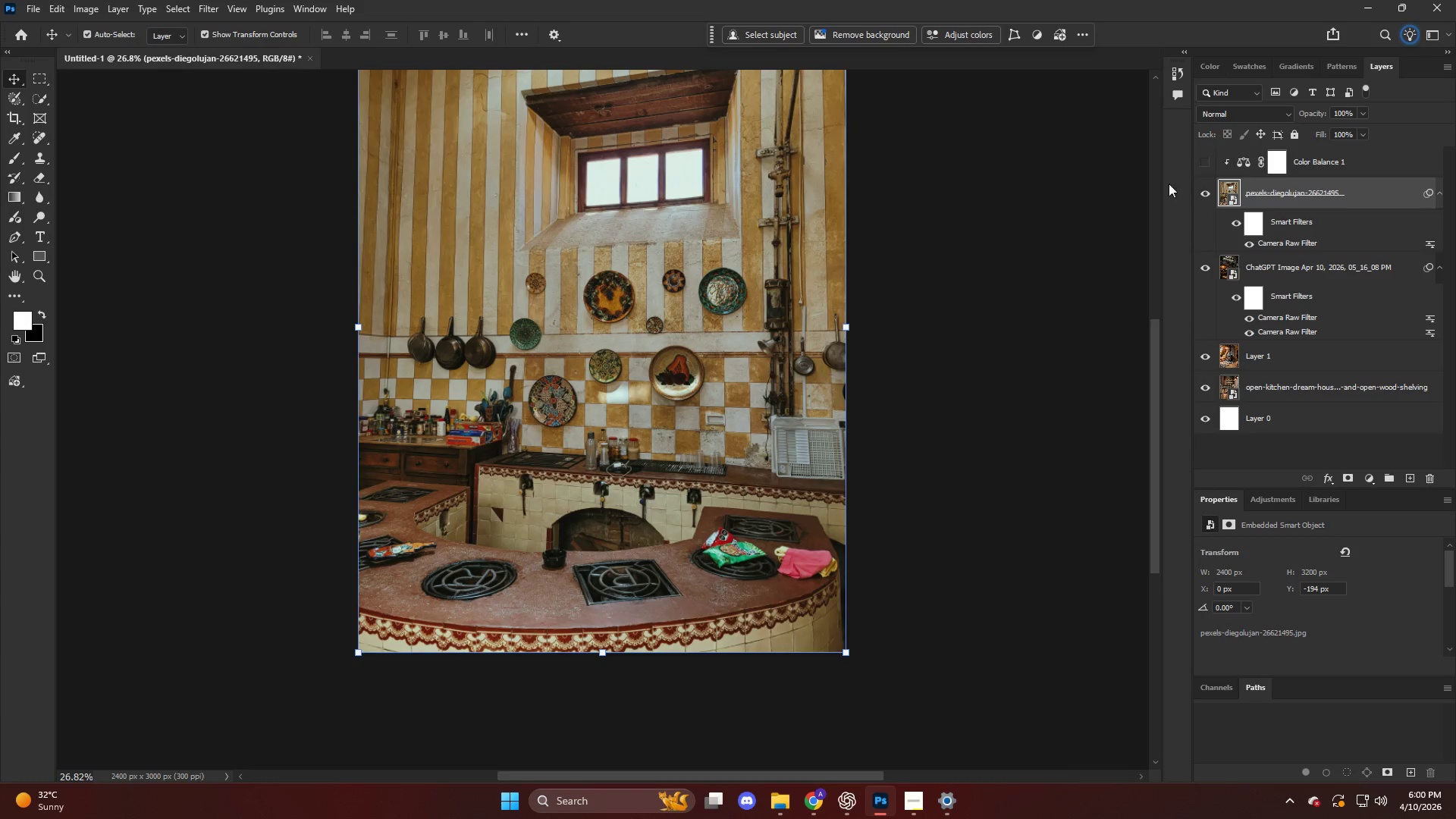 
key(Alt+AltLeft)
 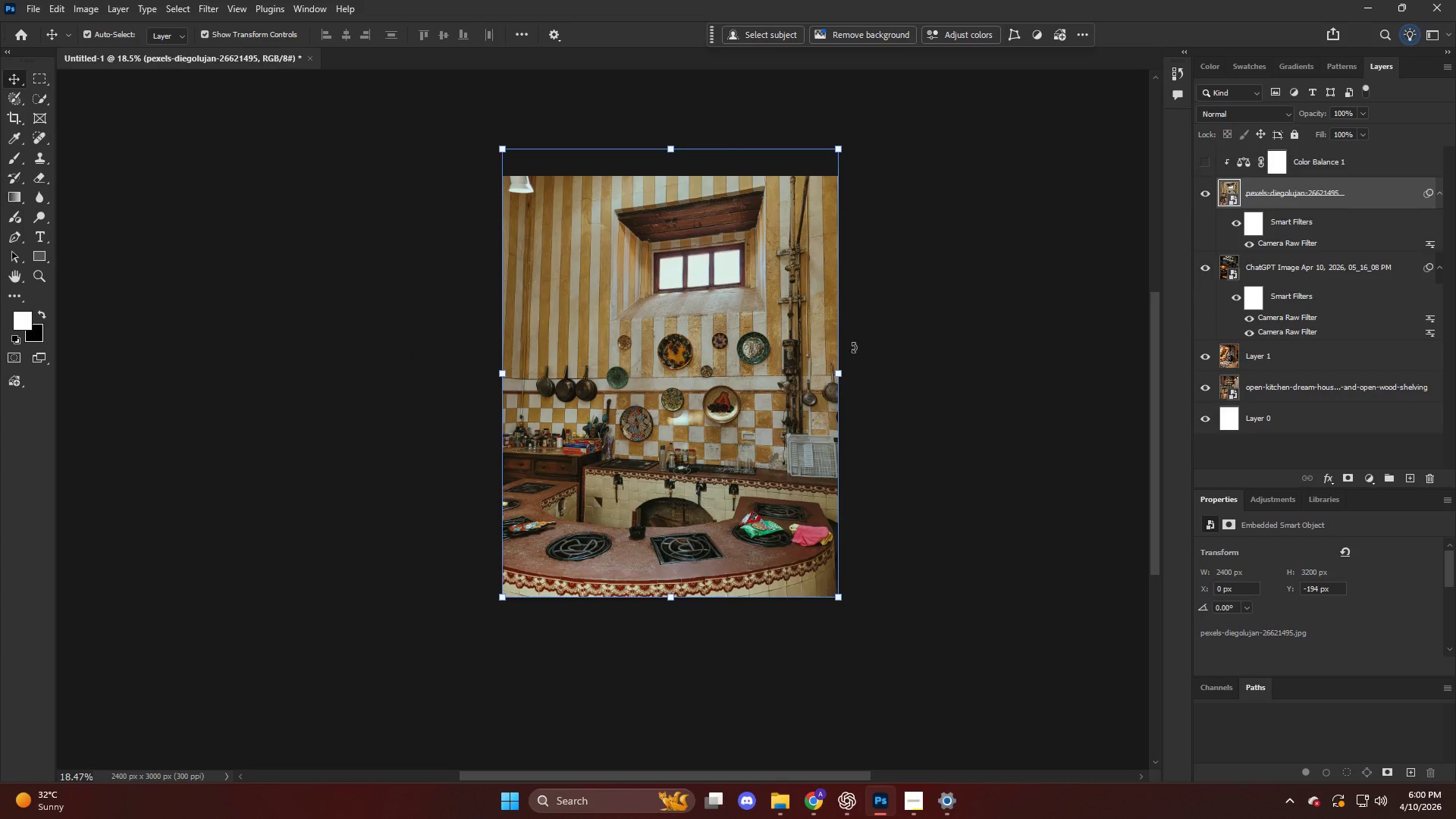 
scroll: coordinate [820, 342], scroll_direction: up, amount: 1.0
 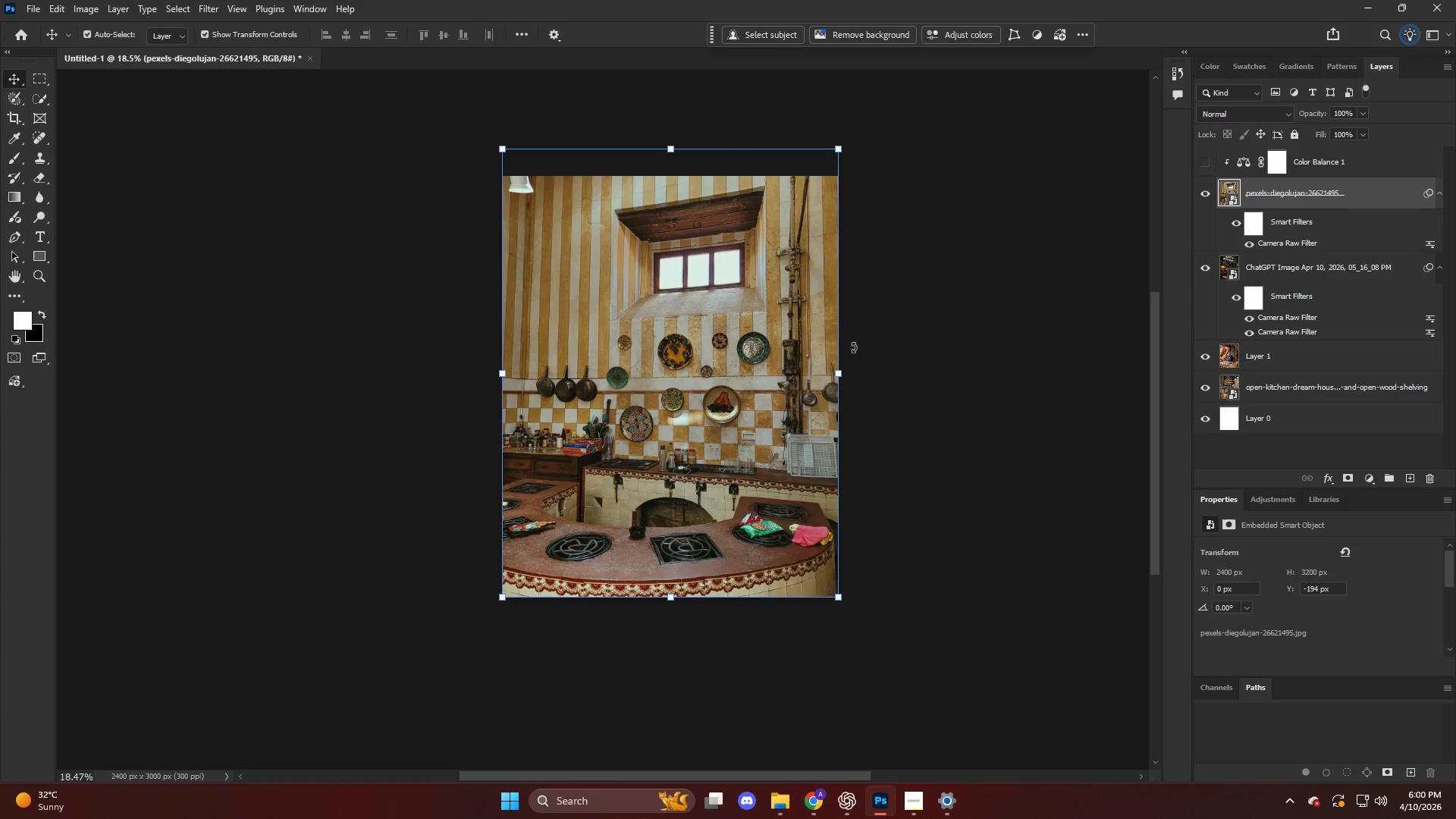 
hold_key(key=AltLeft, duration=0.56)
scroll: coordinate [635, 422], scroll_direction: up, amount: 12.0
 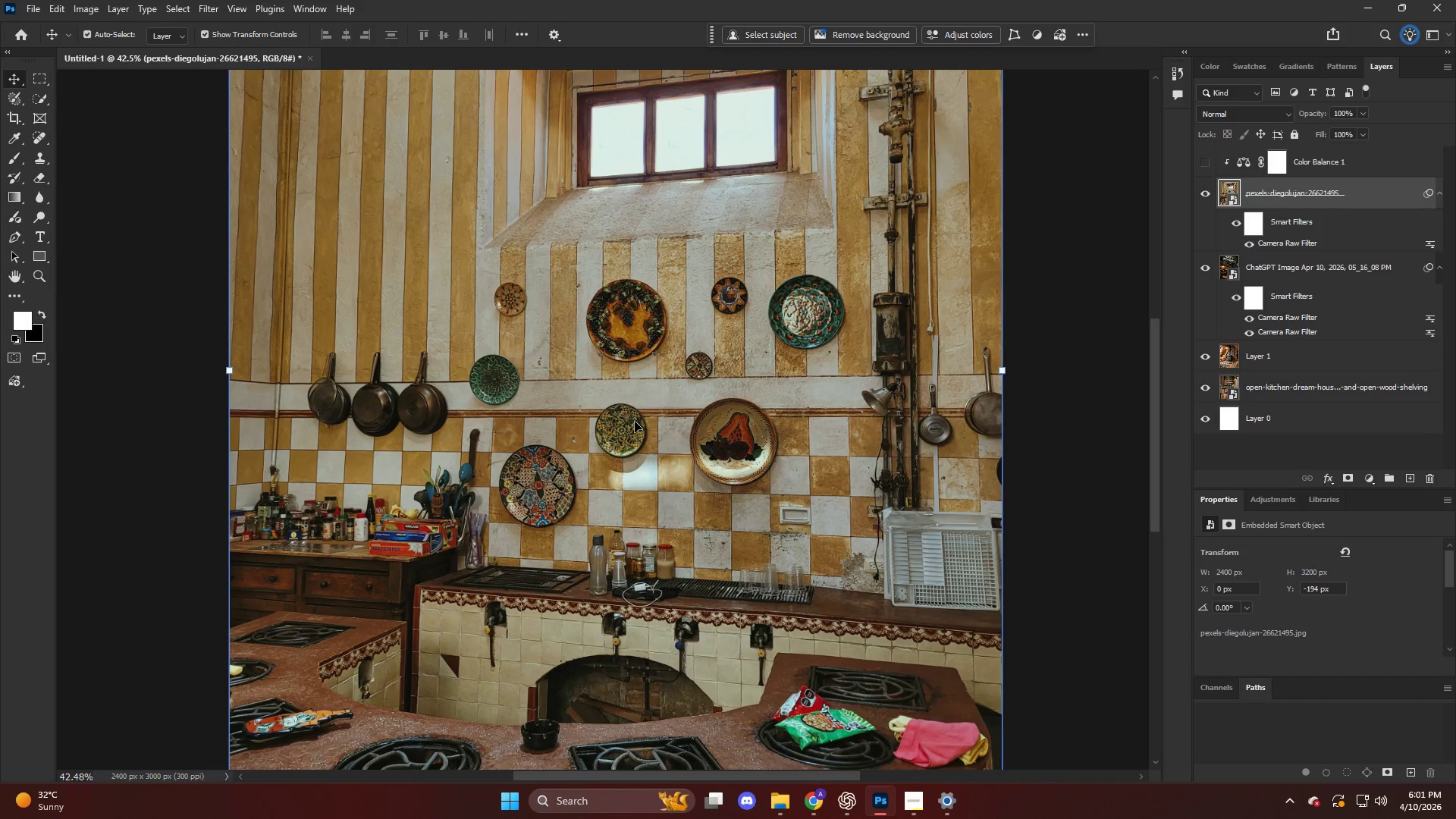 
wait(7.14)
 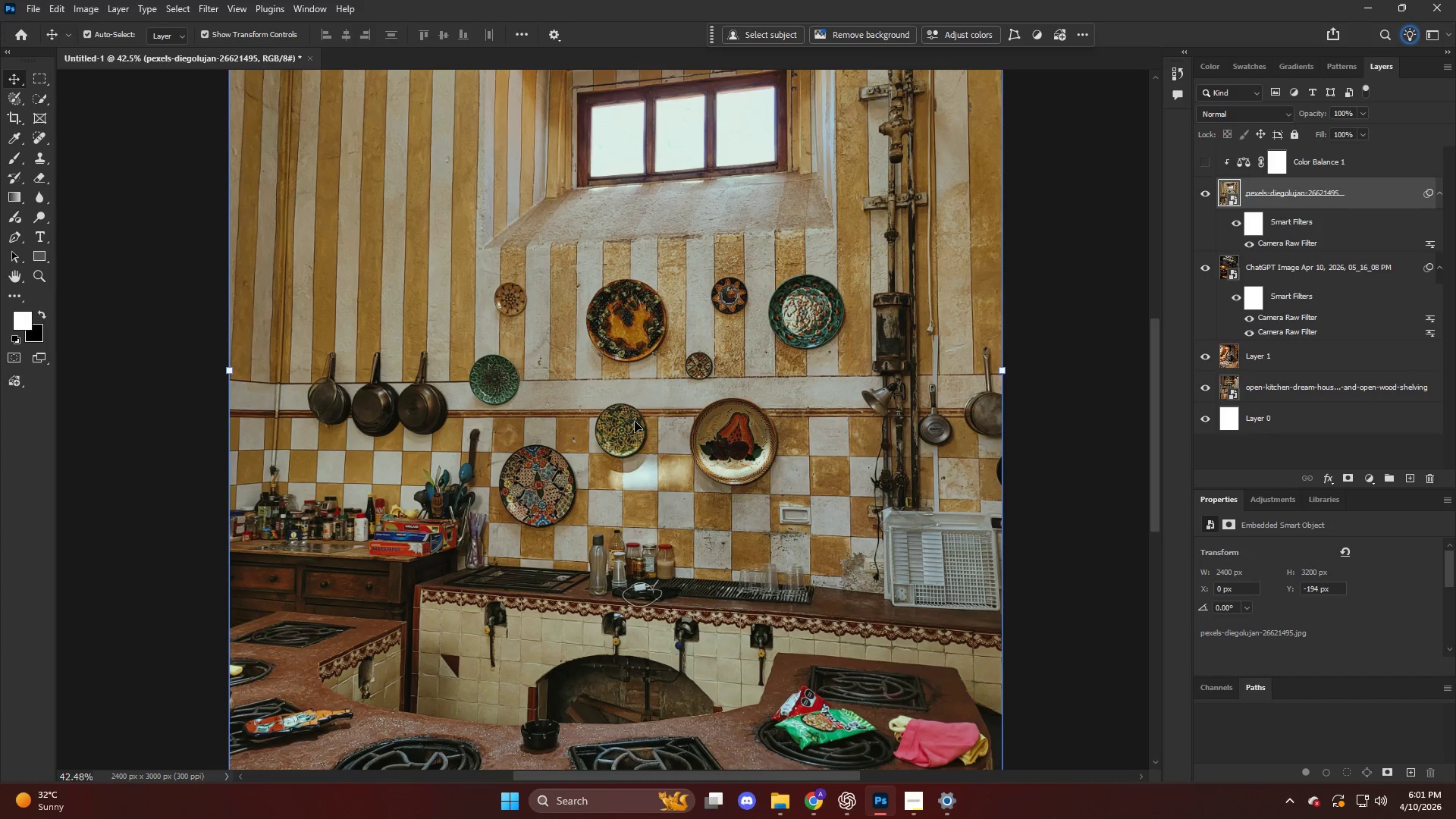 
left_click([1272, 195])
 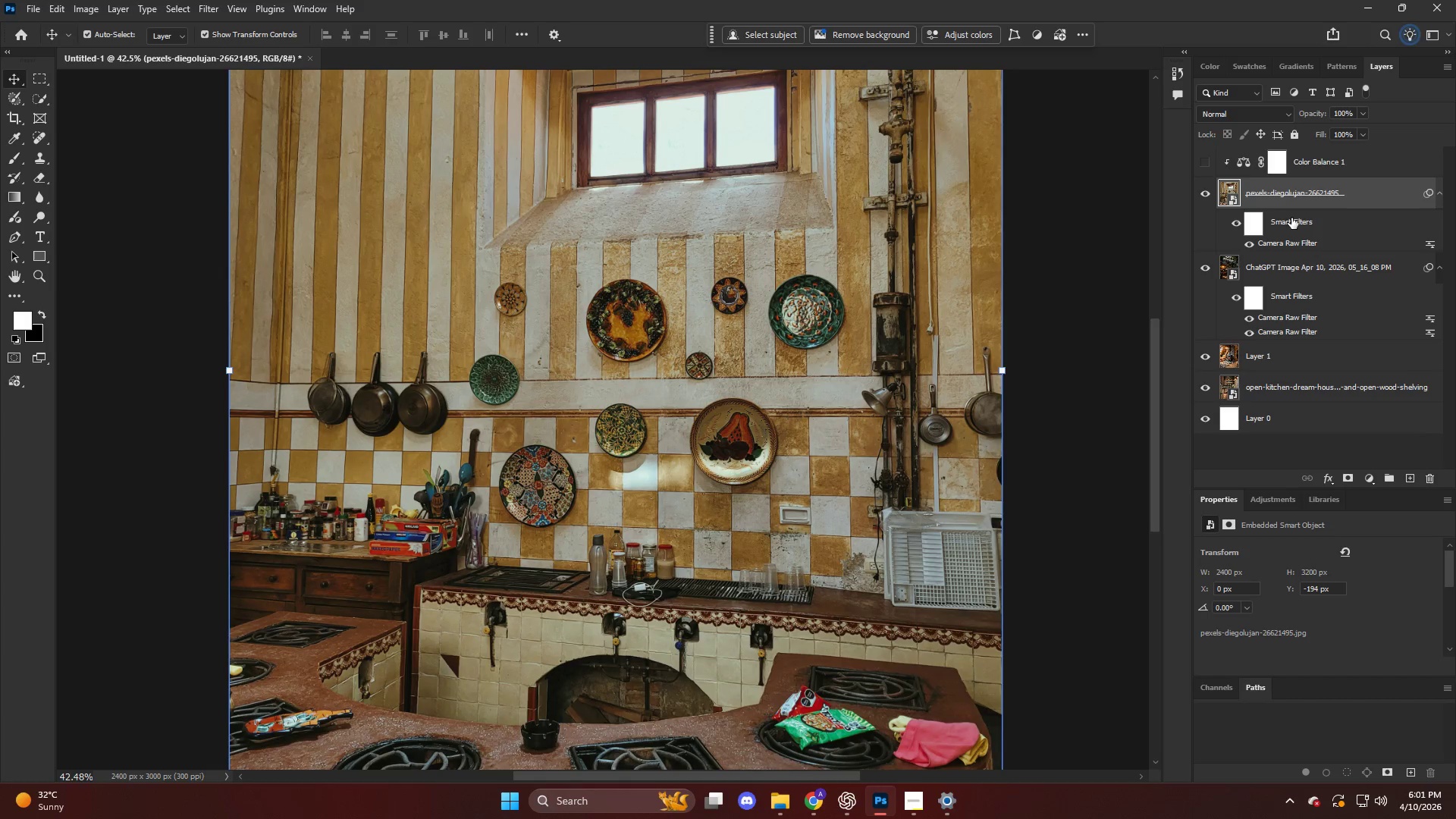 
left_click([1294, 220])
 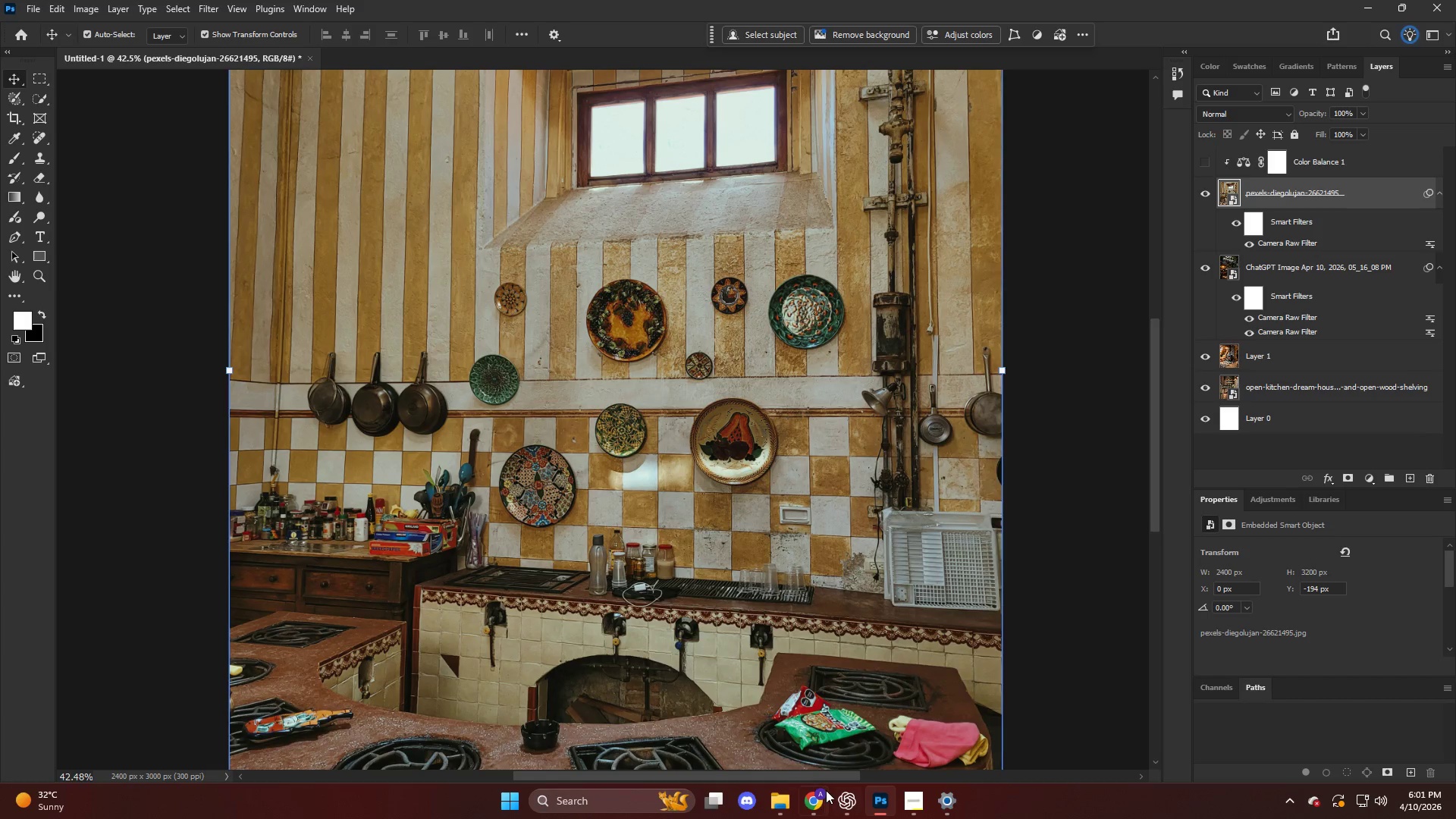 
left_click([815, 802])
 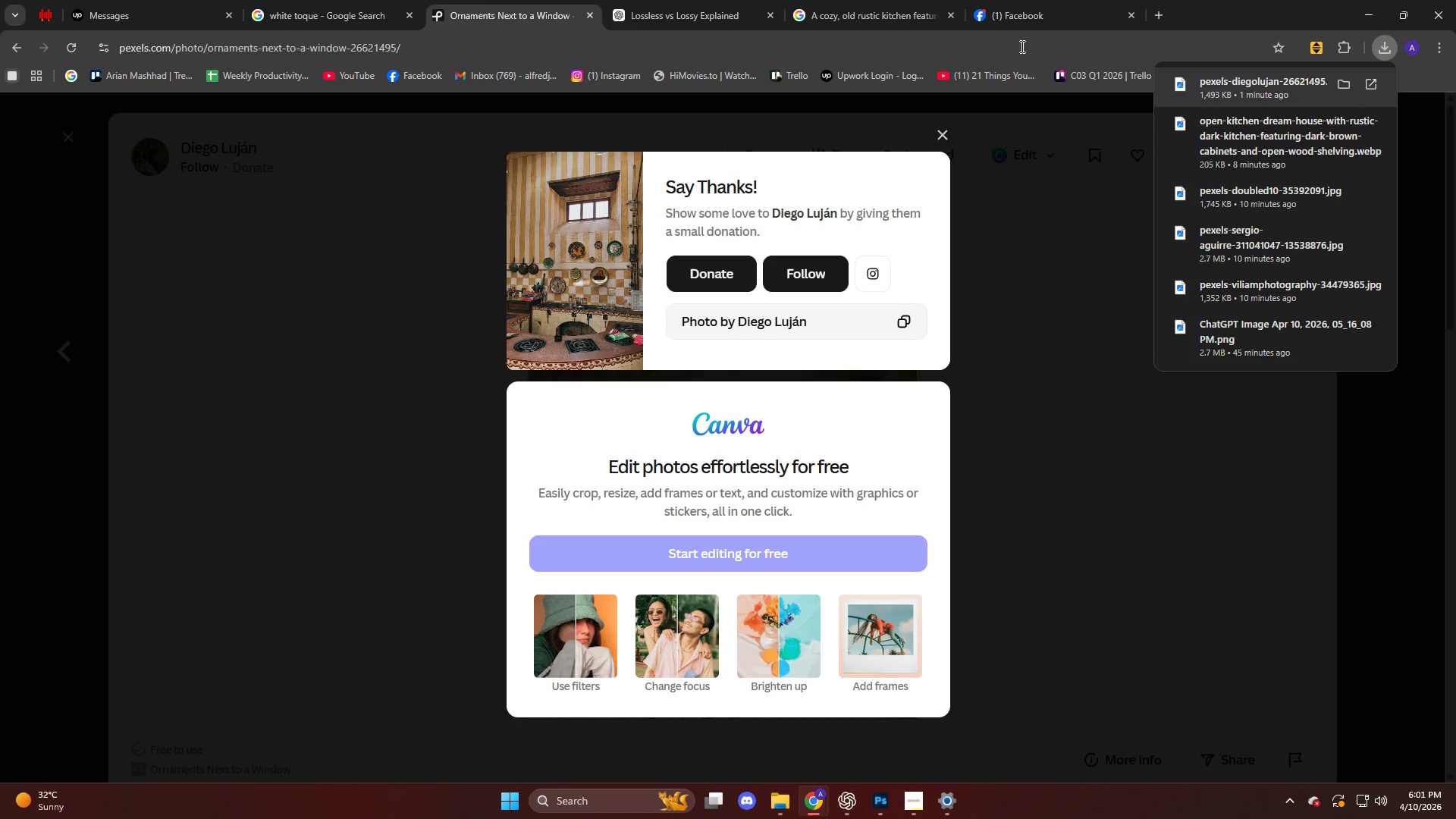 
left_click([1169, 15])
 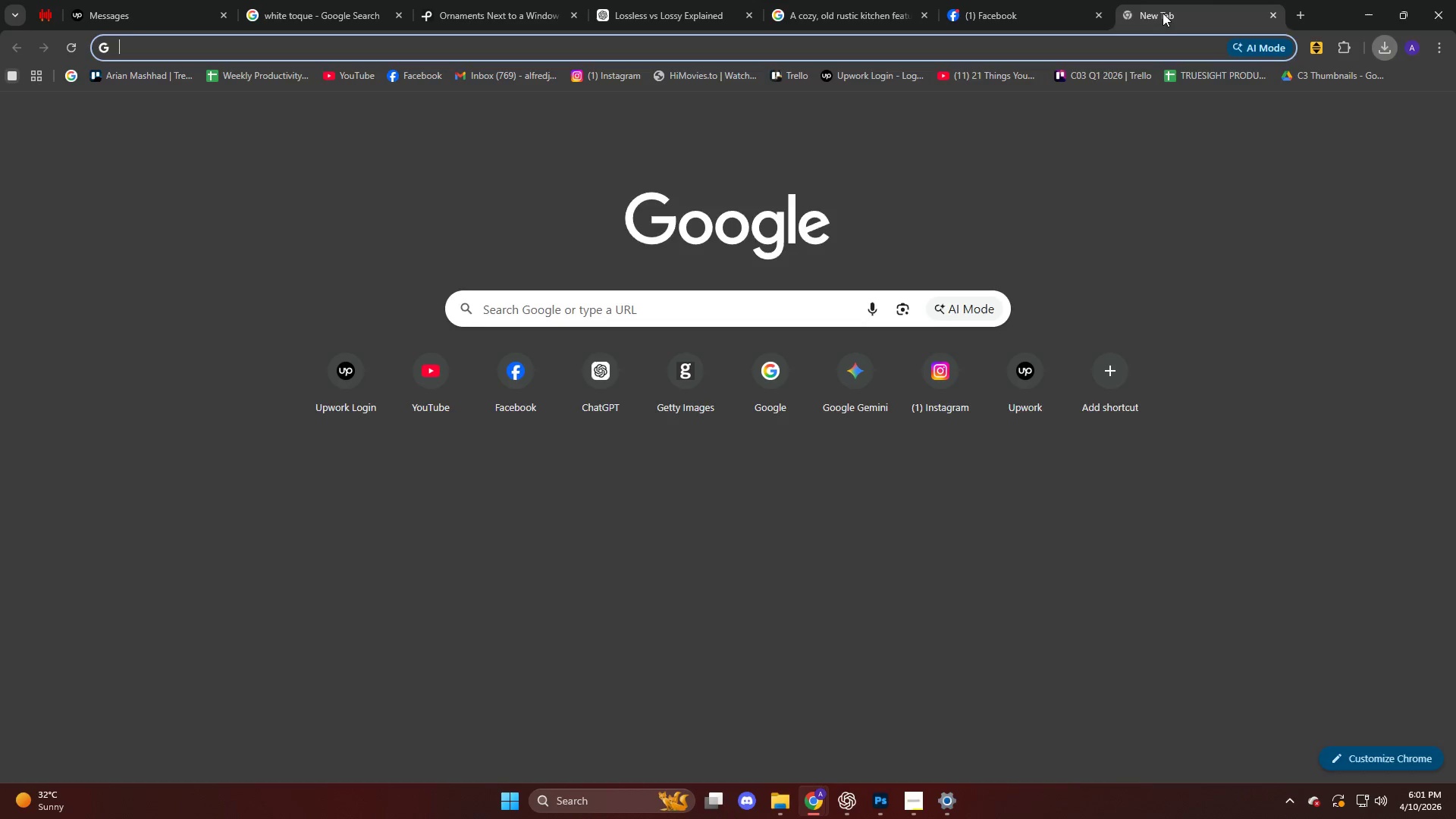 
type(ge)
key(NumpadEnter)
 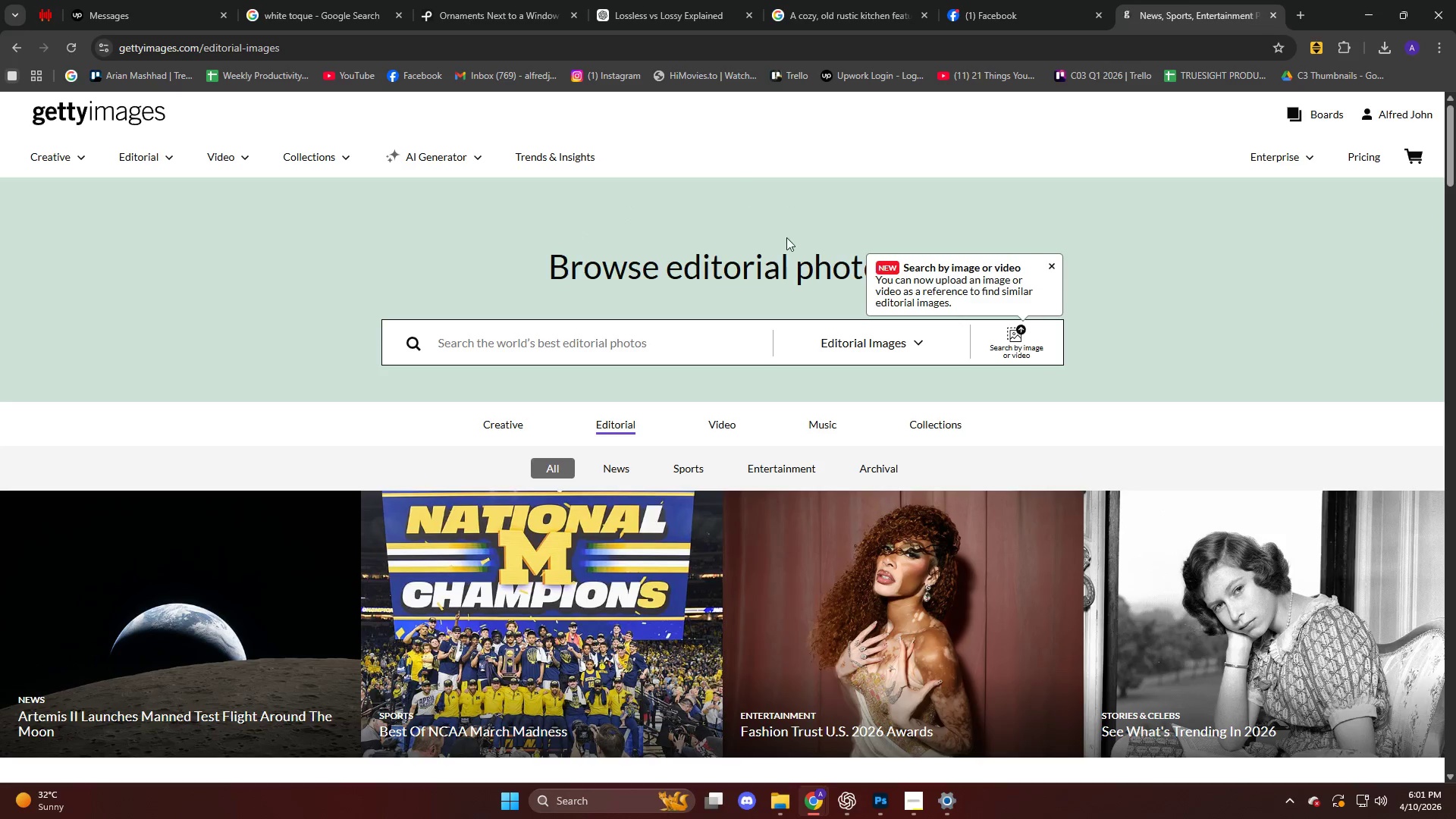 
left_click([688, 352])
 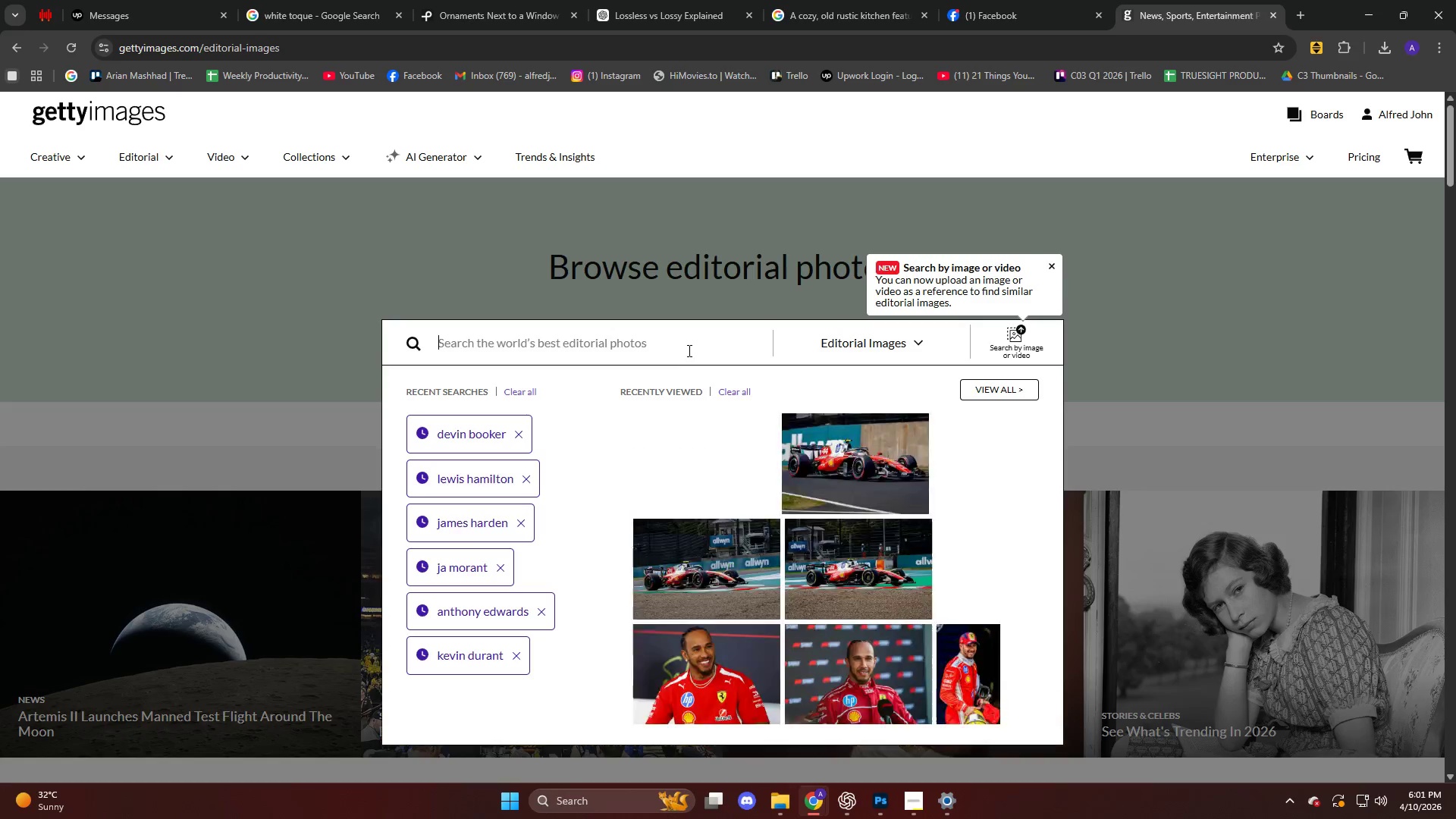 
type(stre)
key(Backspace)
key(Backspace)
type(e)
 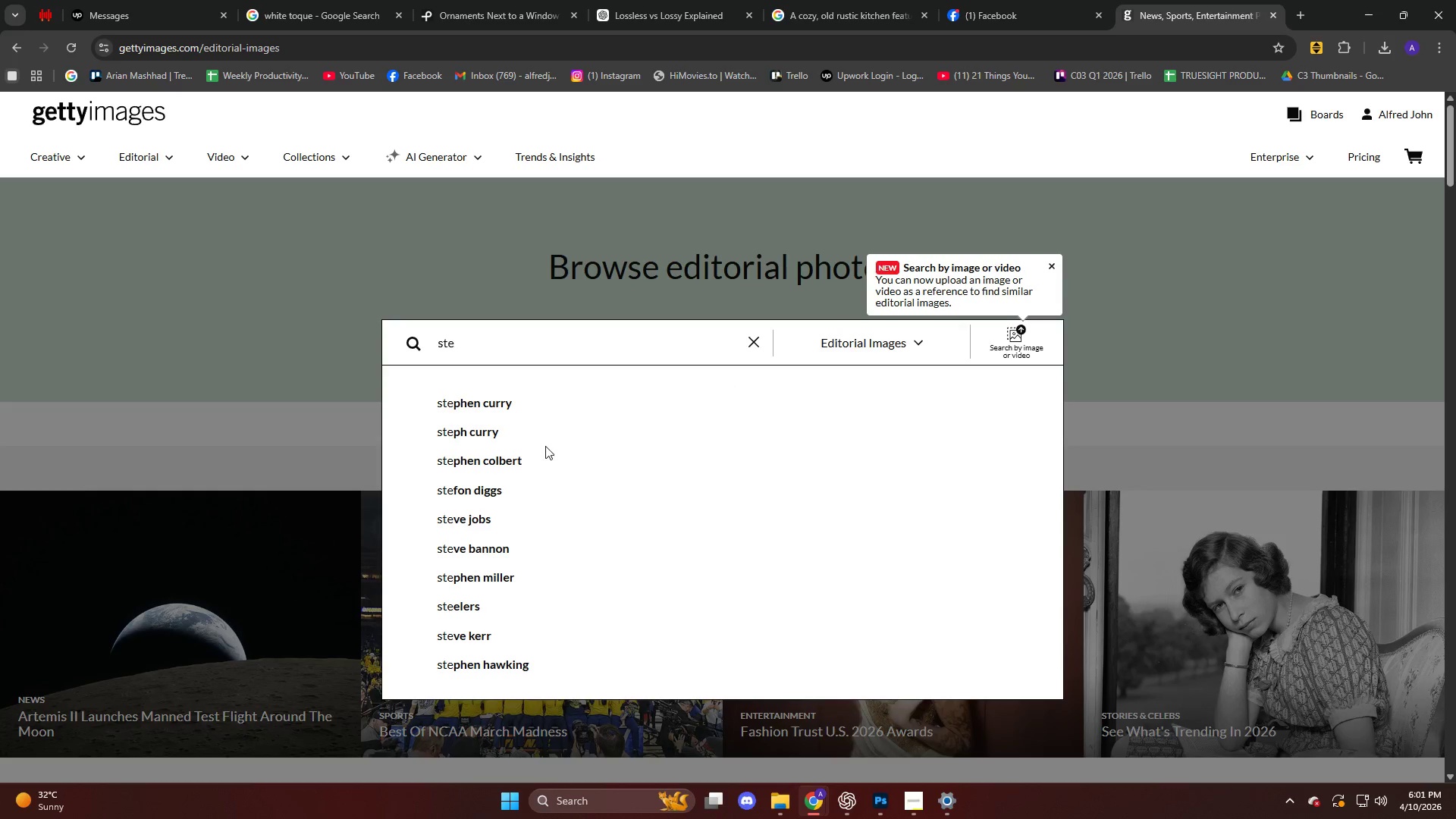 
left_click([502, 400])
 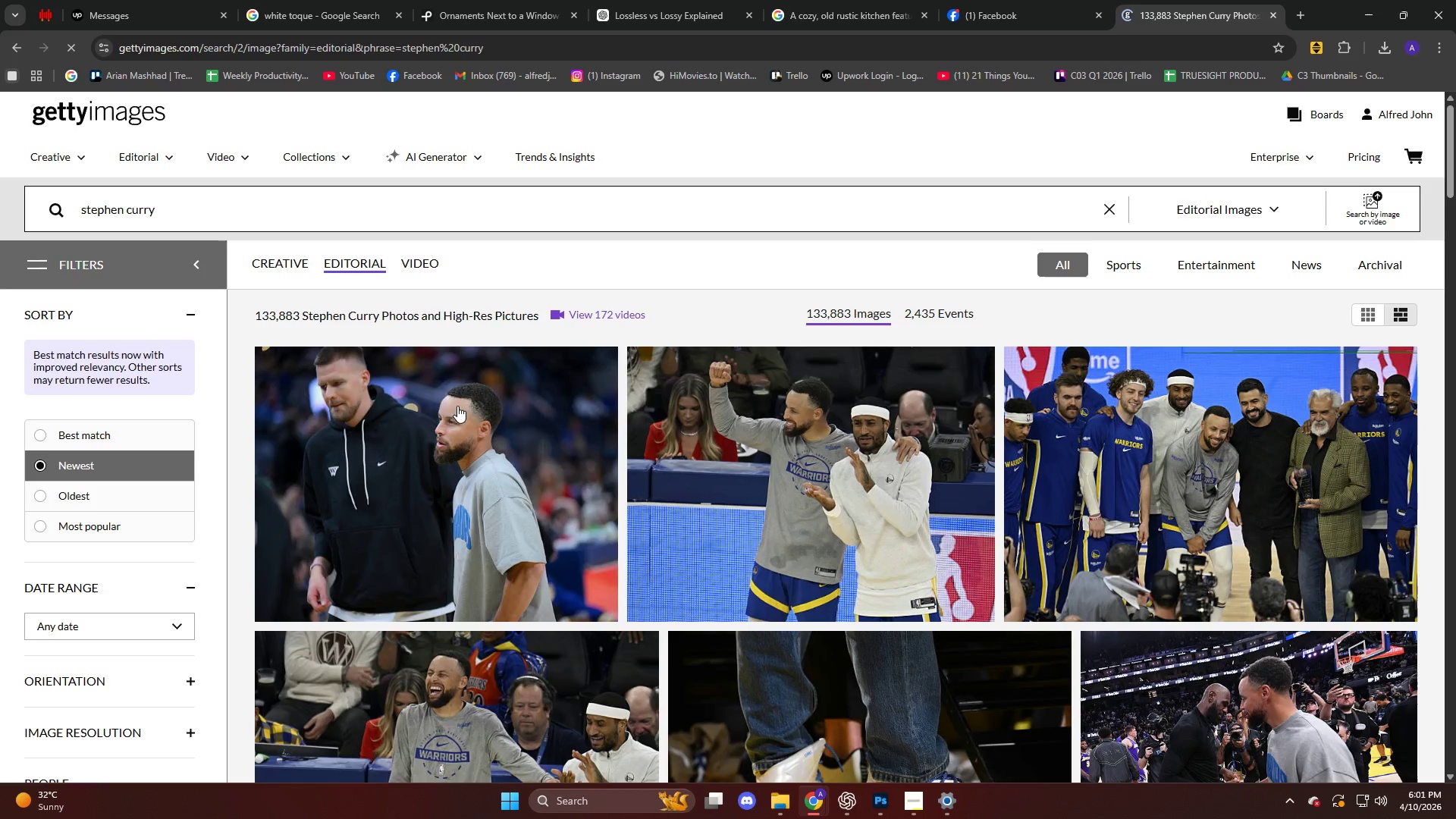 
scroll: coordinate [103, 384], scroll_direction: down, amount: 4.0
 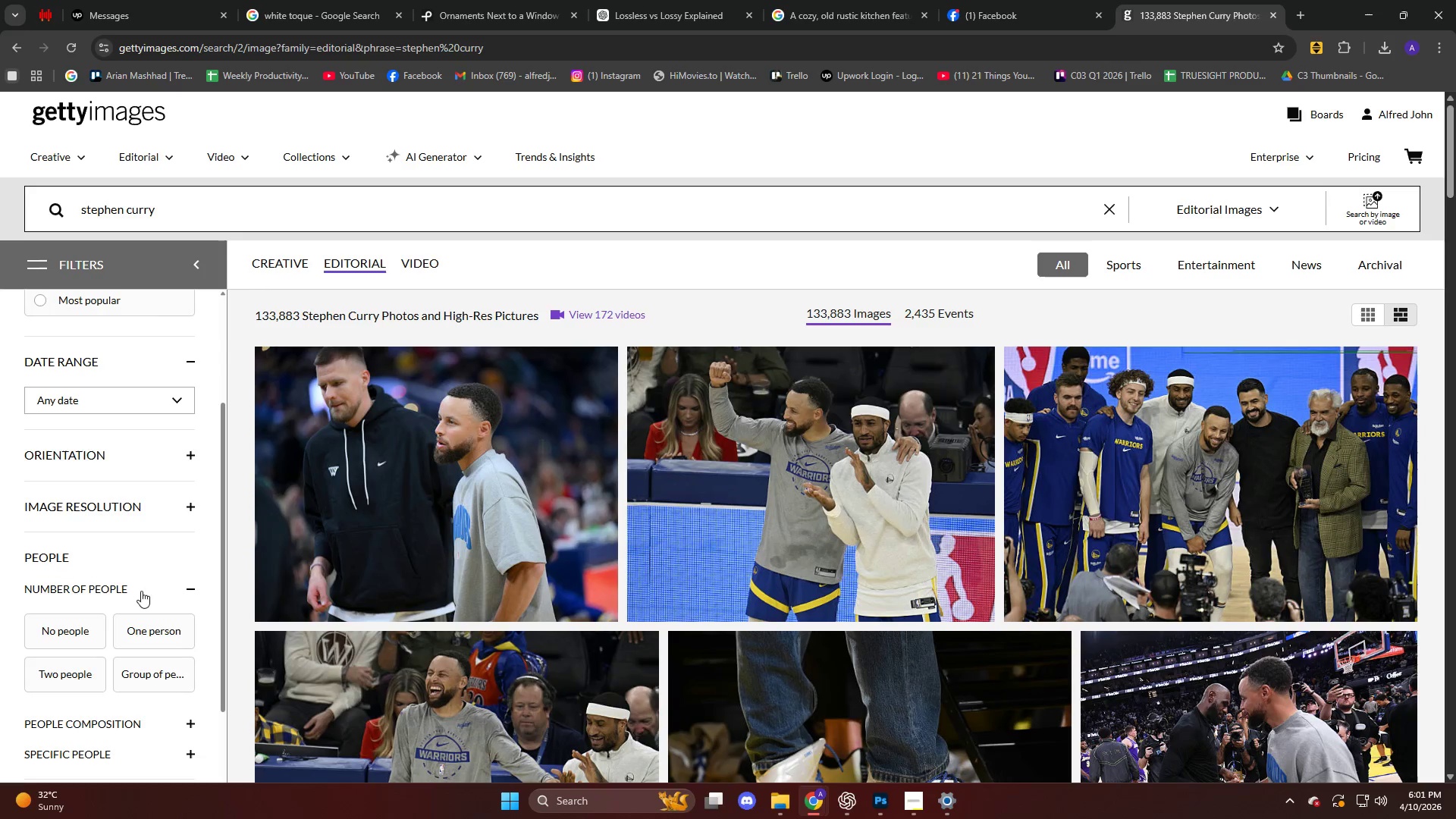 
double_click([168, 625])
 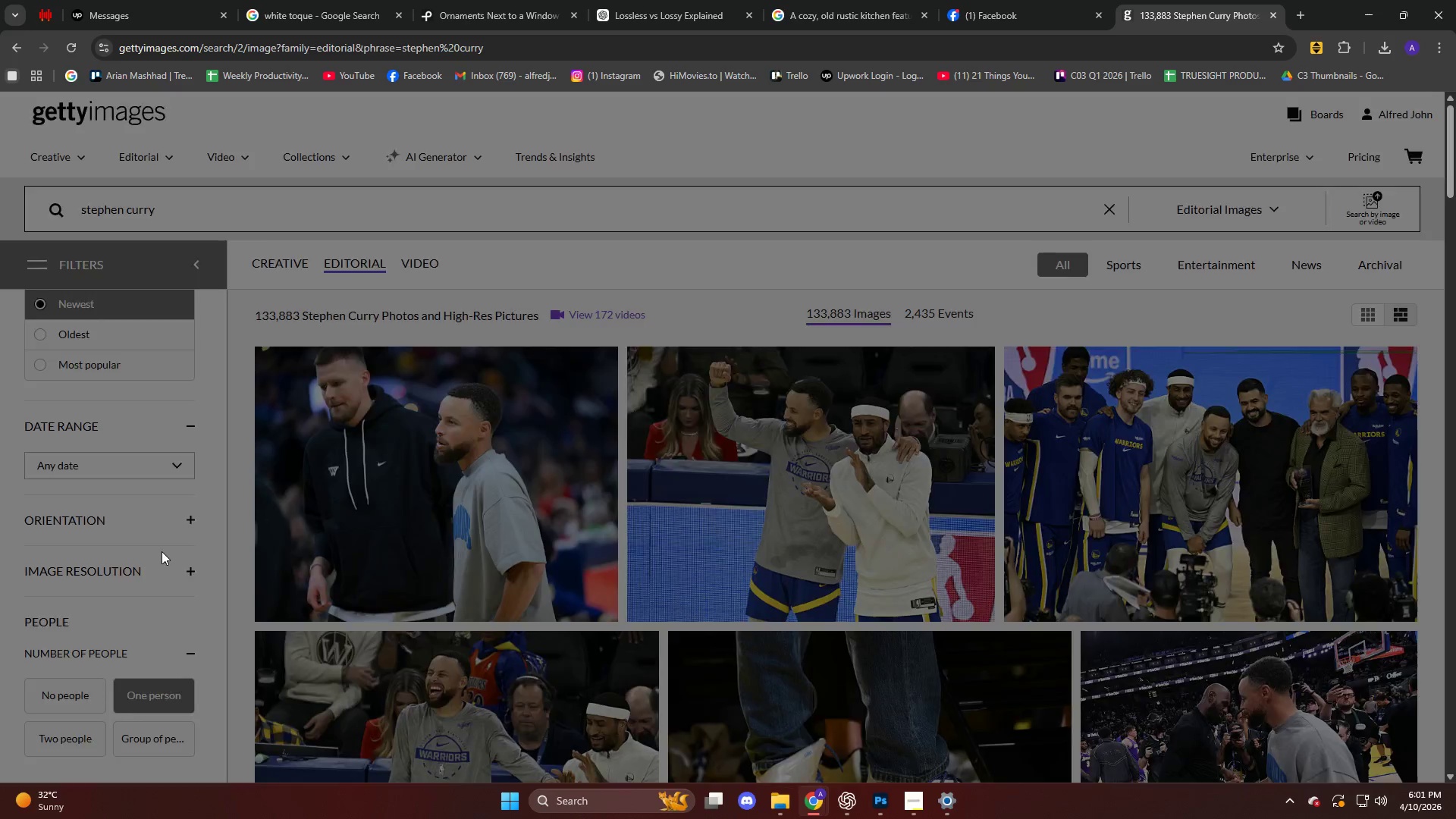 
scroll: coordinate [162, 551], scroll_direction: down, amount: 3.0
 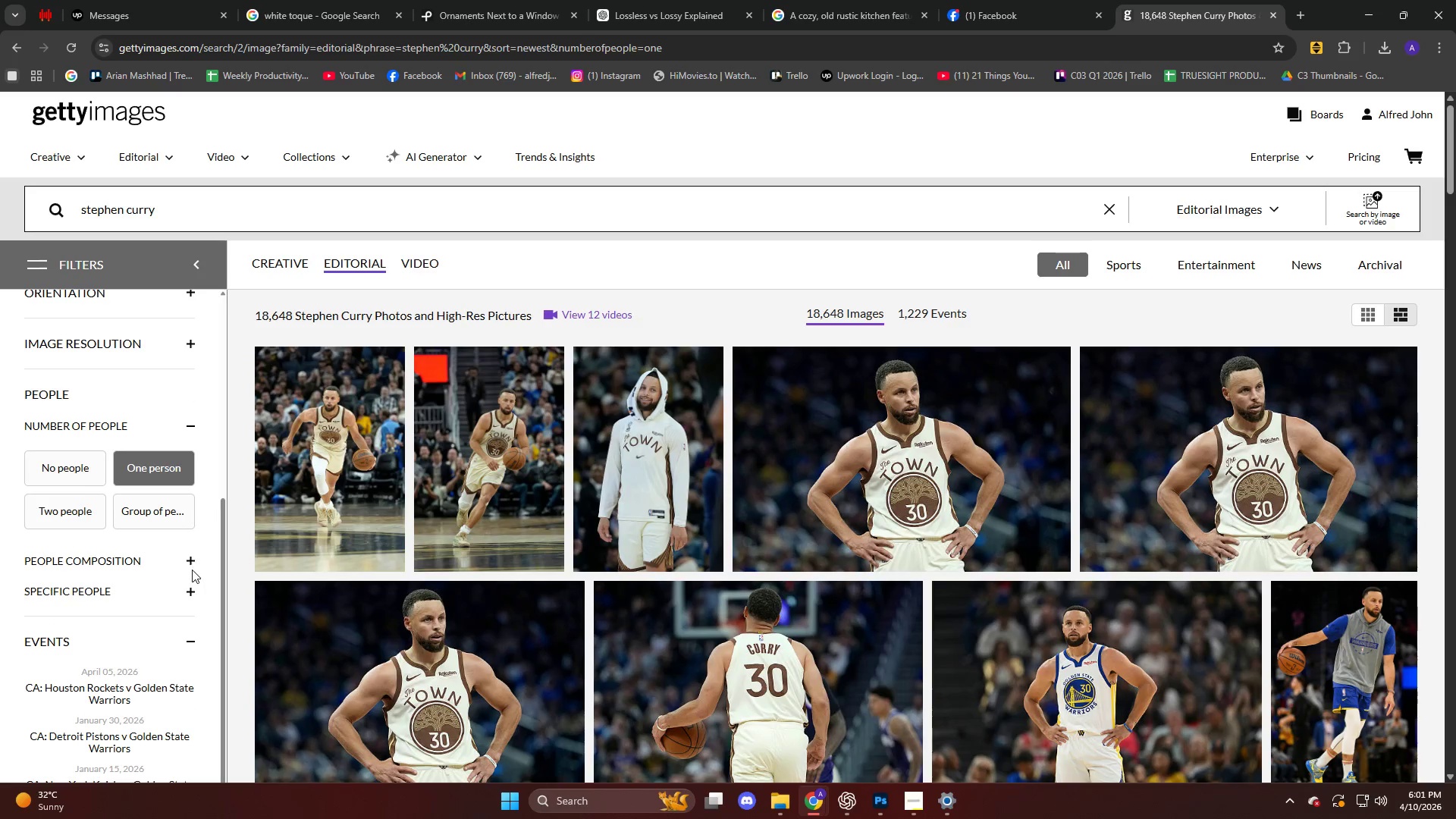 
left_click([187, 561])
 